 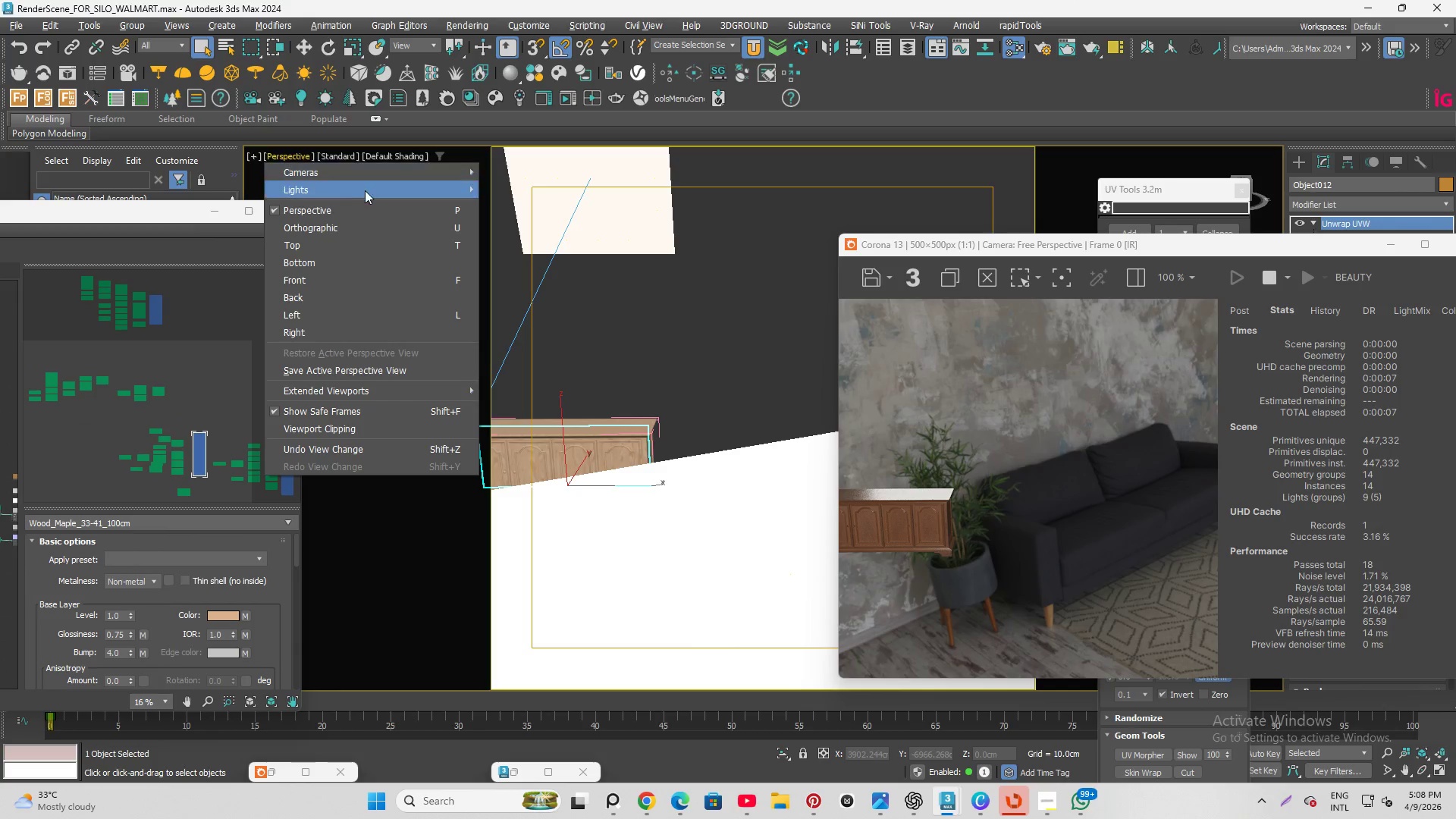 
left_click([545, 172])
 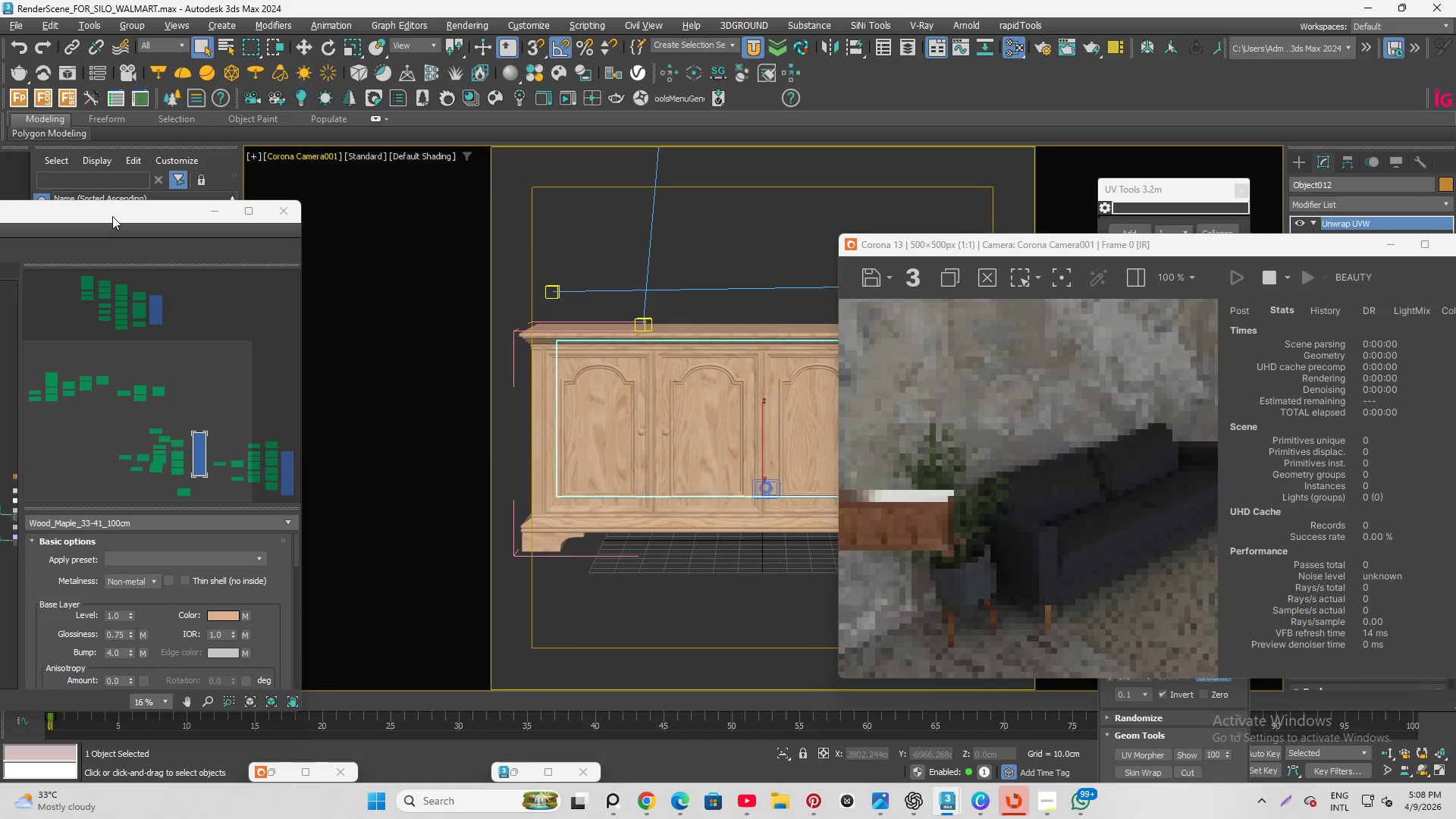 
left_click_drag(start_coordinate=[112, 215], to_coordinate=[138, 36])
 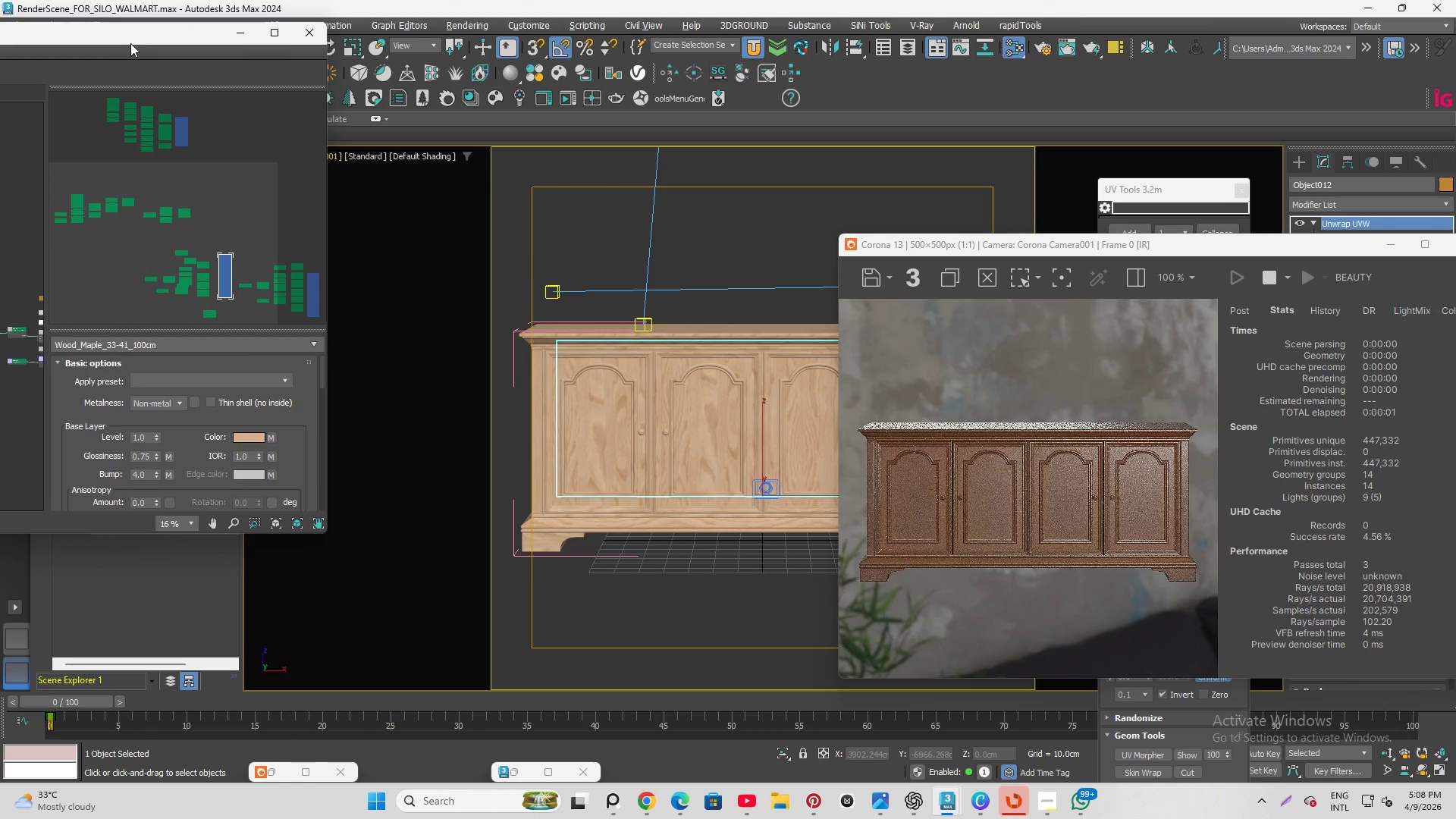 
key(Control+S)
 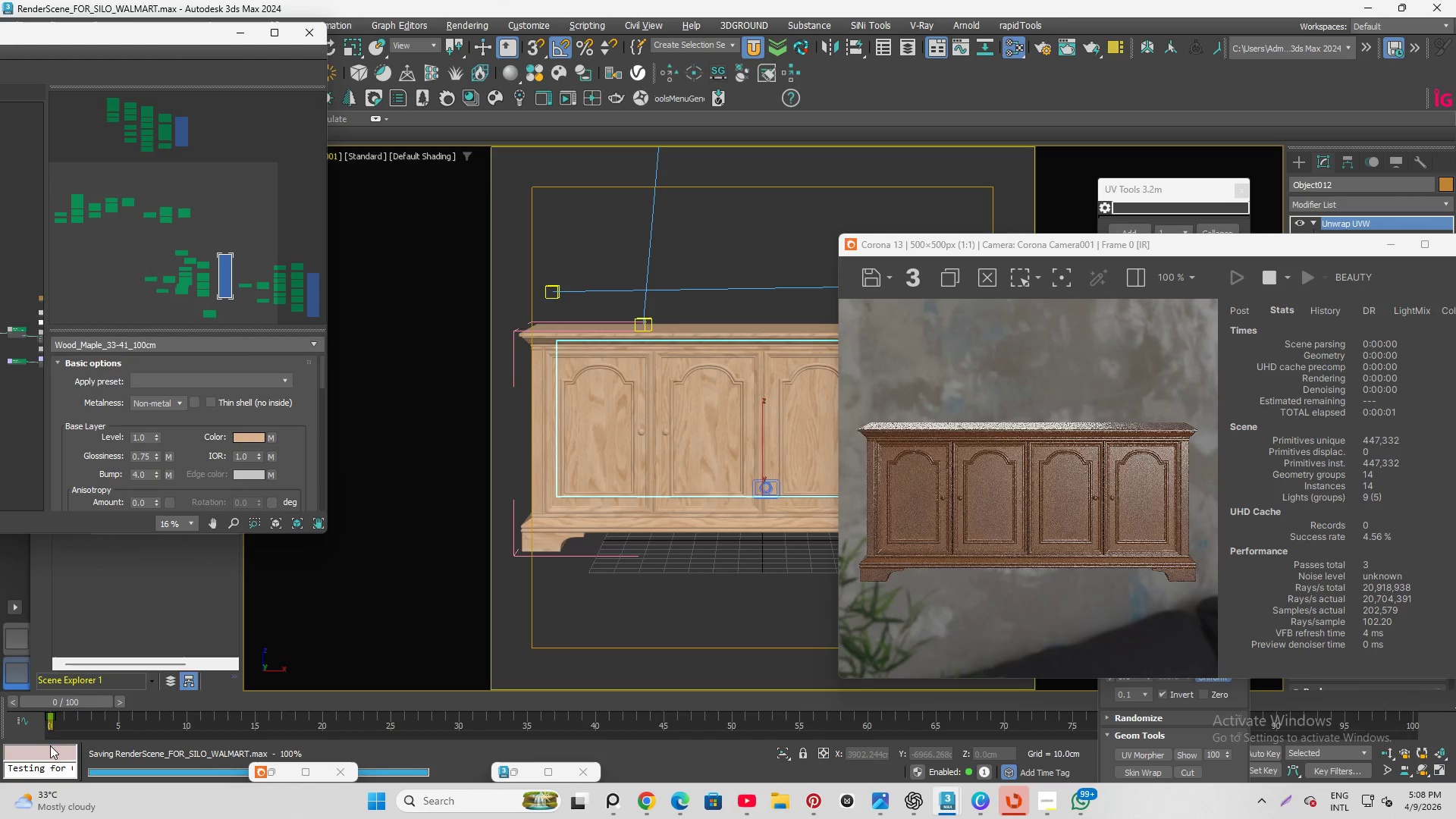 
left_click([12, 644])
 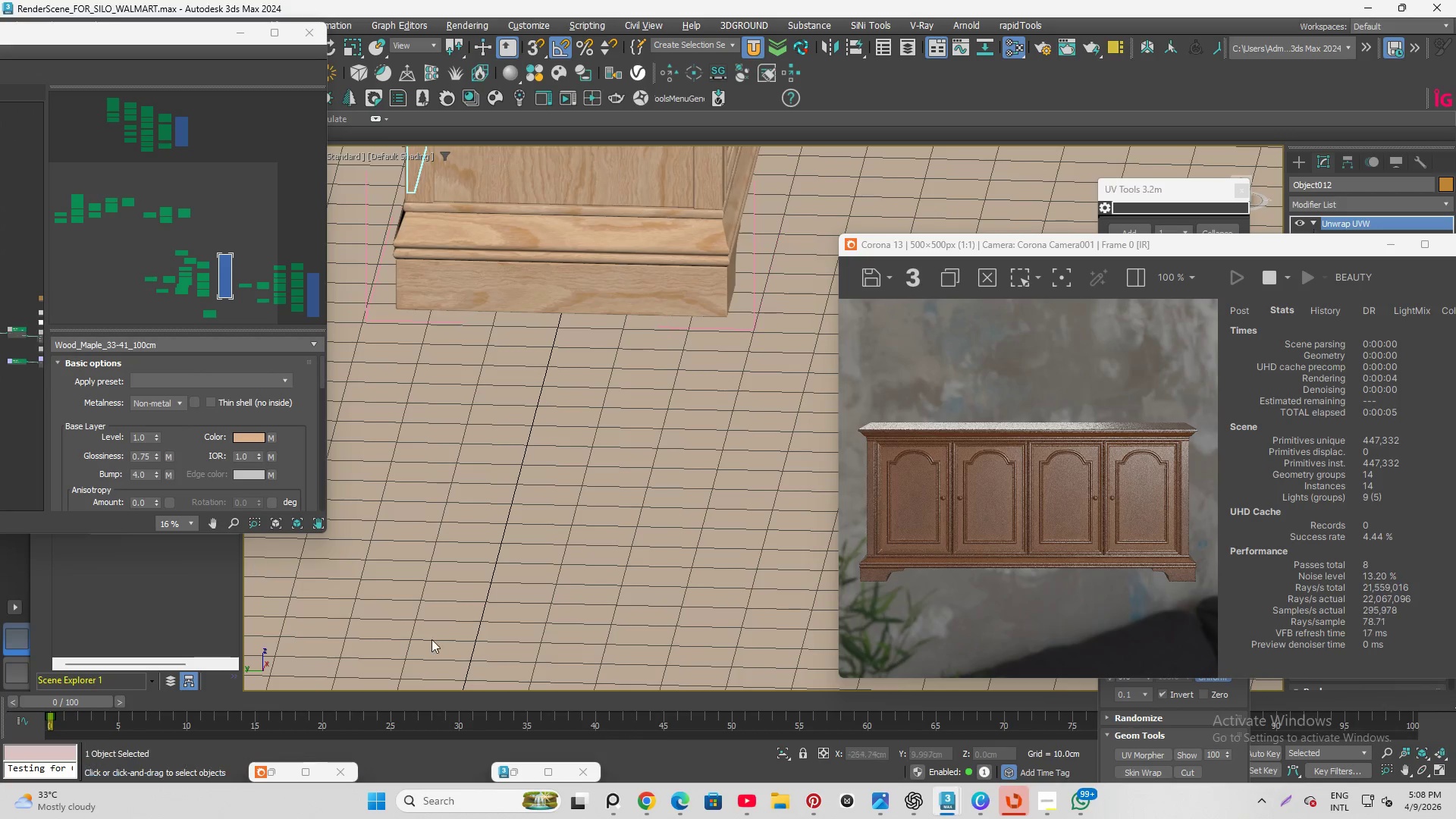 
scroll: coordinate [566, 581], scroll_direction: down, amount: 4.0
 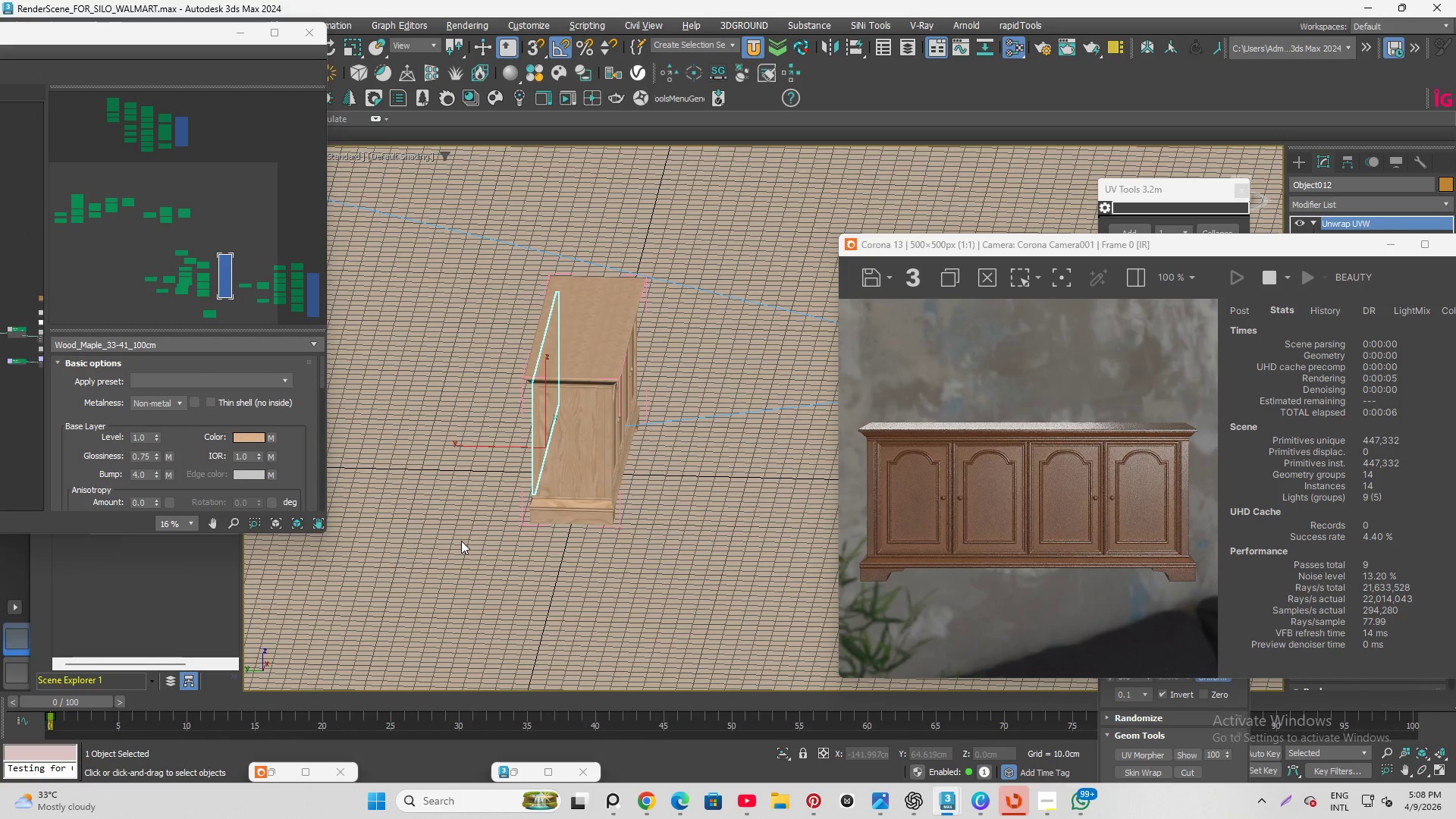 
hold_key(key=AltLeft, duration=0.91)
 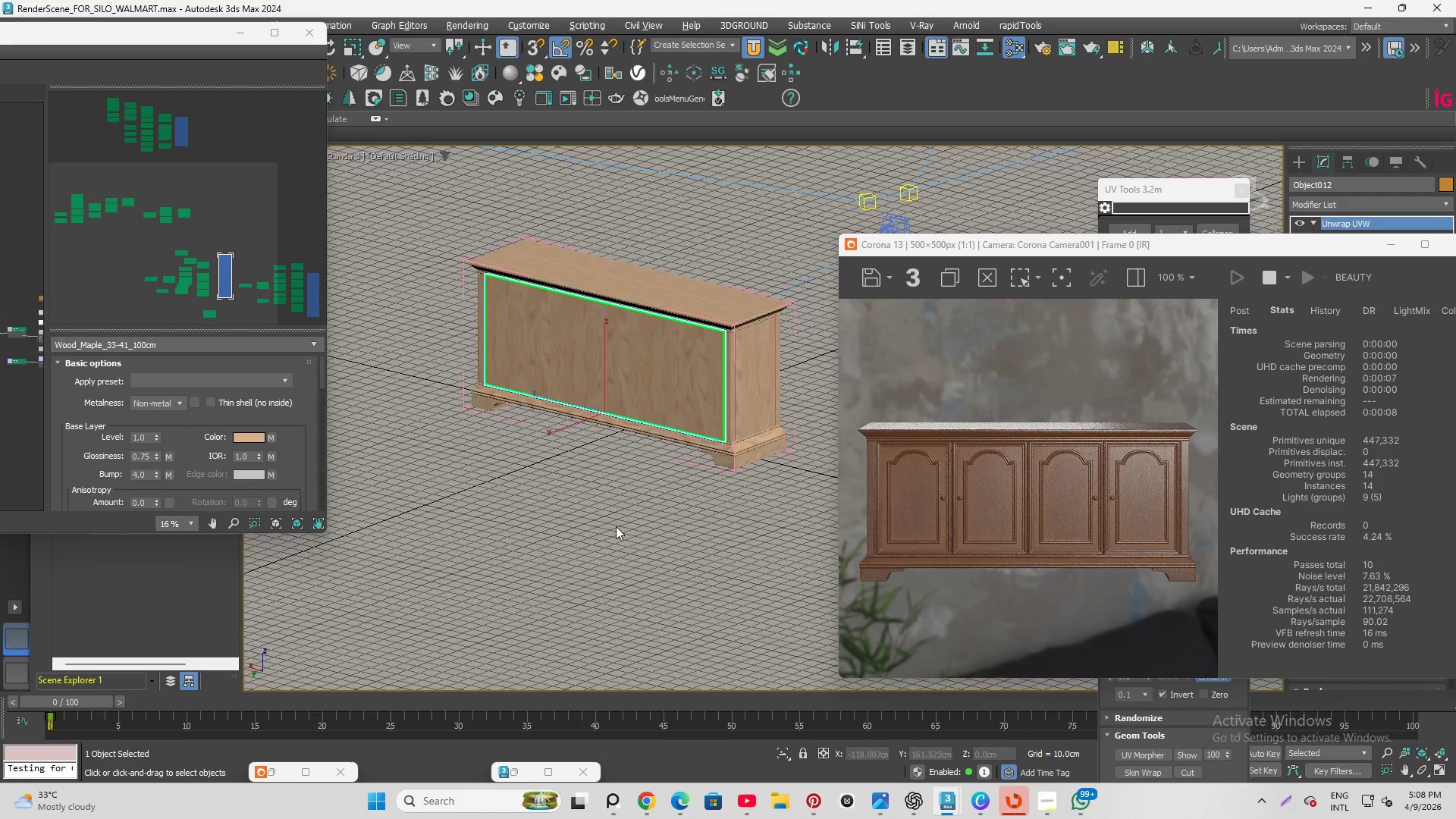 
left_click([648, 529])
 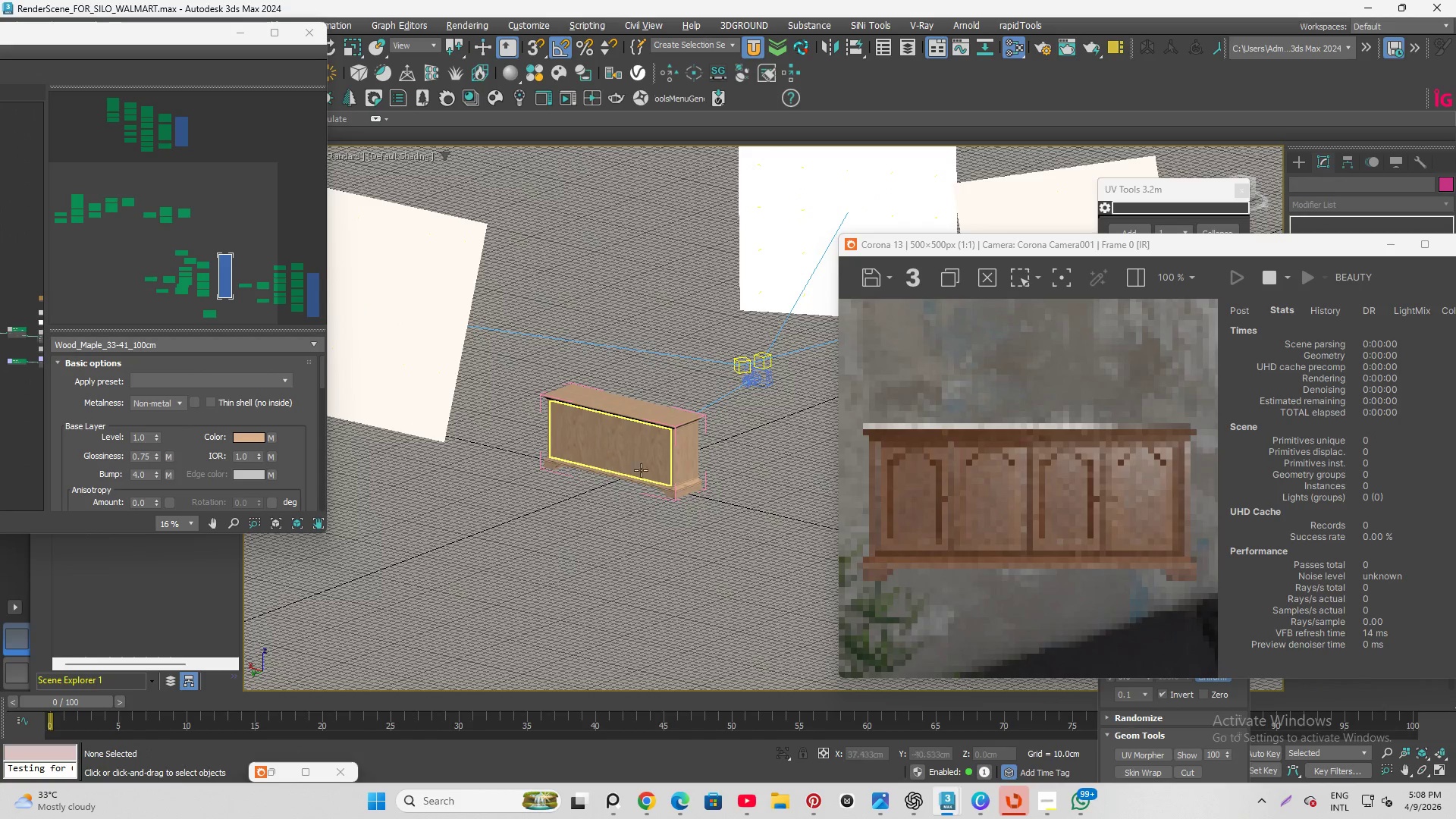 
scroll: coordinate [617, 529], scroll_direction: down, amount: 2.0
 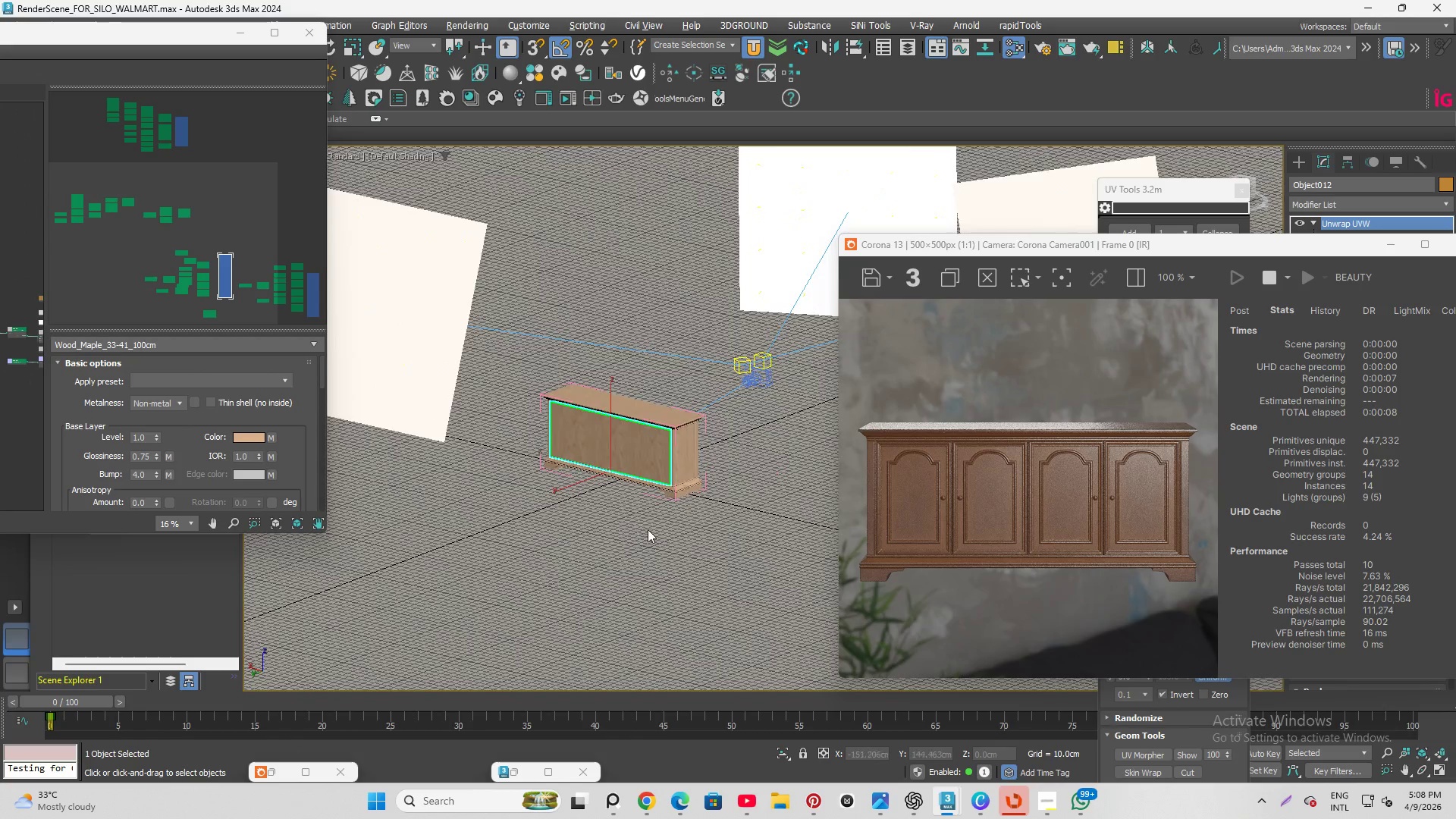 
hold_key(key=AltLeft, duration=1.27)
scroll: coordinate [595, 496], scroll_direction: down, amount: 5.0
 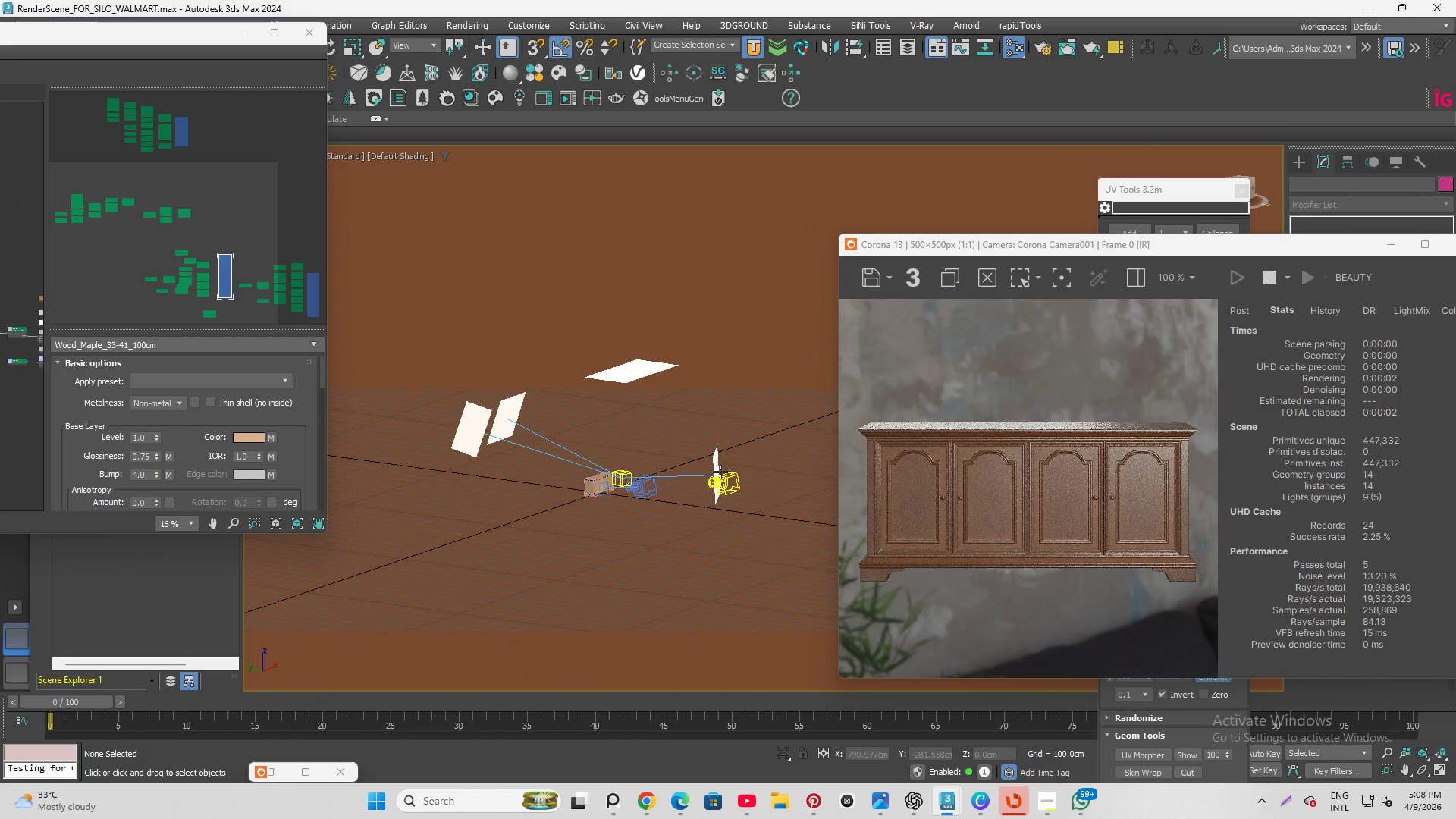 
left_click([698, 464])
 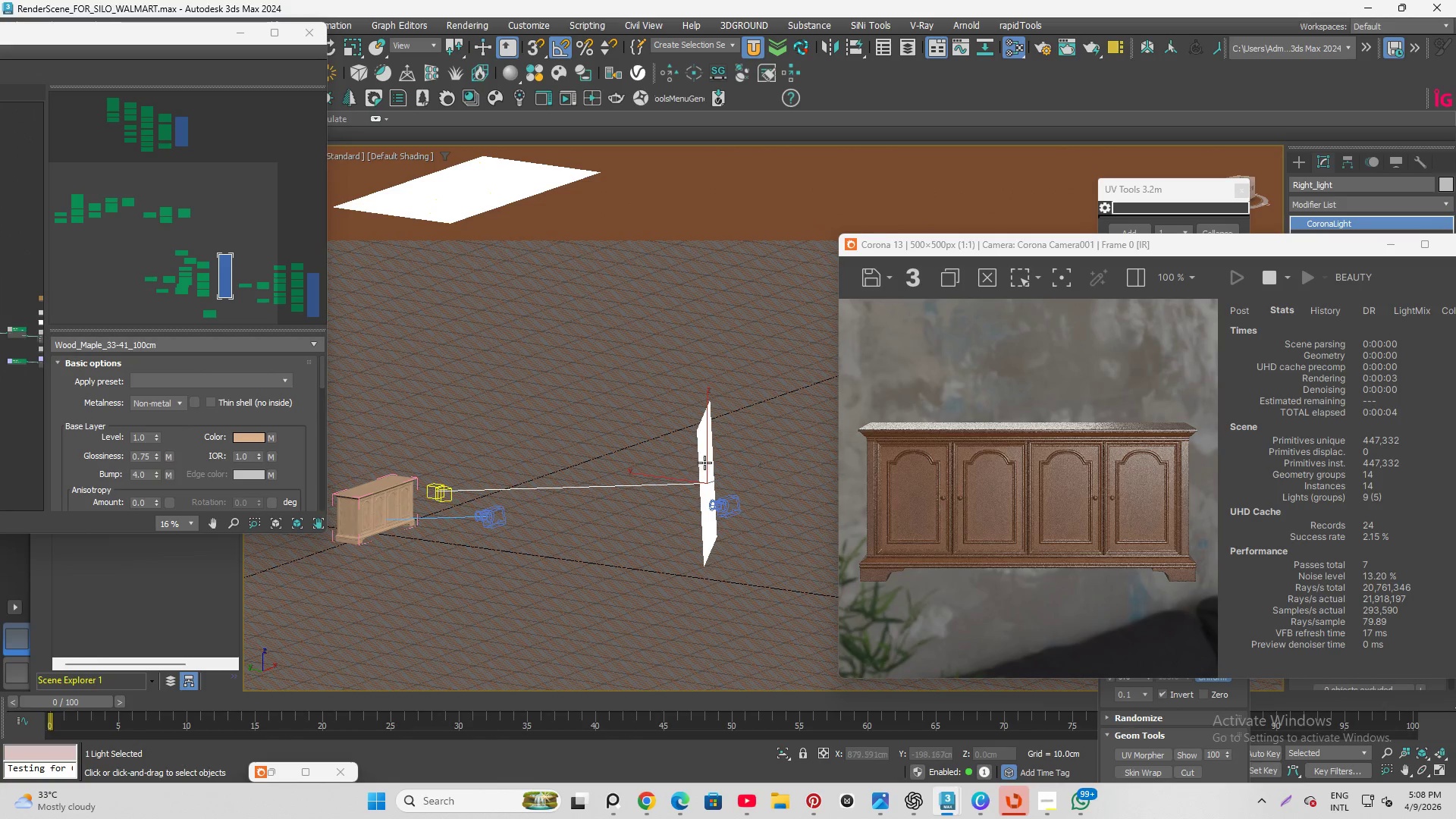 
scroll: coordinate [721, 470], scroll_direction: up, amount: 3.0
 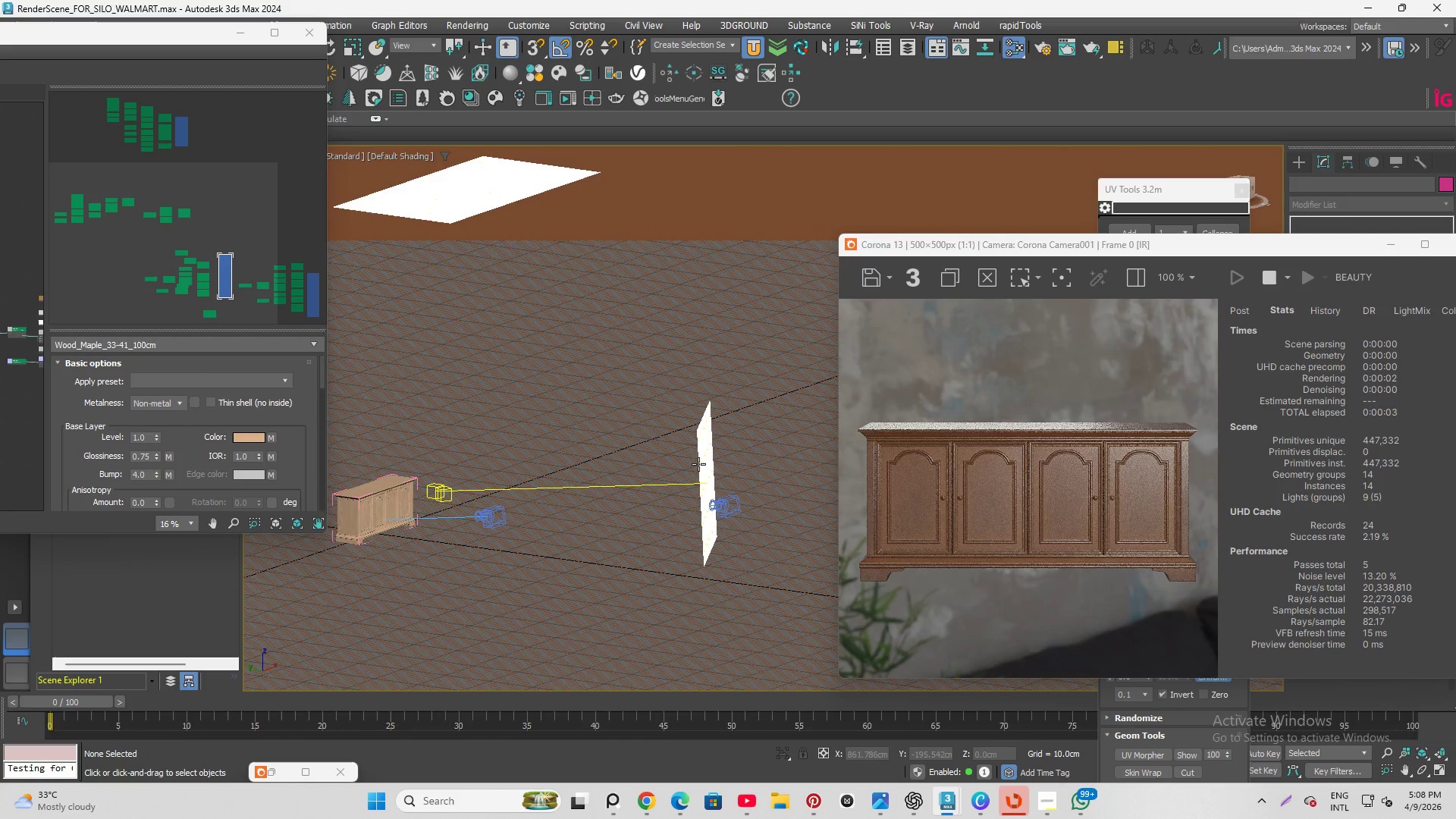 
left_click([704, 463])
 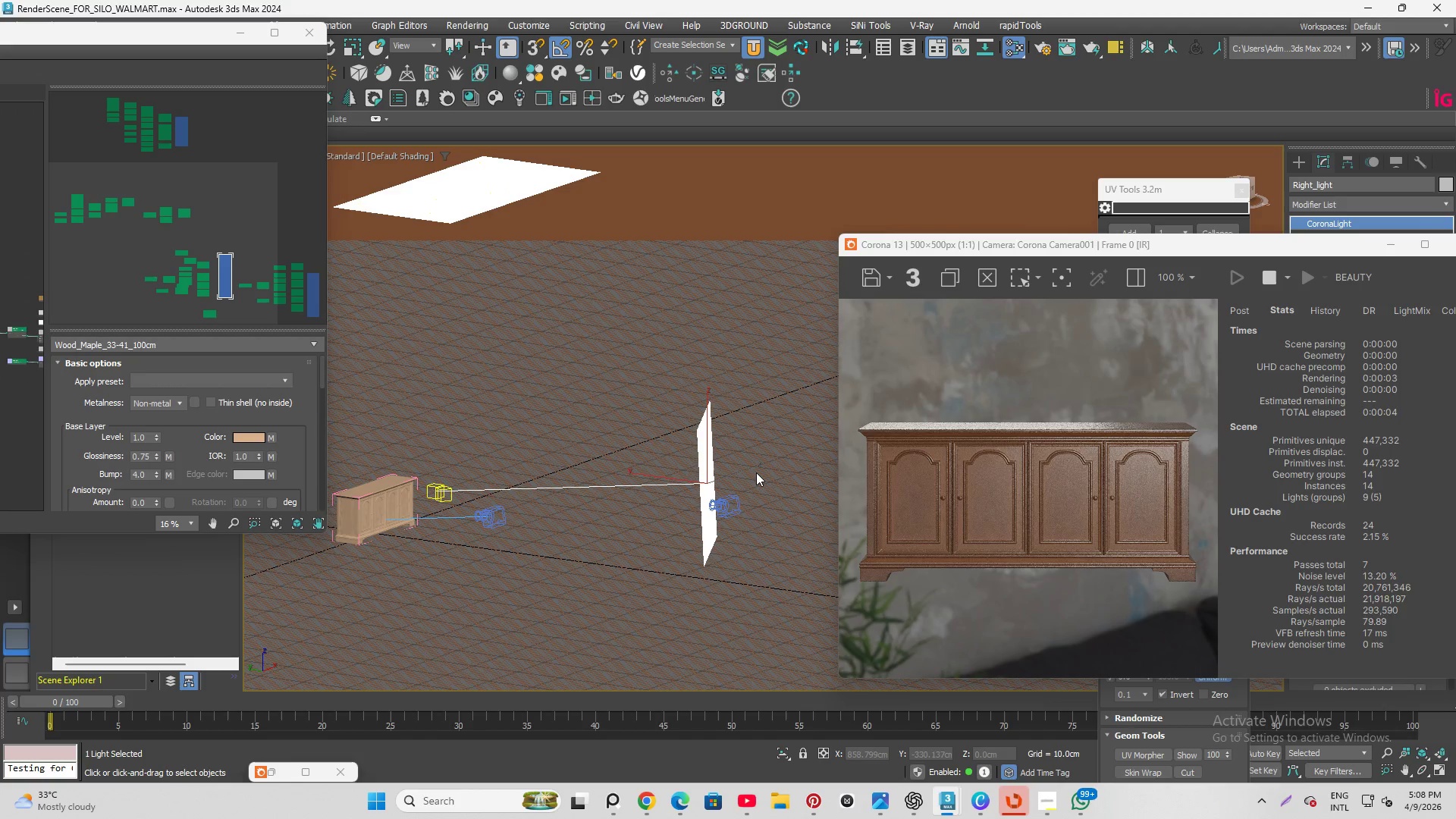 
key(W)
 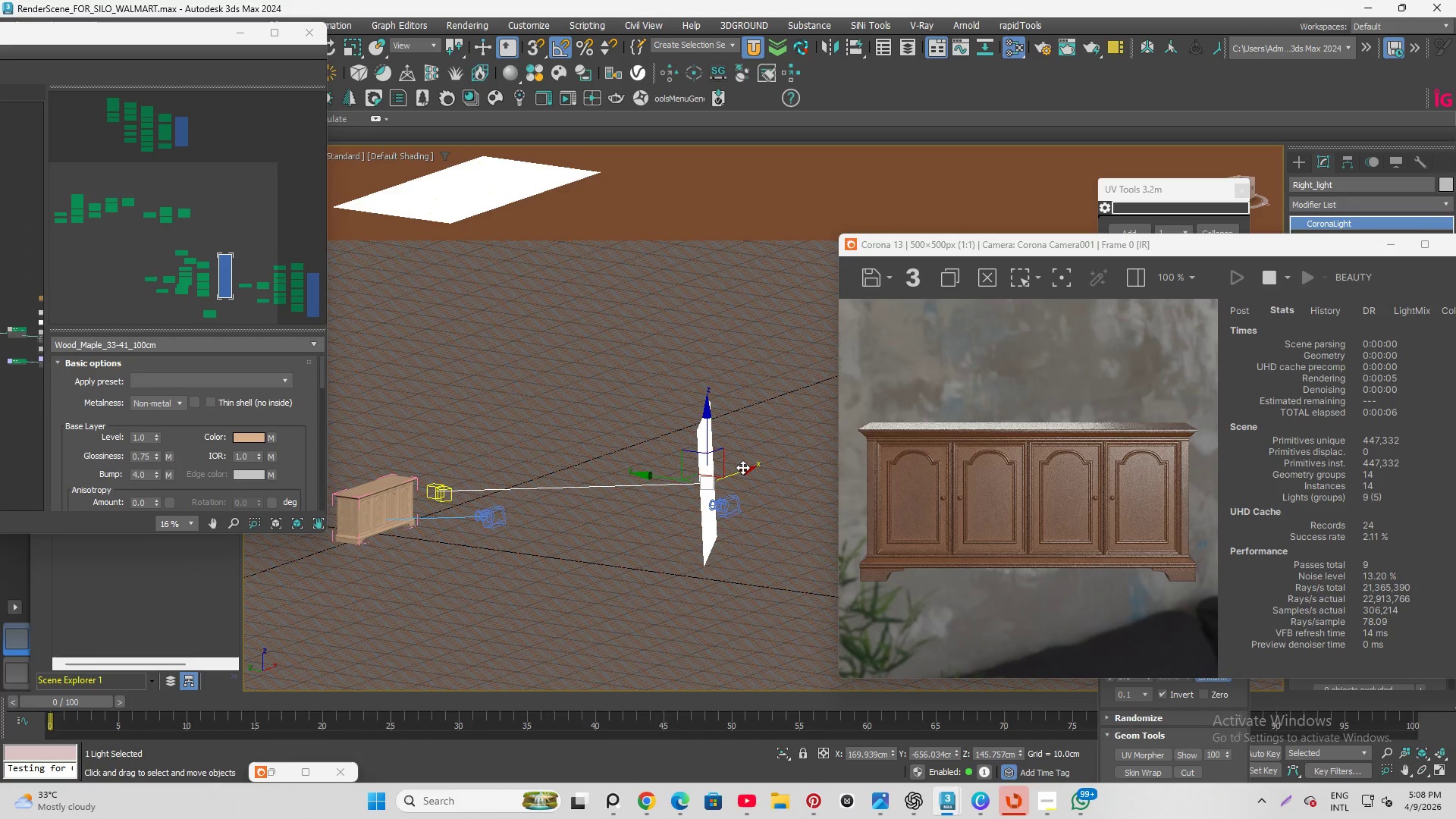 
left_click_drag(start_coordinate=[742, 467], to_coordinate=[621, 402])
 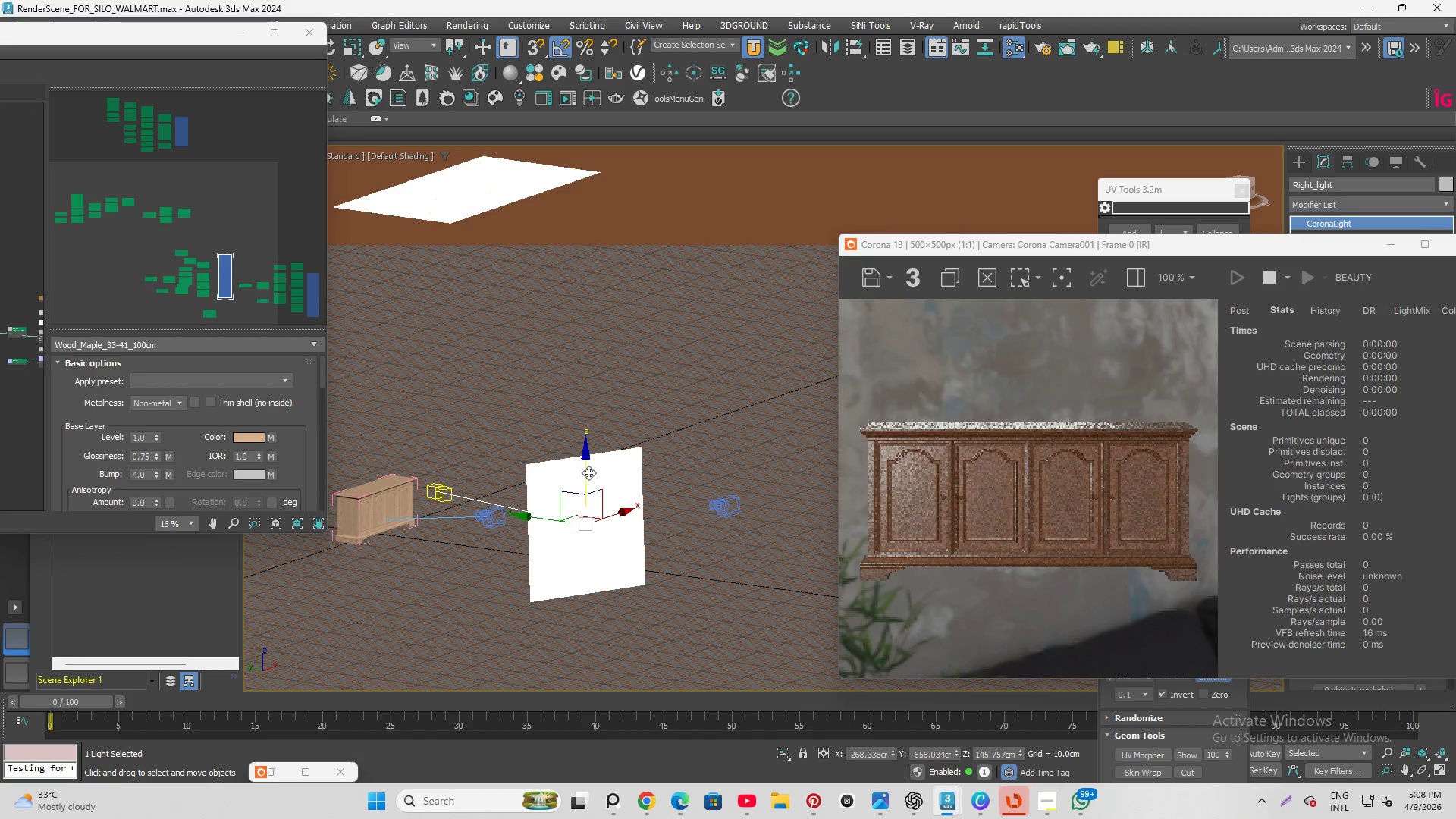 
left_click_drag(start_coordinate=[589, 472], to_coordinate=[585, 438])
 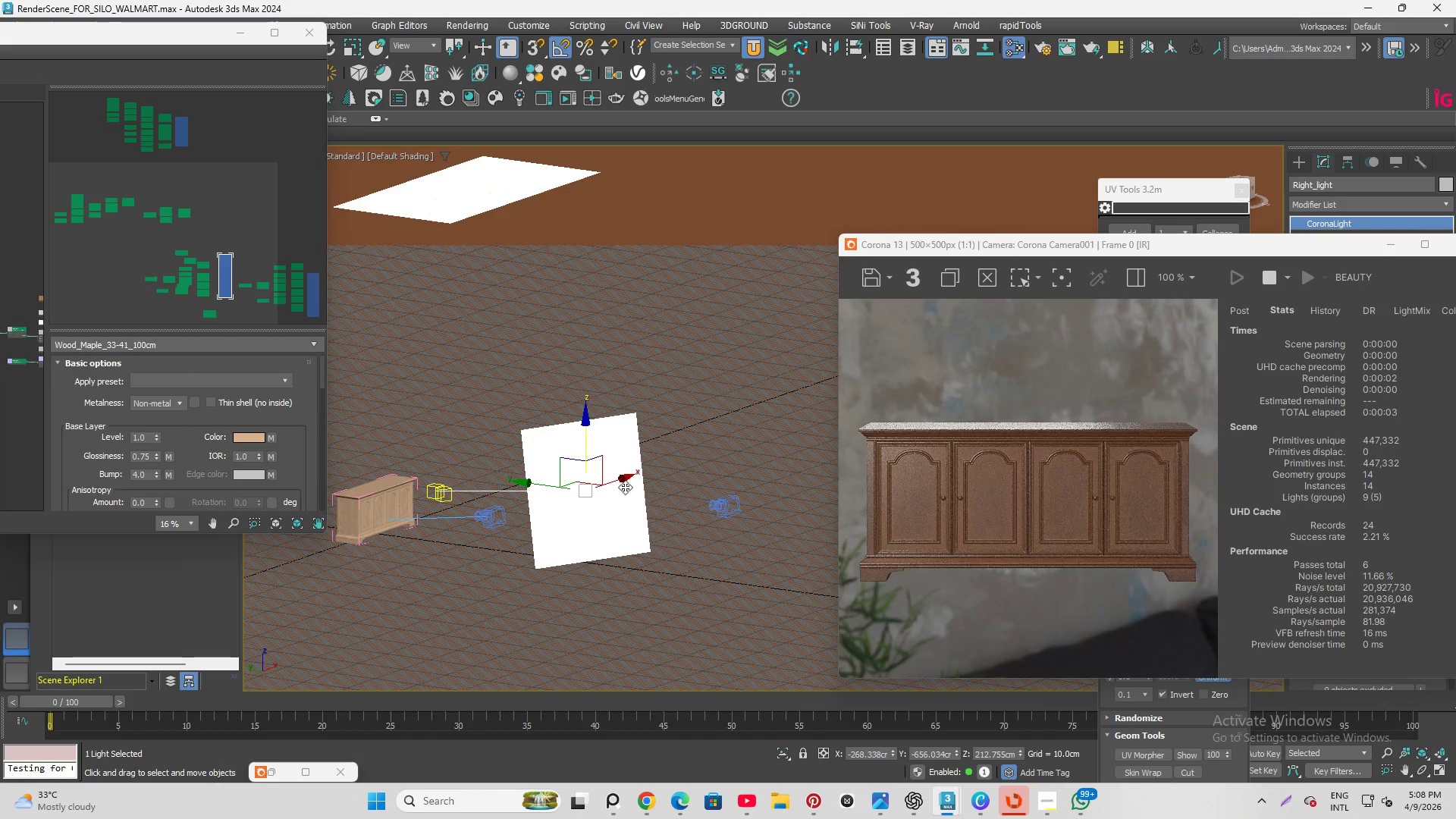 
wait(5.31)
 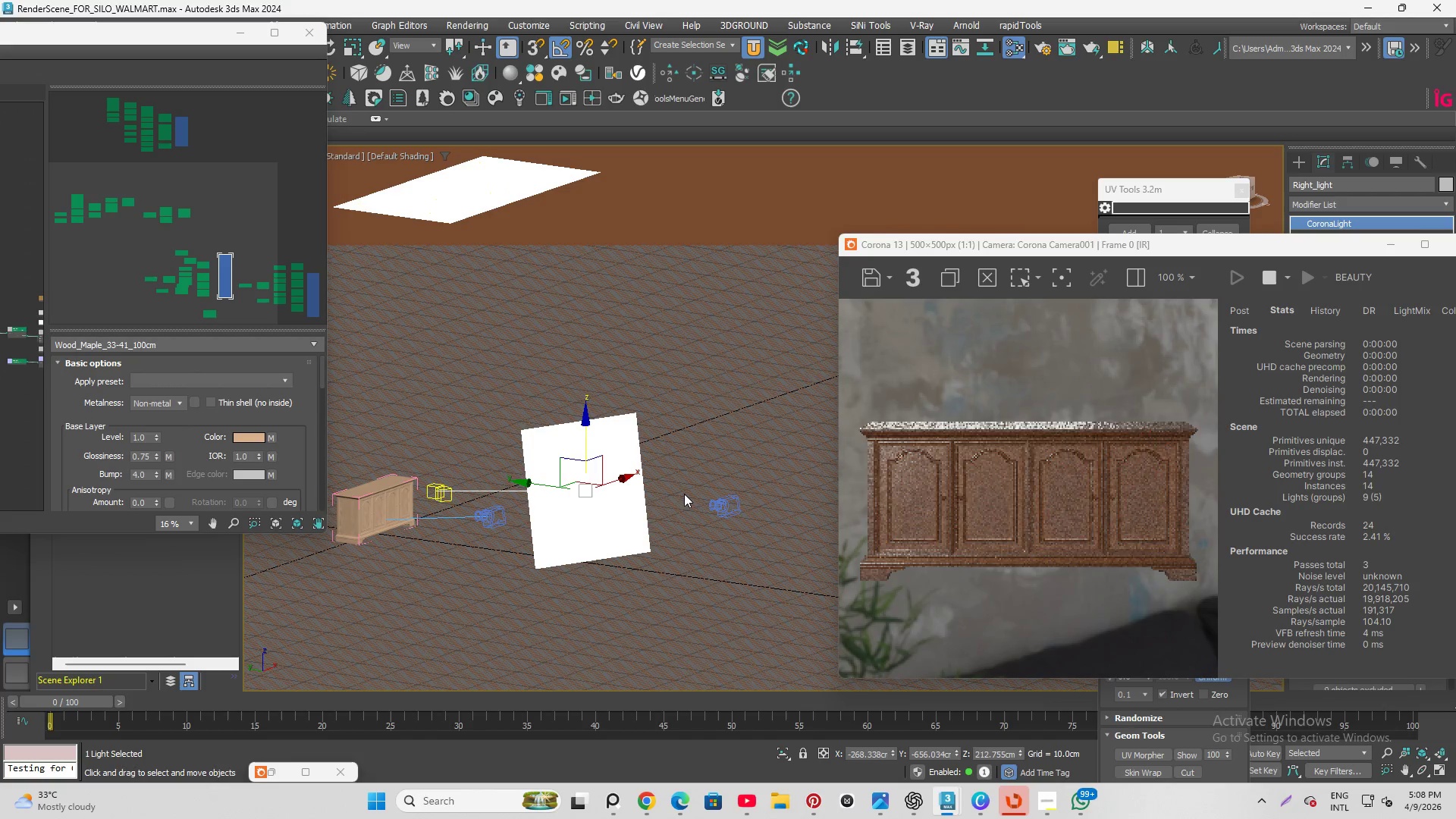 
left_click_drag(start_coordinate=[624, 481], to_coordinate=[610, 447])
 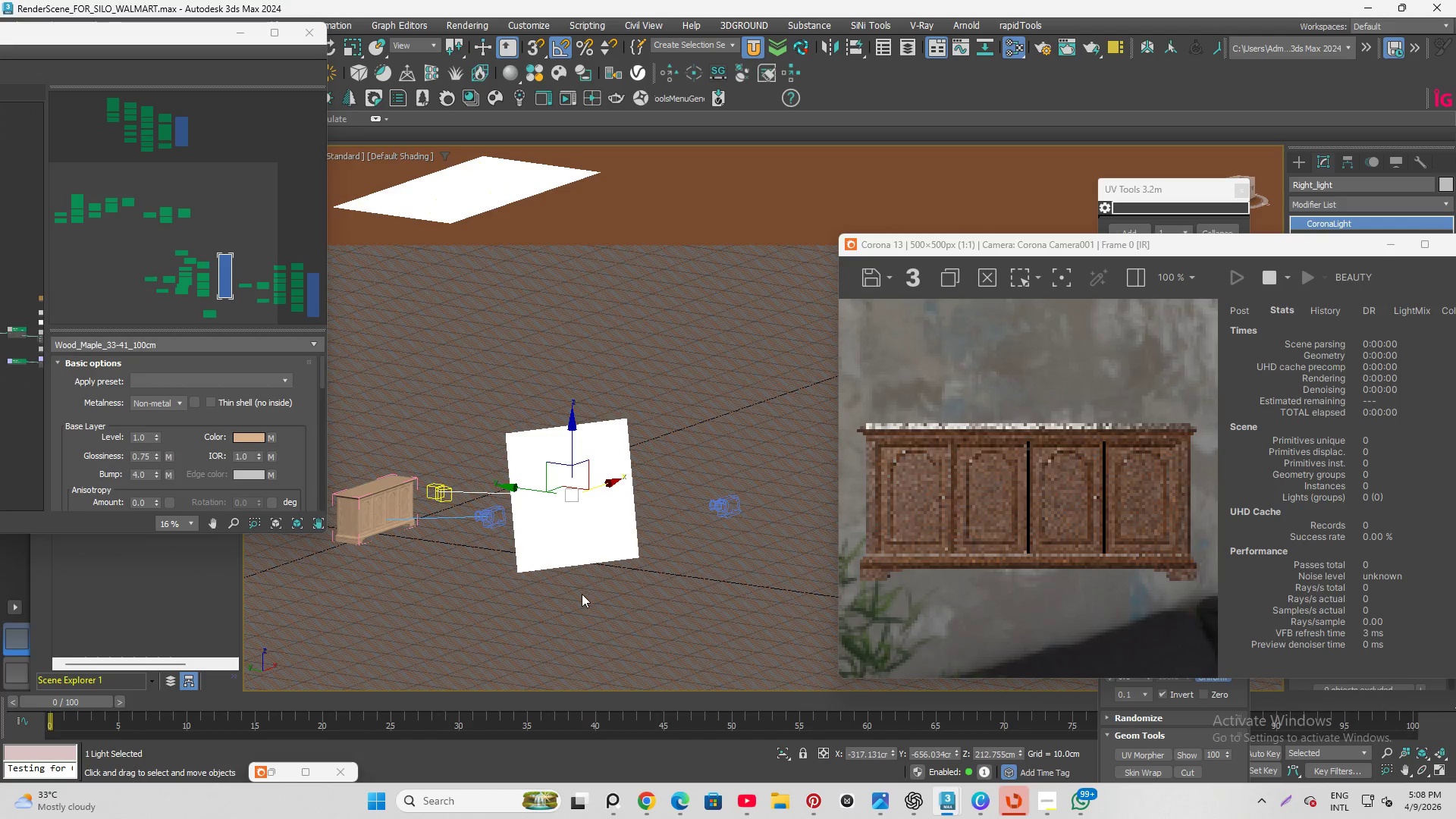 
hold_key(key=AltLeft, duration=1.5)
 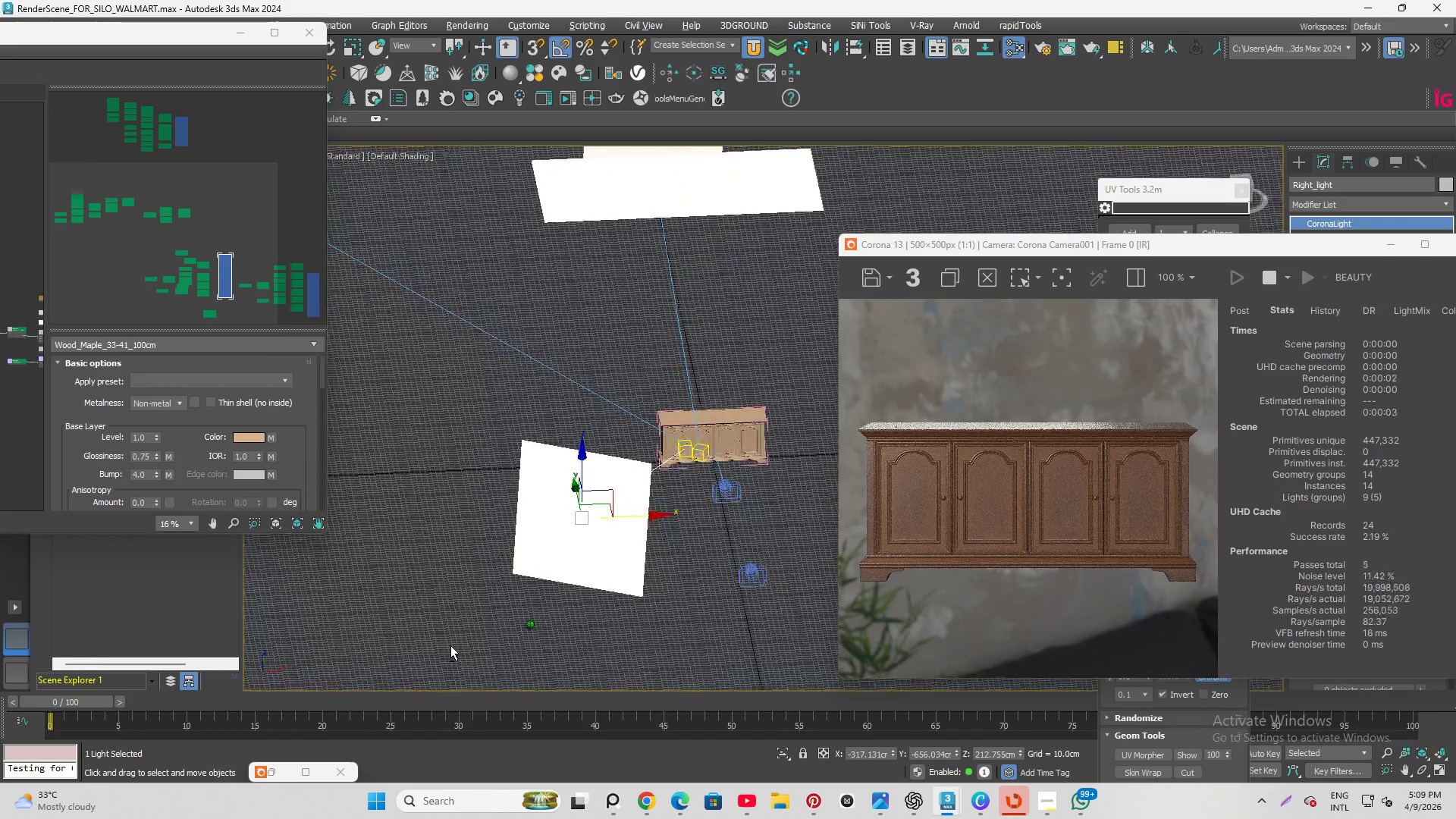 
scroll: coordinate [562, 607], scroll_direction: none, amount: 0.0
 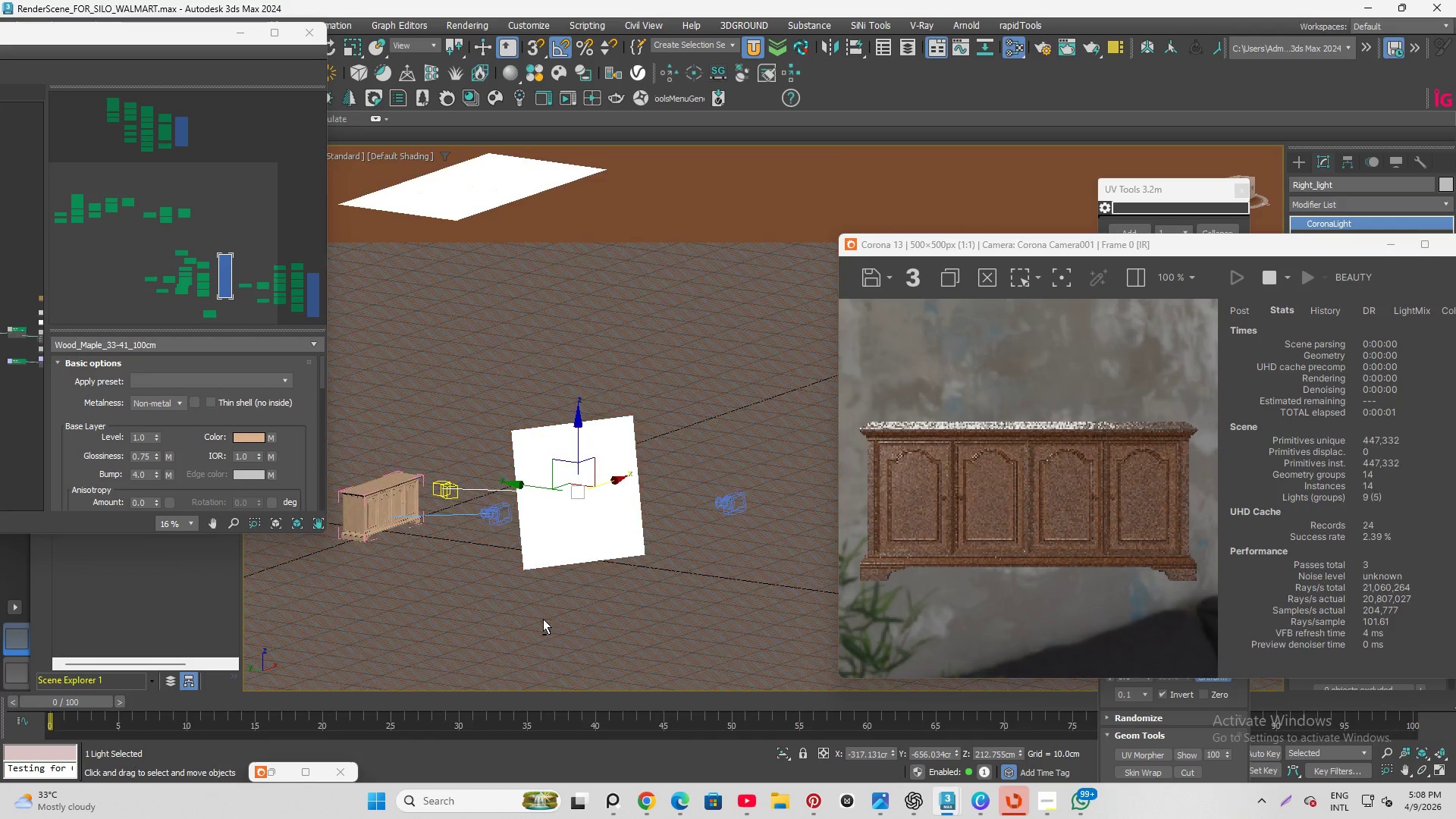 
hold_key(key=AltLeft, duration=1.22)
 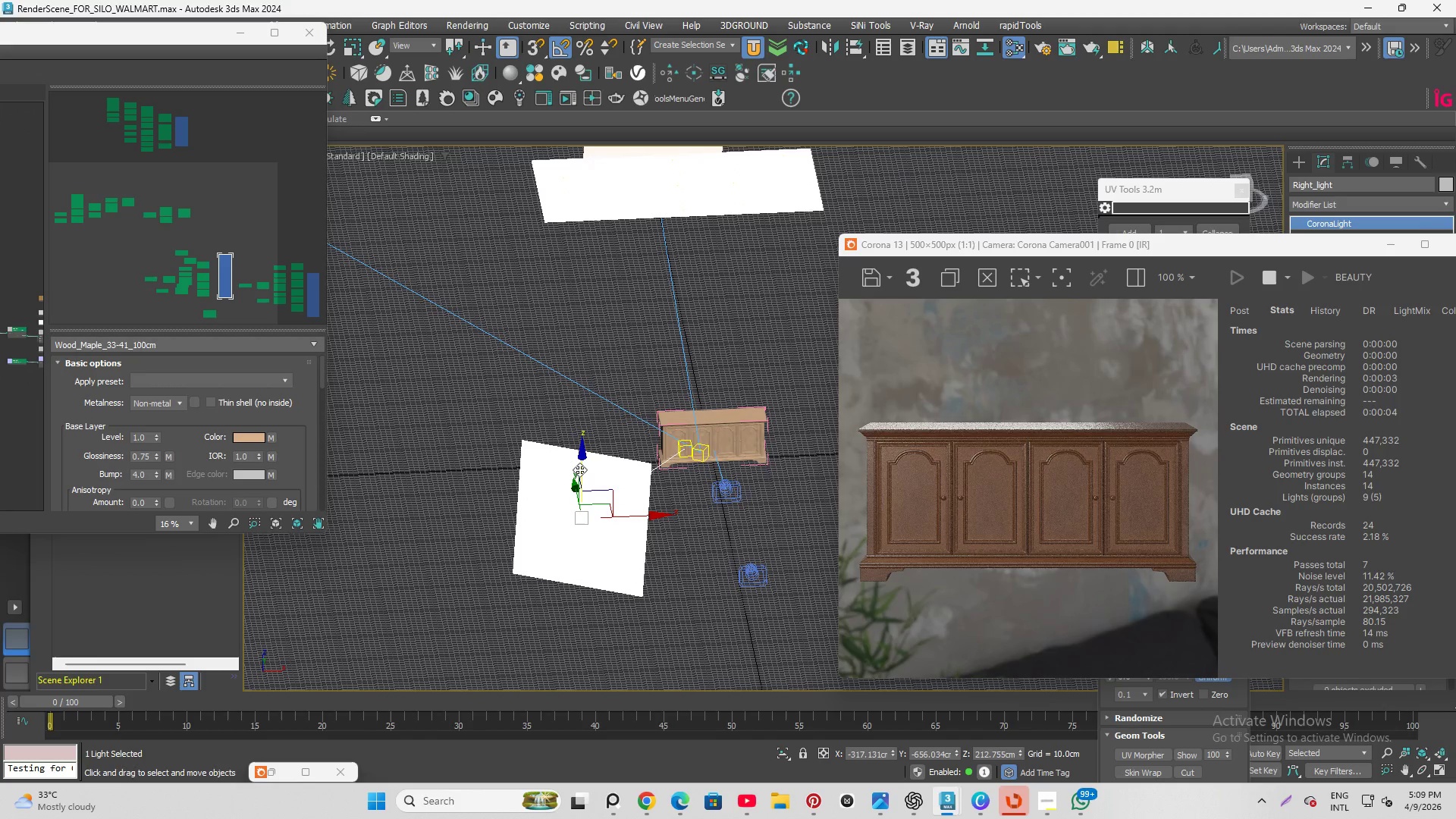 
left_click_drag(start_coordinate=[580, 469], to_coordinate=[611, 346])
 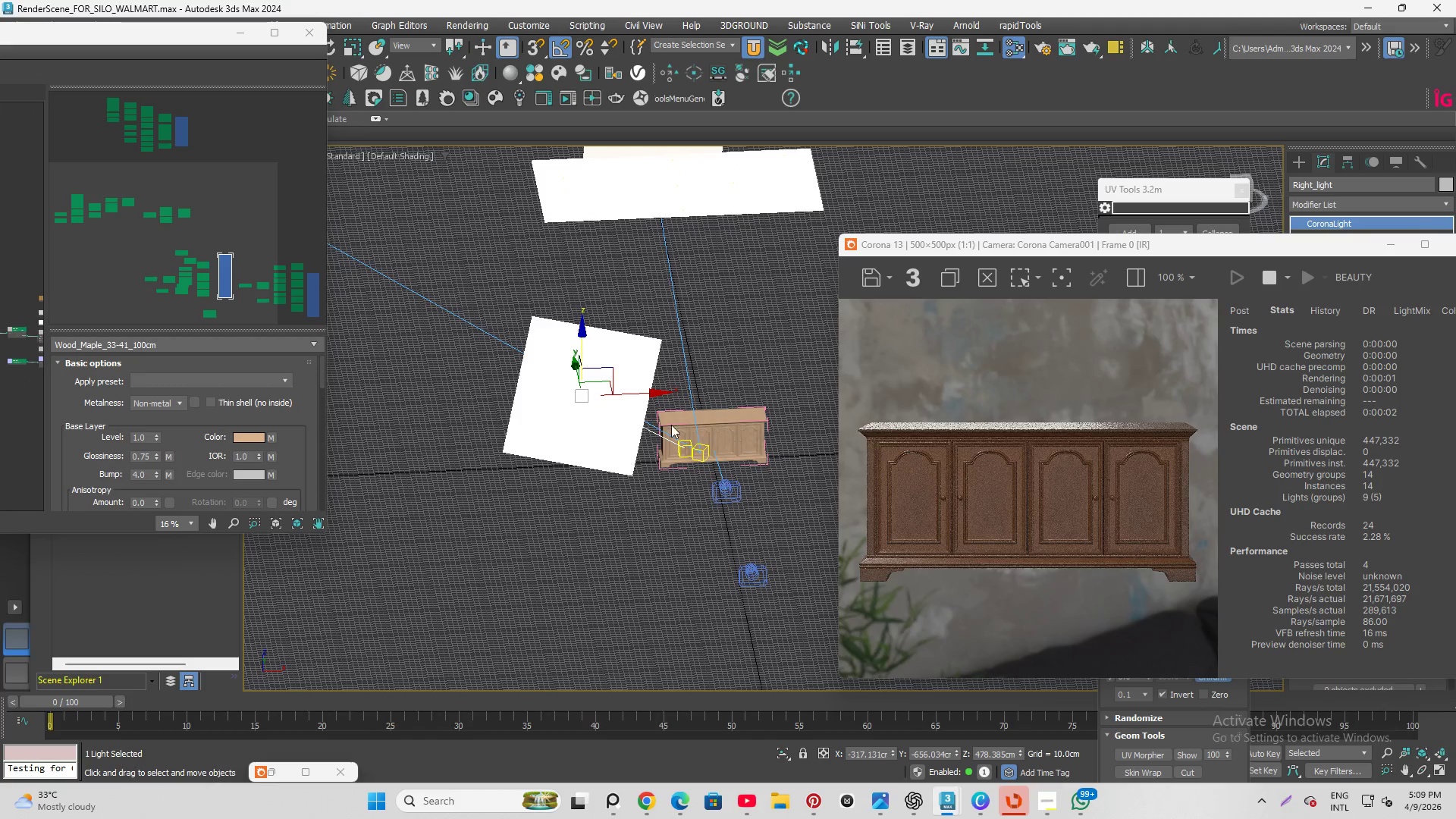 
left_click_drag(start_coordinate=[629, 388], to_coordinate=[802, 400])
 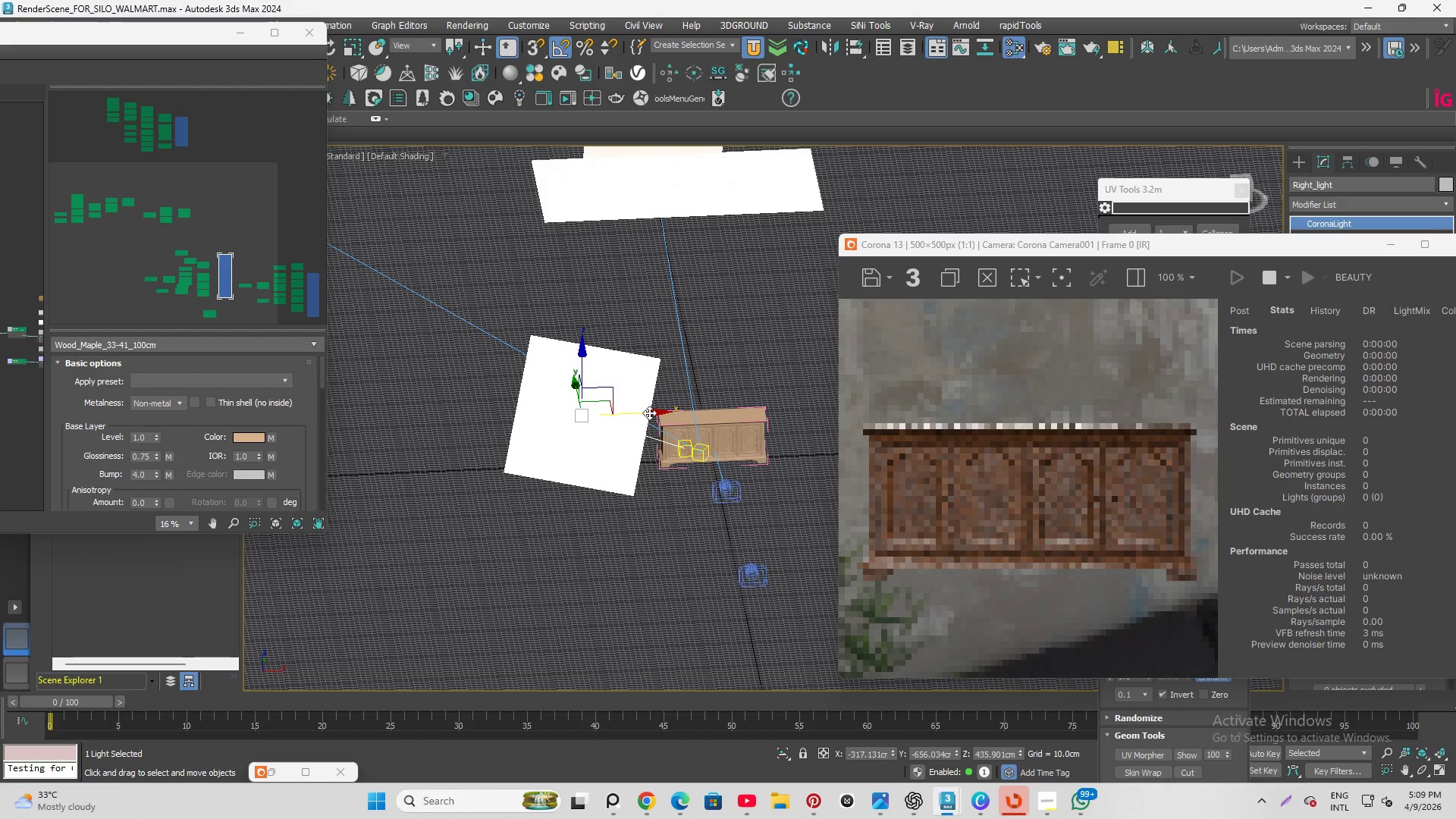 
left_click_drag(start_coordinate=[648, 413], to_coordinate=[792, 397])
 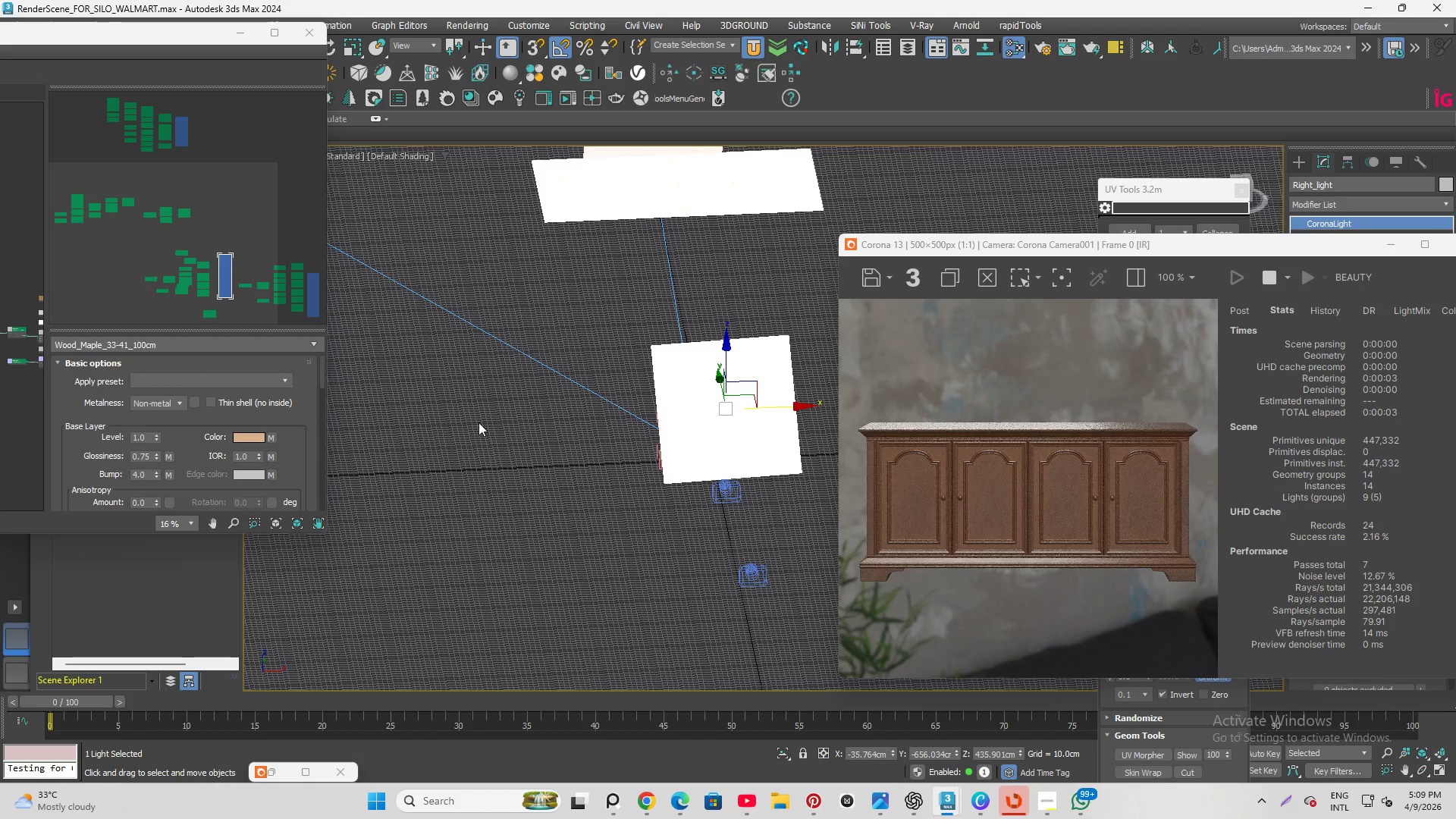 
wait(6.36)
 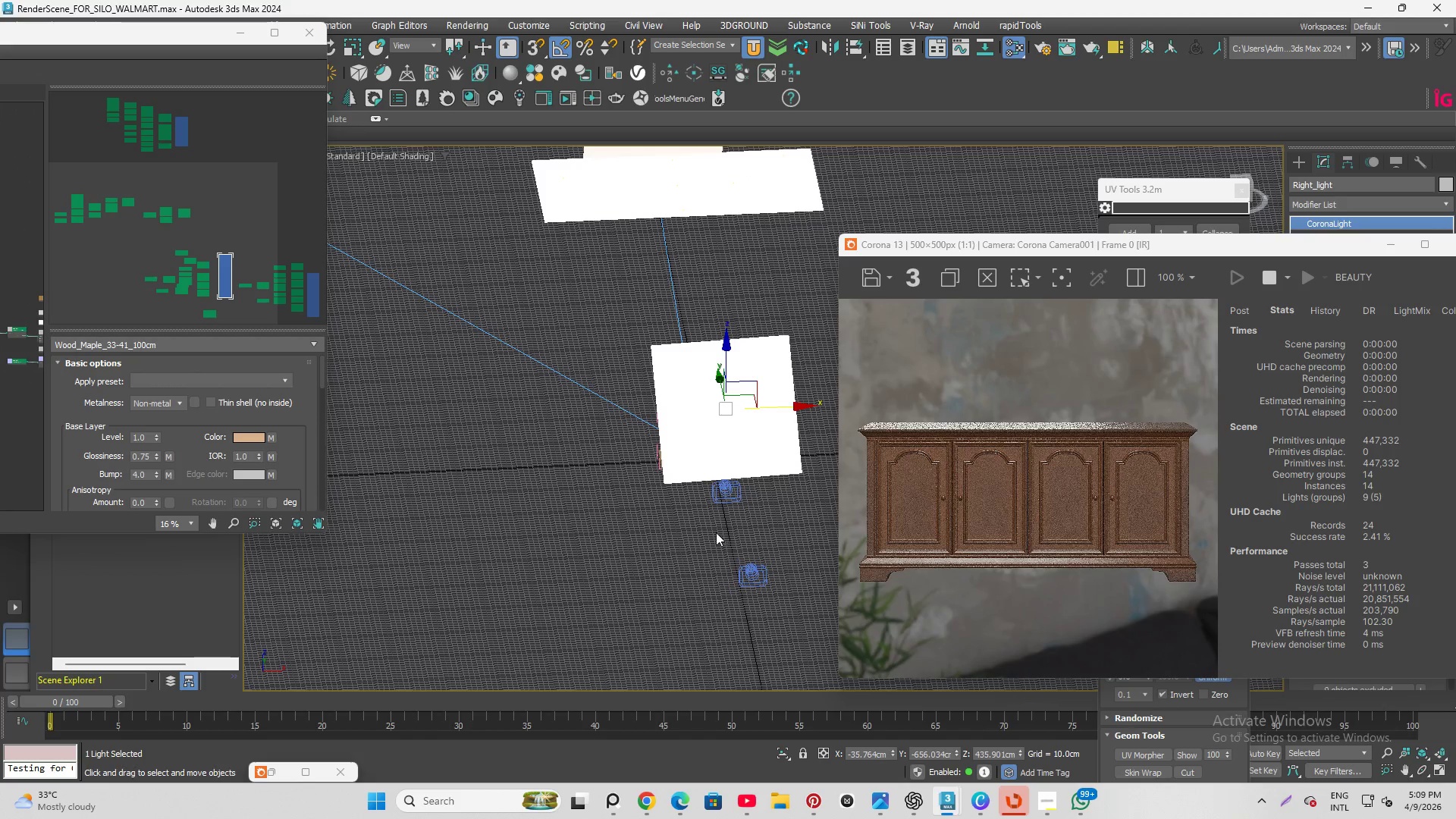 
left_click_drag(start_coordinate=[780, 404], to_coordinate=[781, 399])
 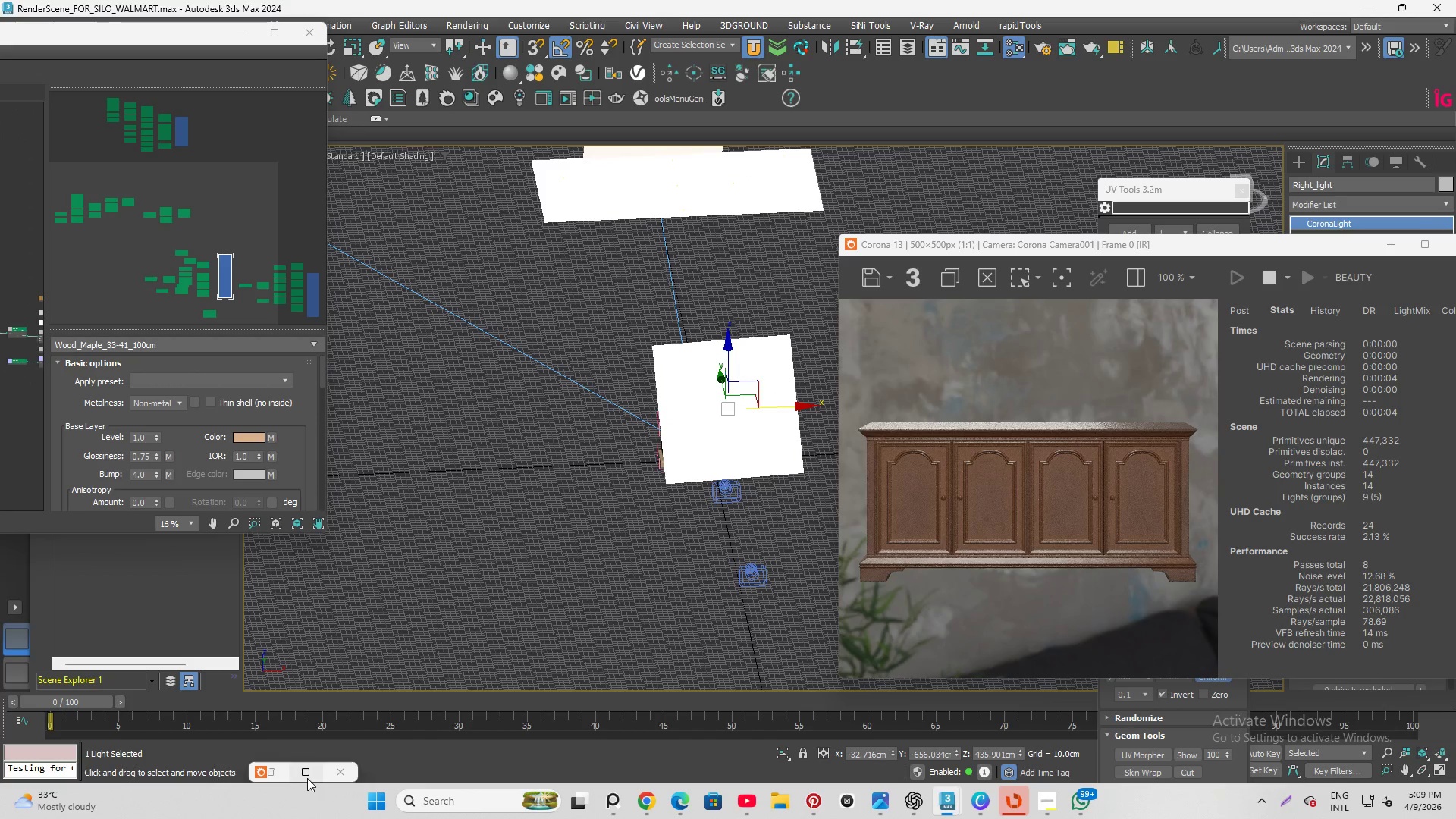 
wait(7.08)
 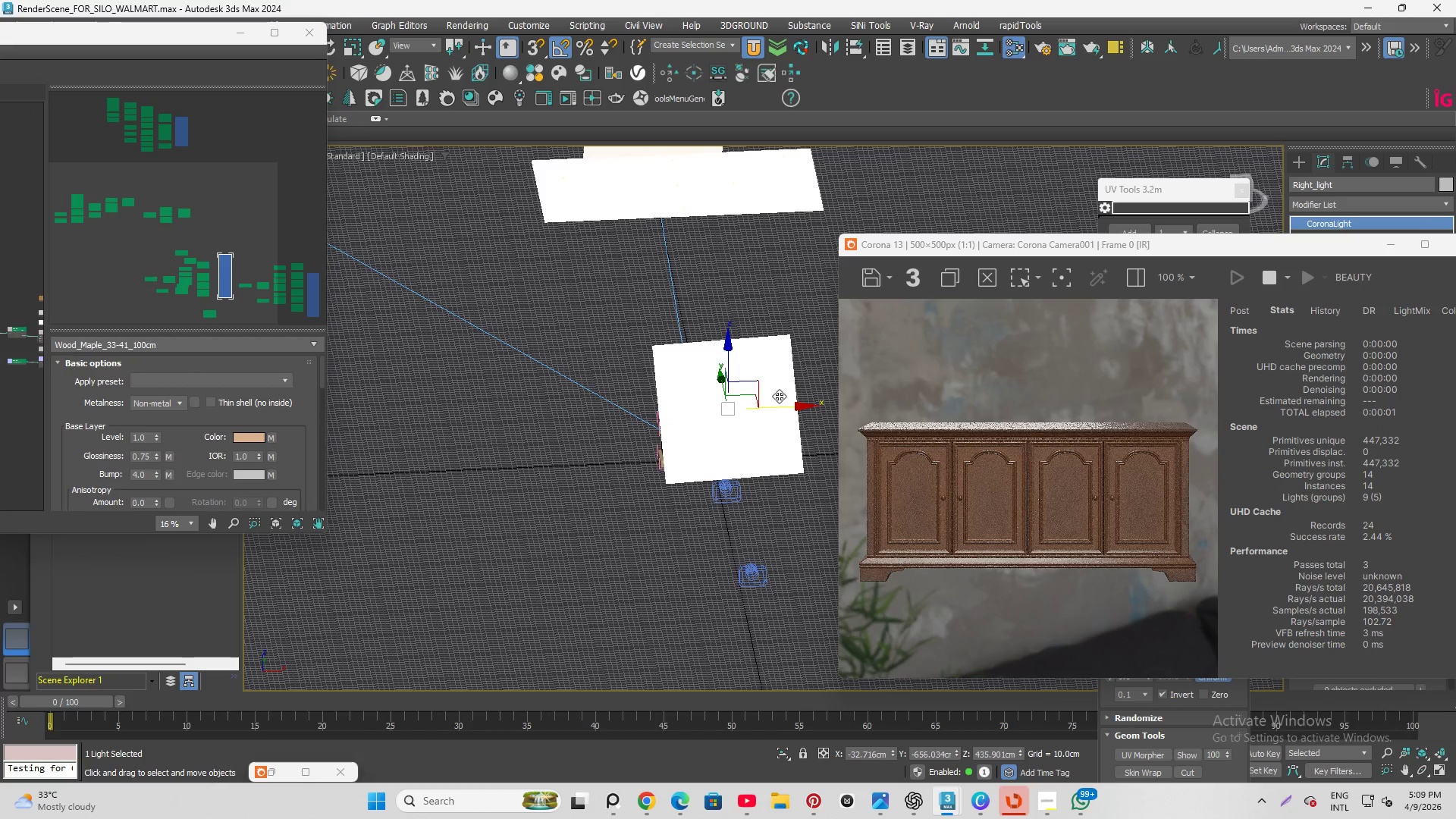 
left_click_drag(start_coordinate=[115, 41], to_coordinate=[716, 278])
 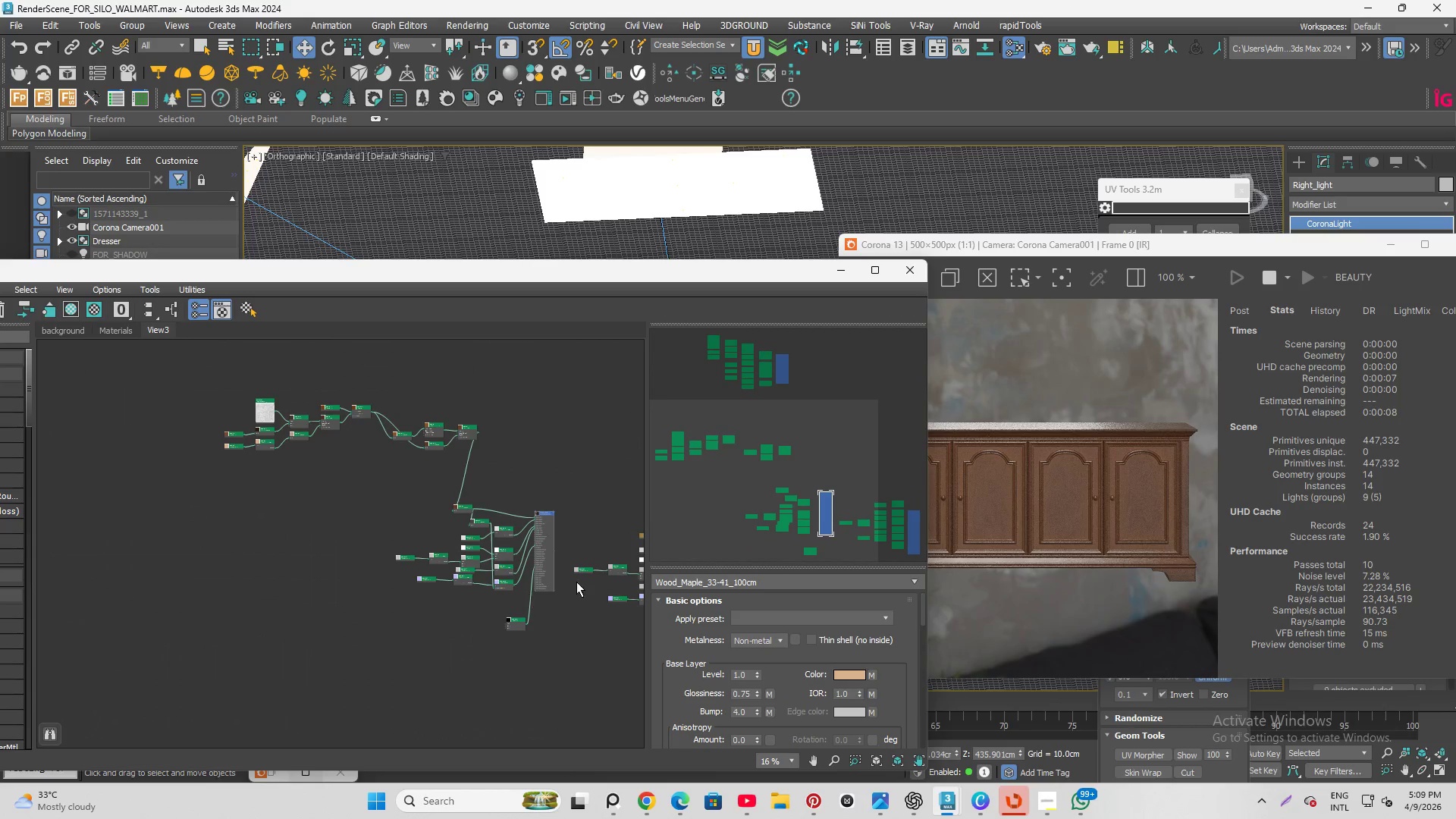 
left_click([485, 422])
 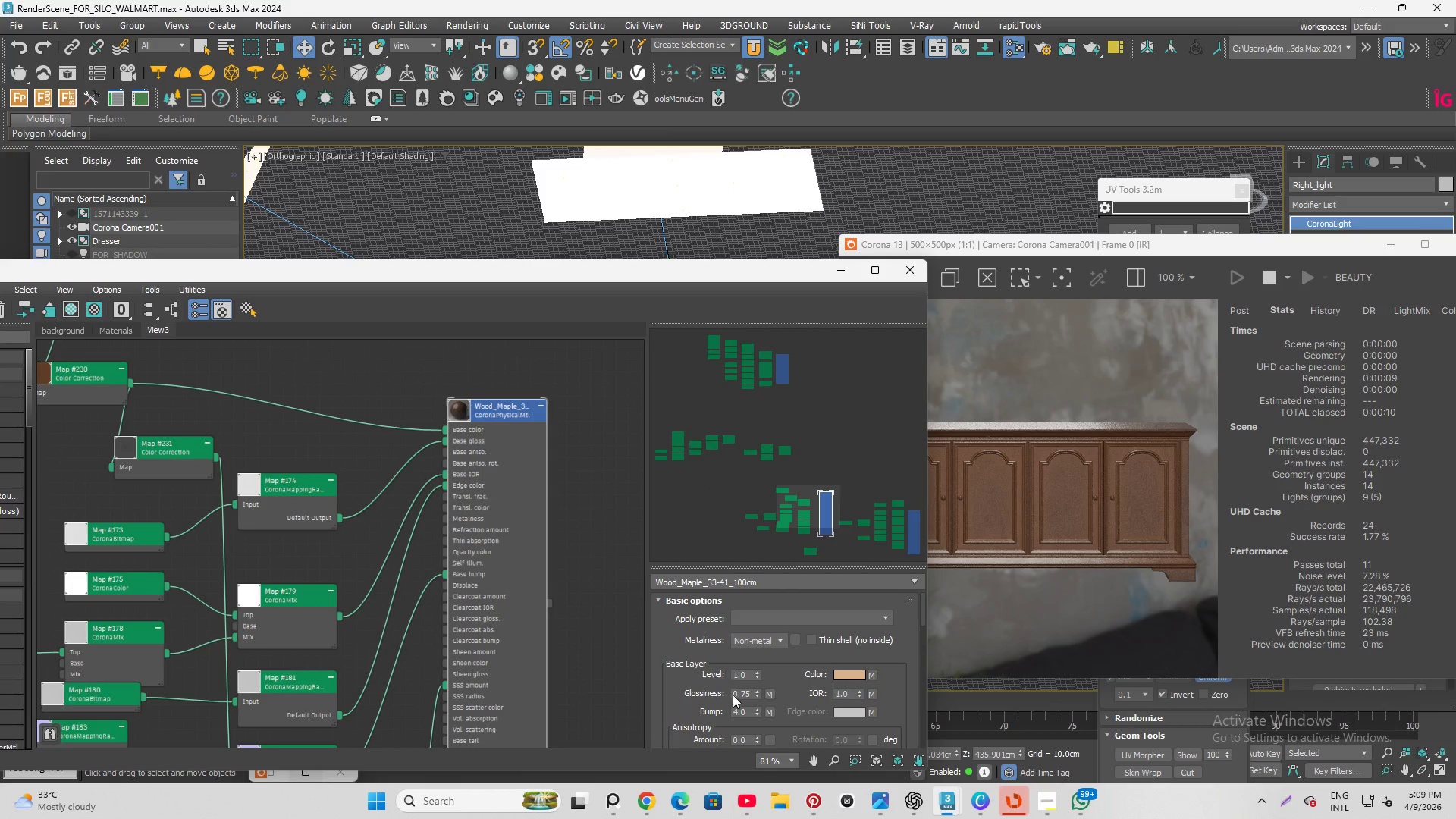 
scroll: coordinate [556, 538], scroll_direction: up, amount: 6.0
 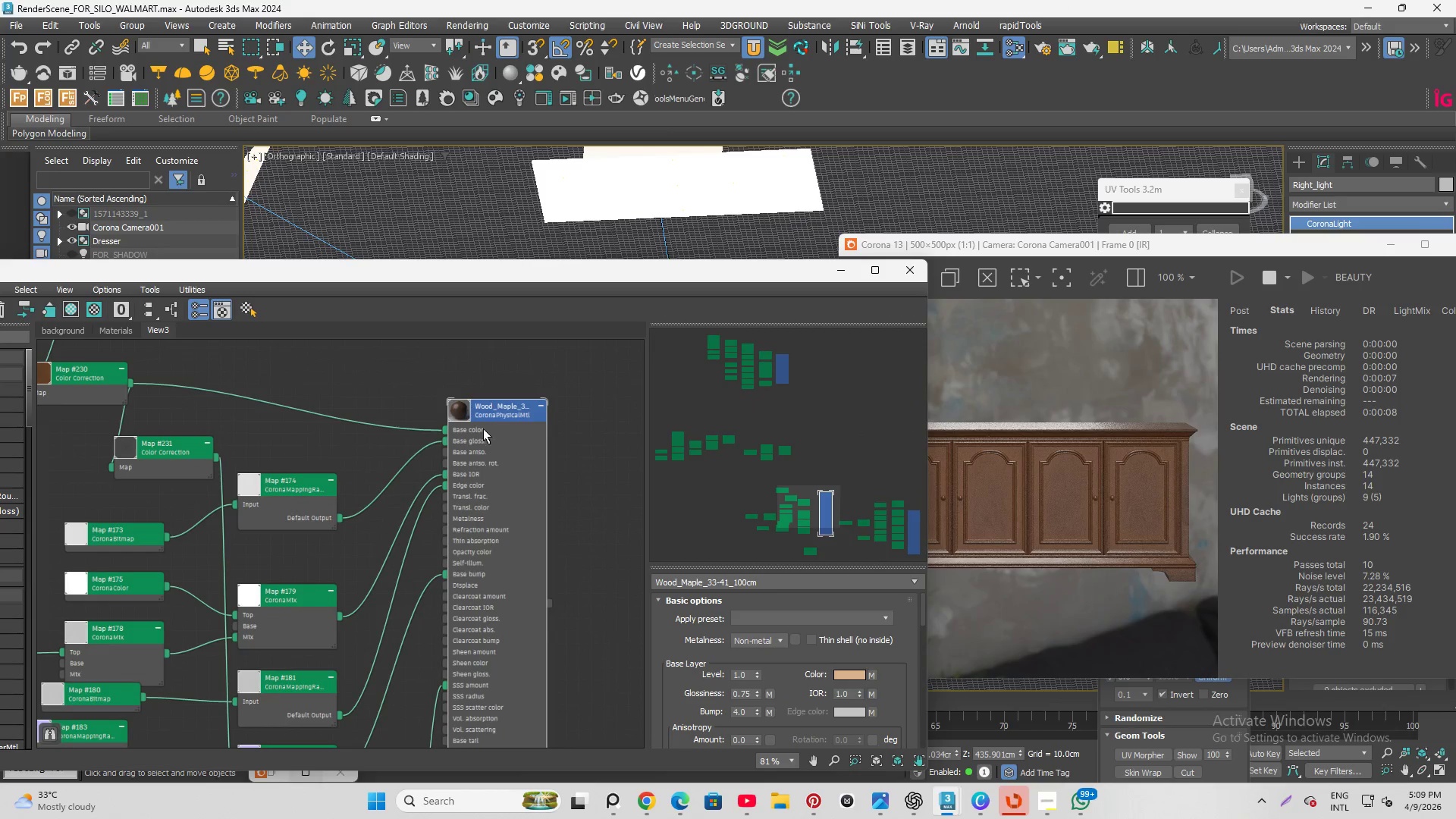 
left_click_drag(start_coordinate=[752, 695], to_coordinate=[654, 687])
 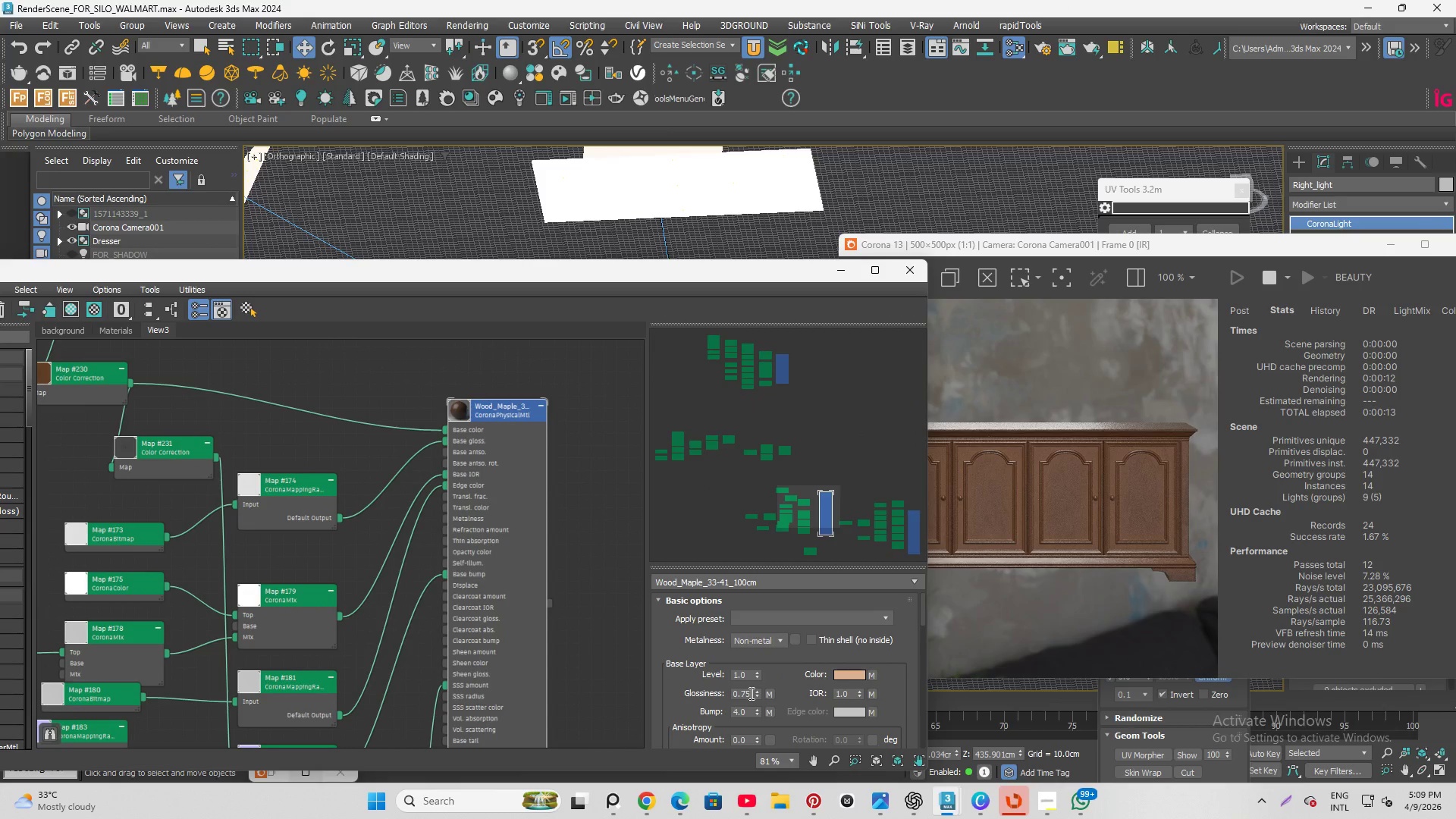 
left_click_drag(start_coordinate=[750, 693], to_coordinate=[629, 692])
 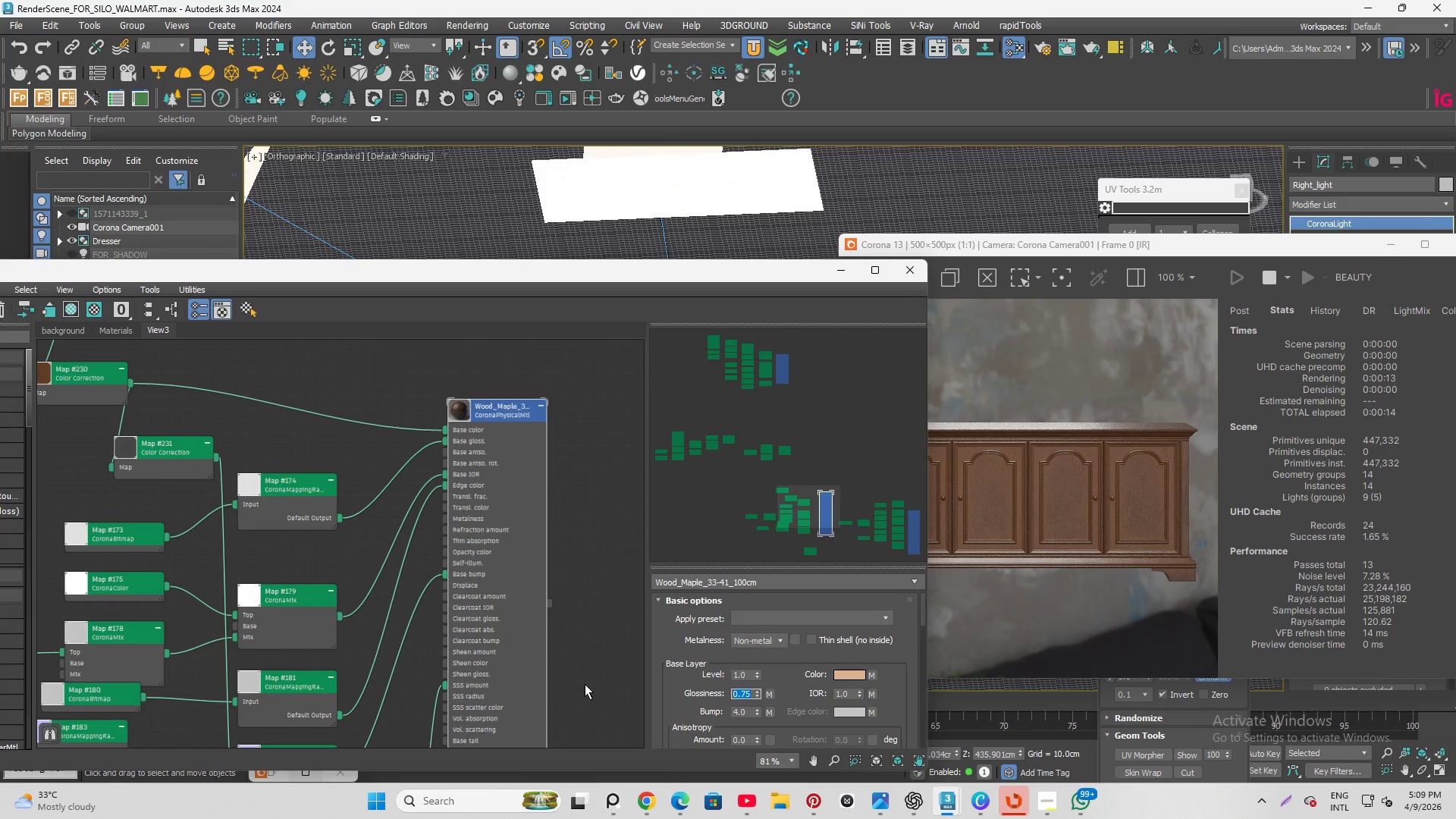 
key(NumpadDecimal)
 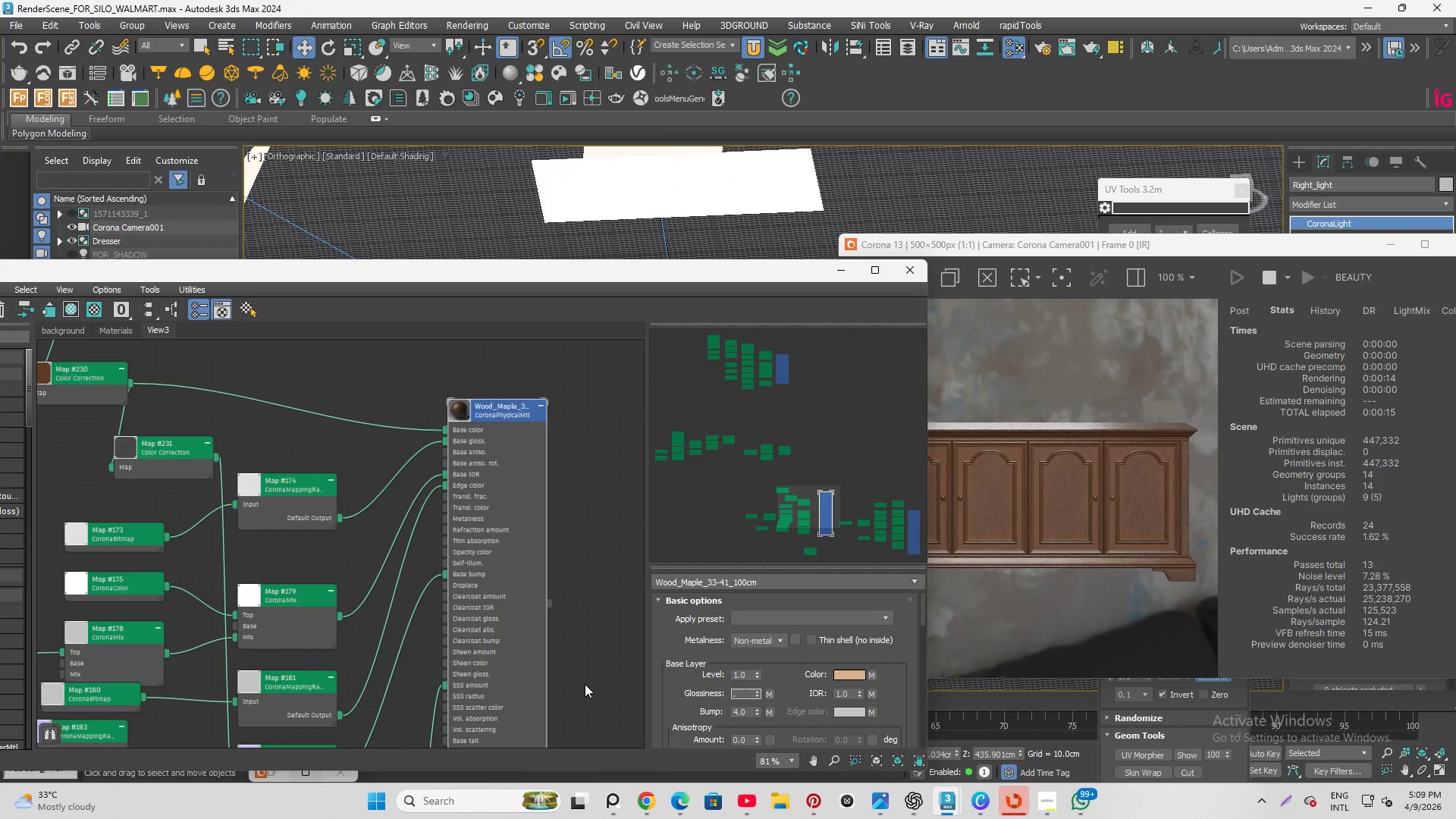 
key(Numpad5)
 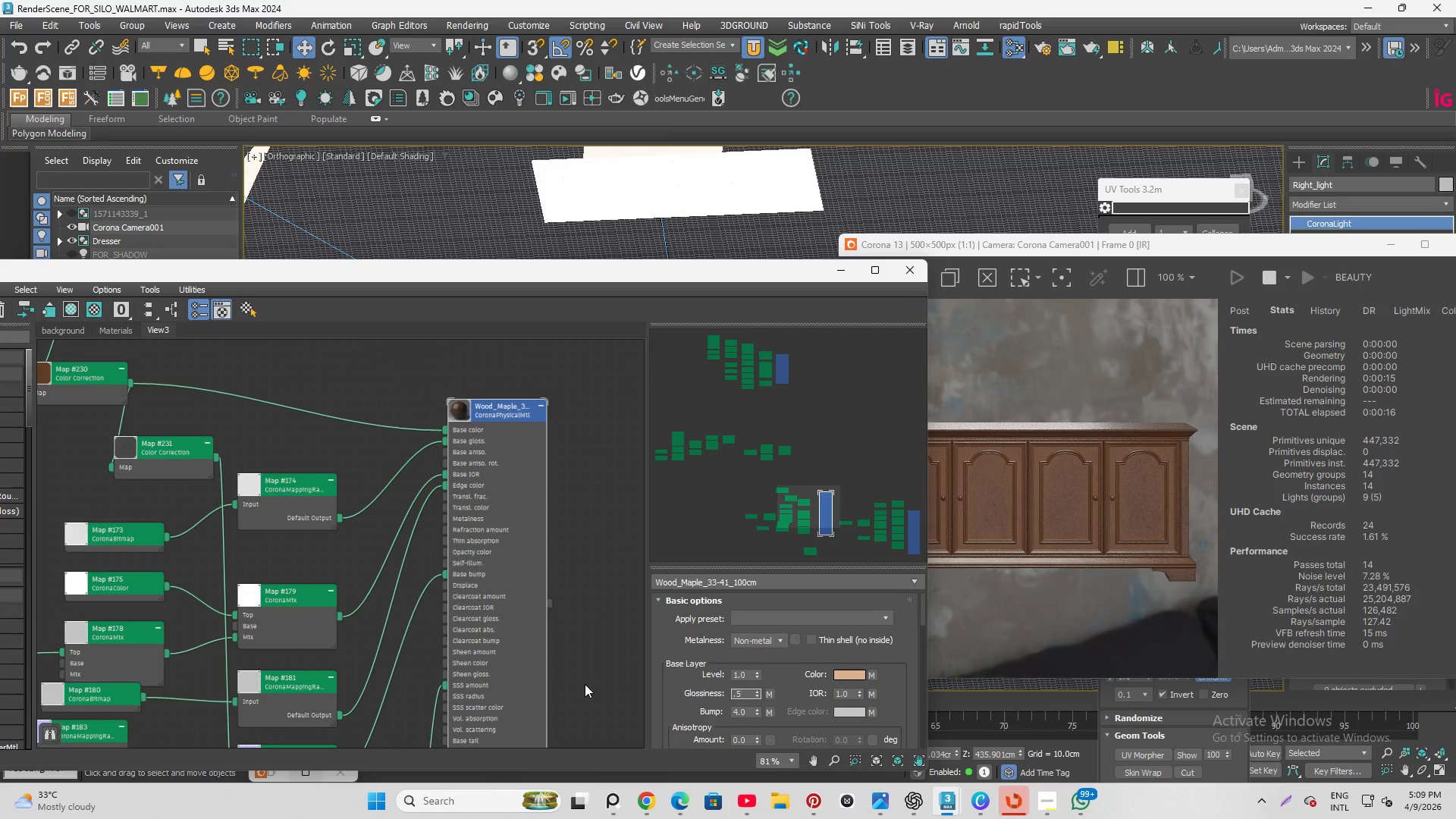 
key(Enter)
 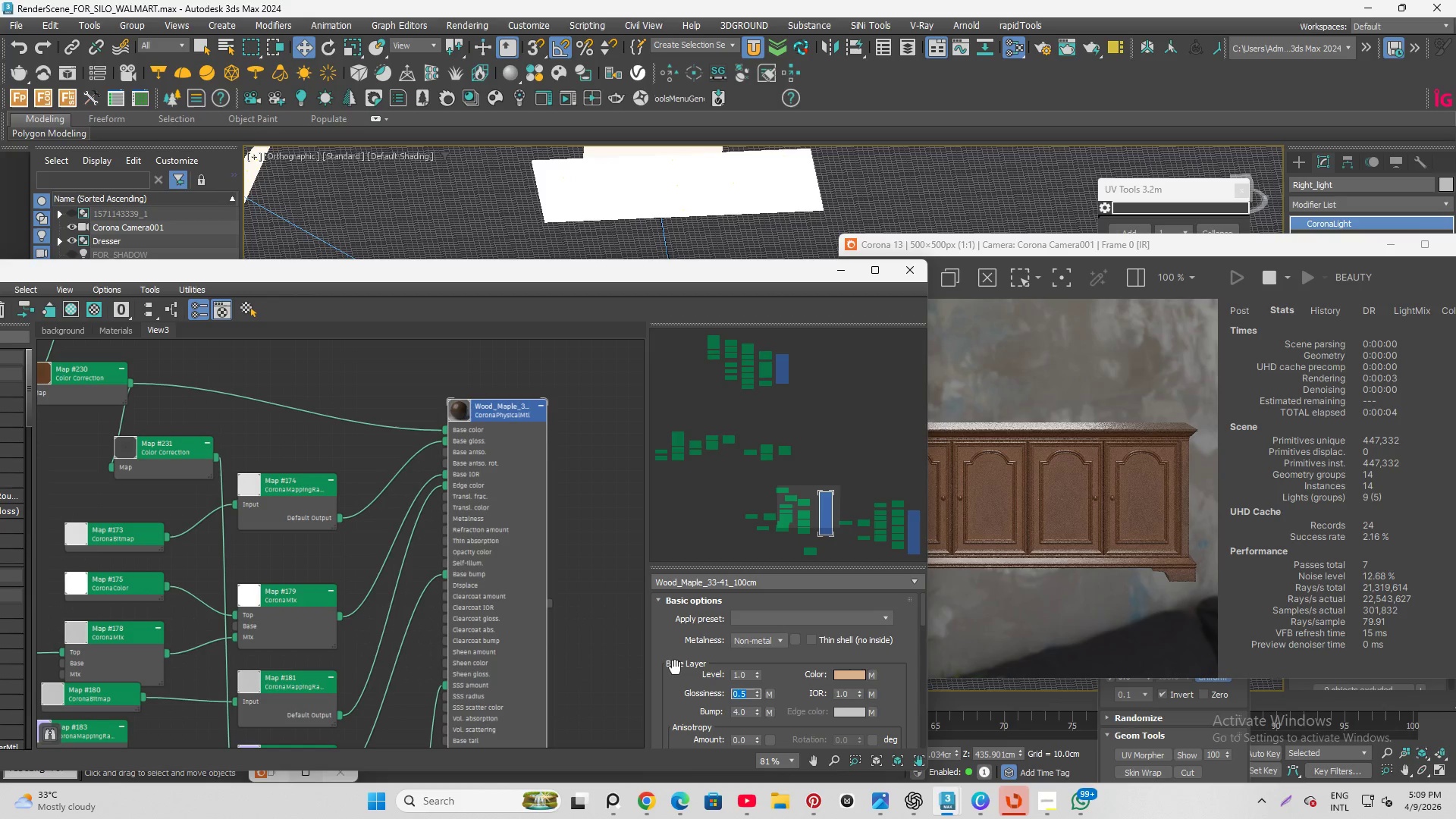 
wait(5.55)
 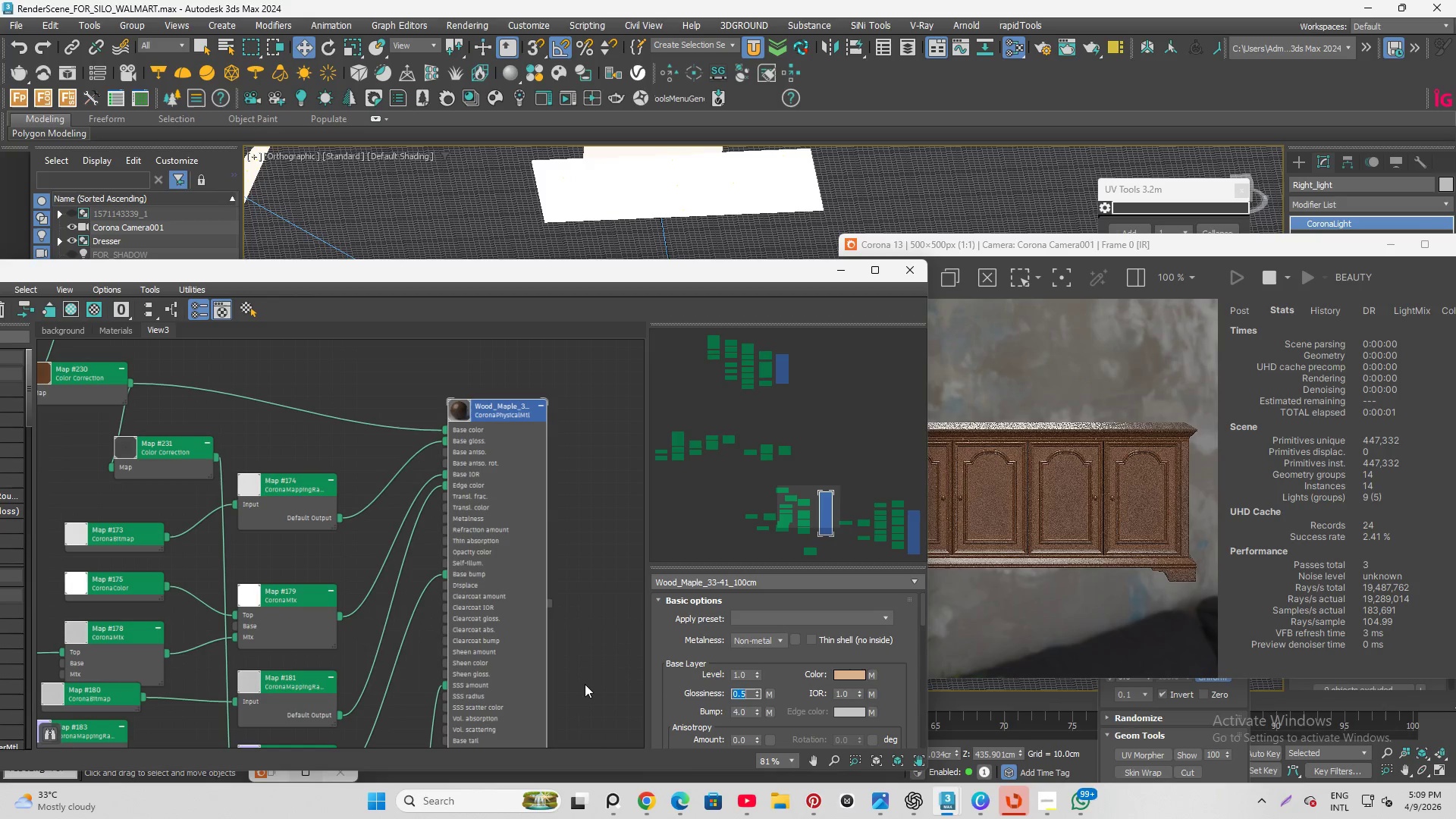 
key(NumpadDecimal)
 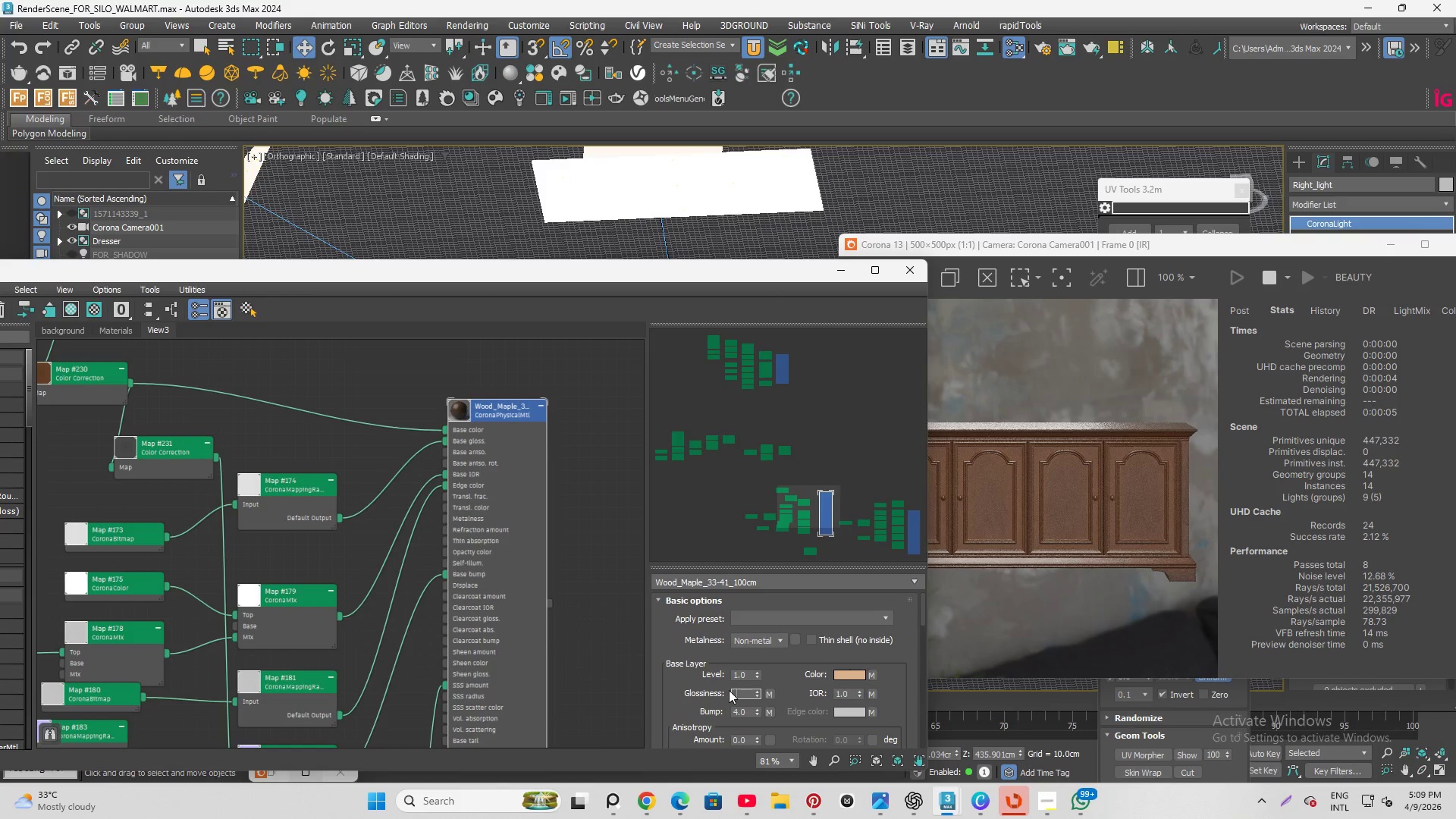 
key(Numpad7)
 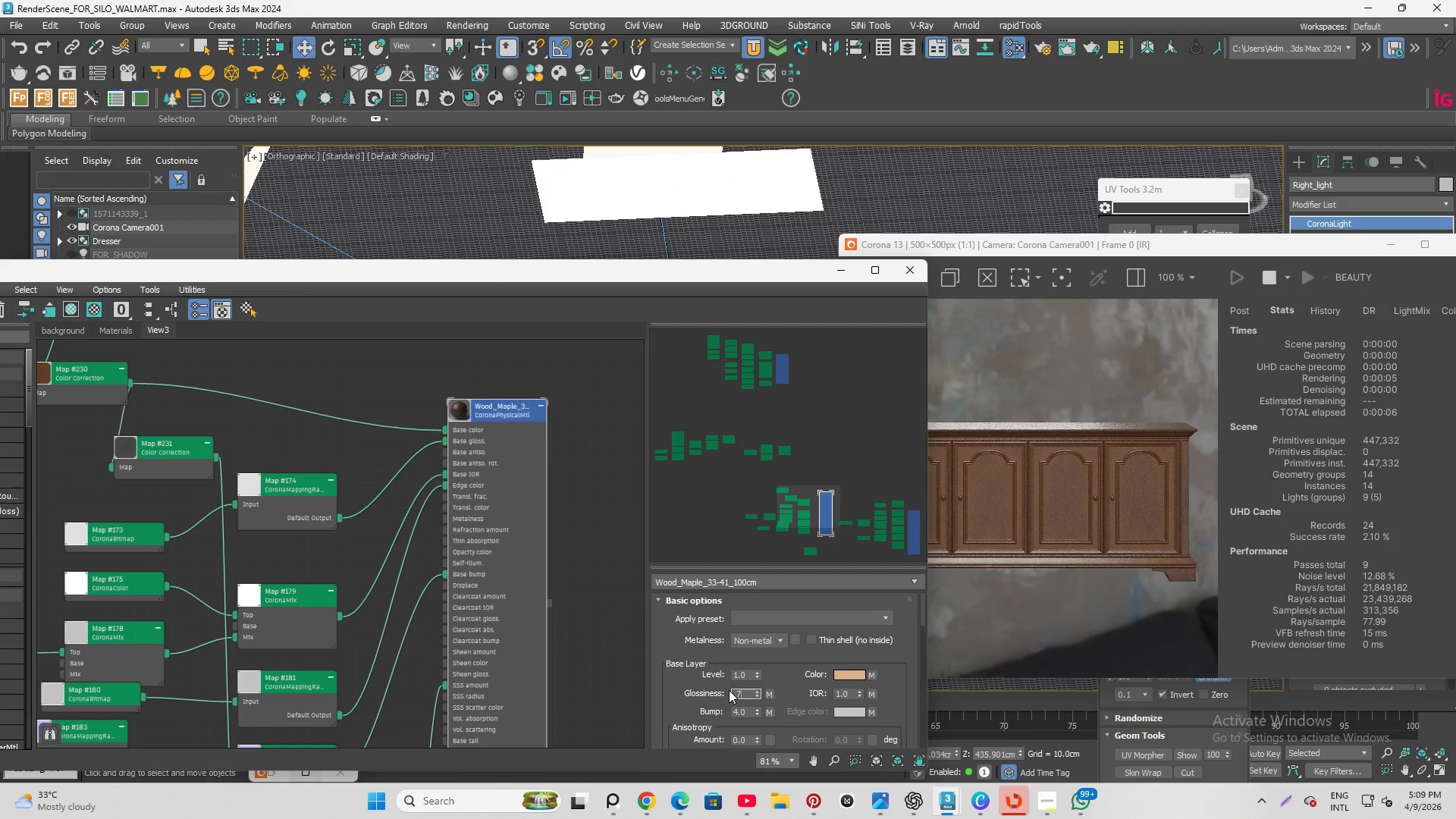 
key(Numpad5)
 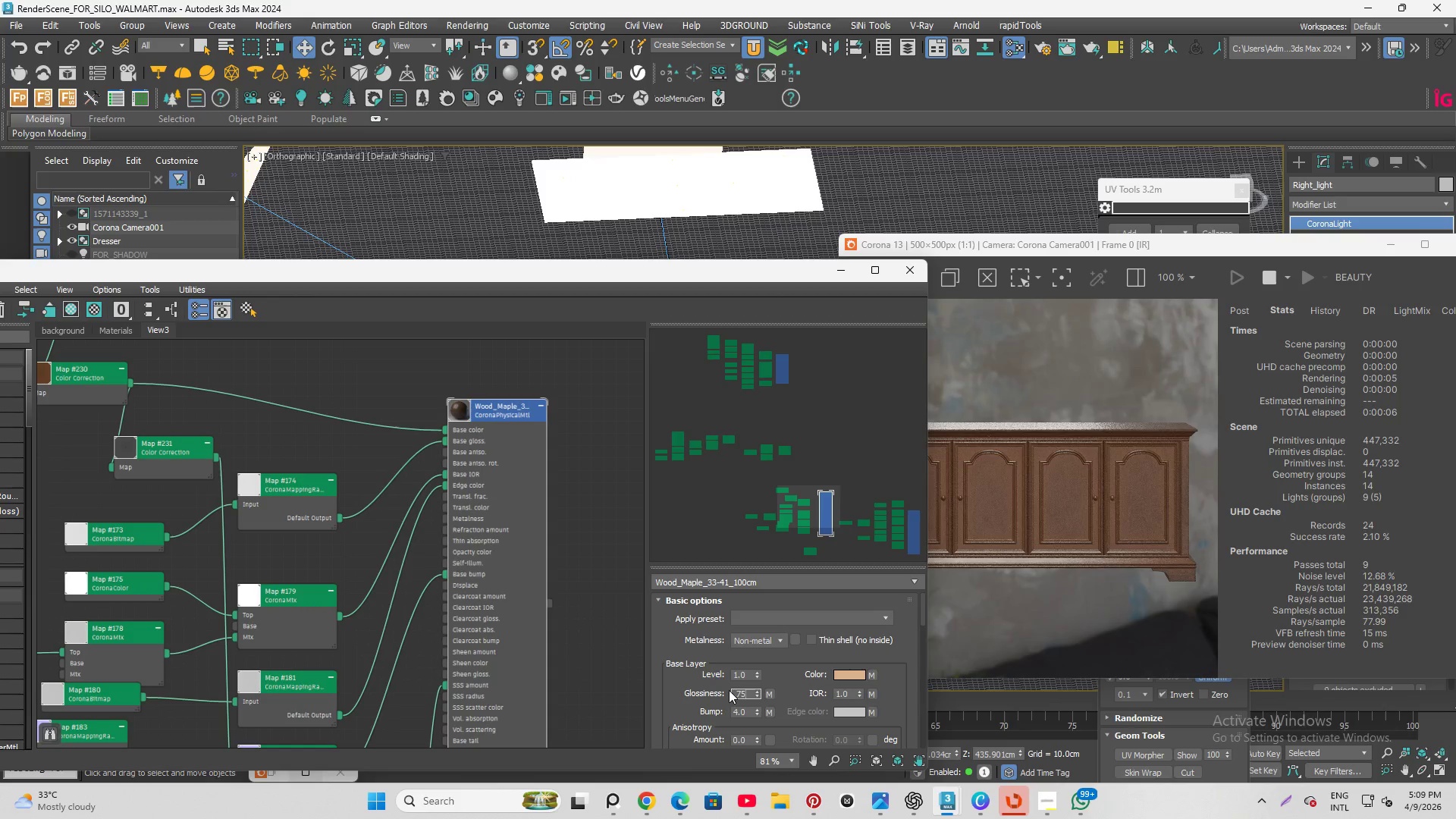 
key(Enter)
 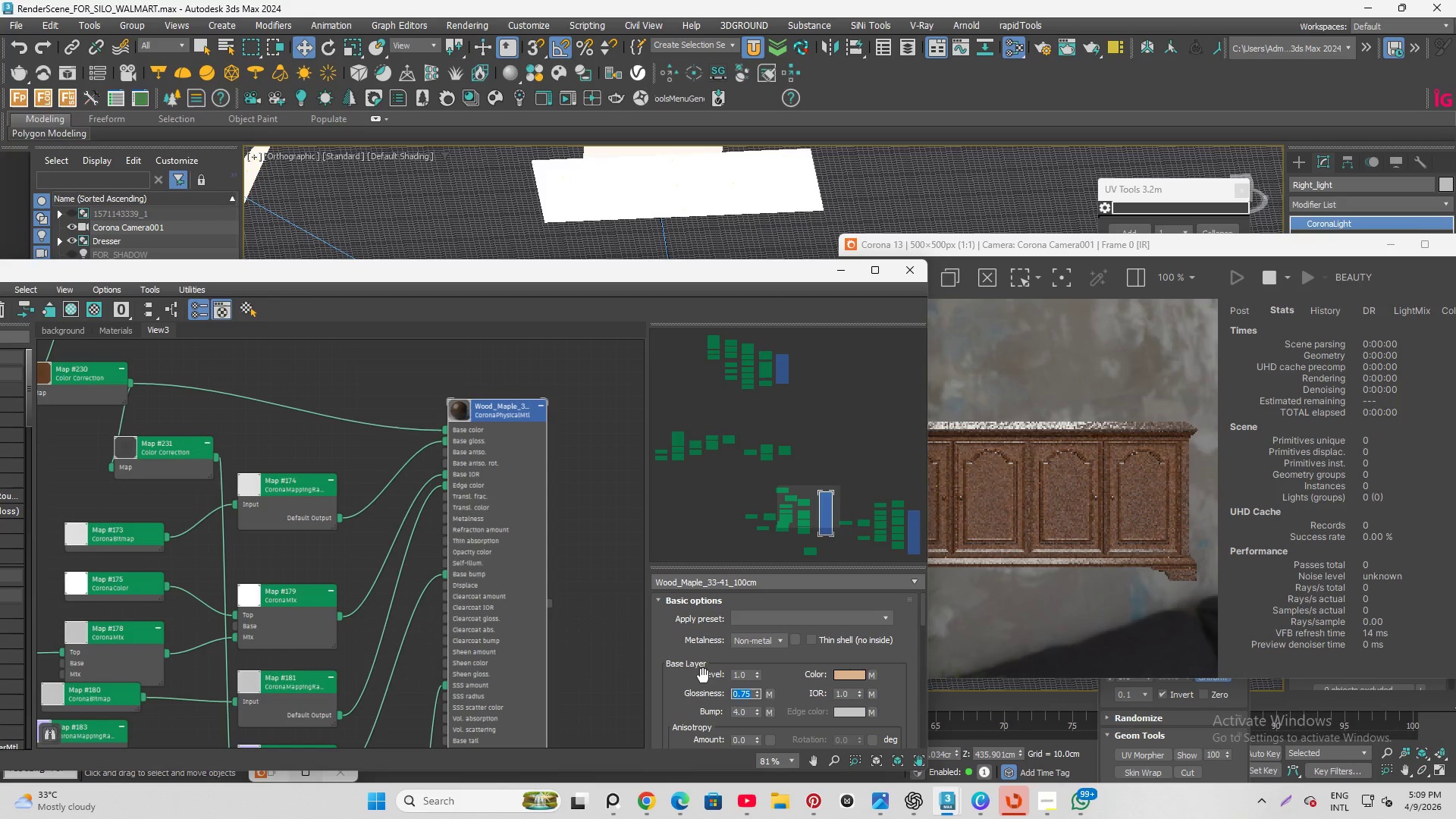 
scroll: coordinate [657, 694], scroll_direction: down, amount: 32.0
 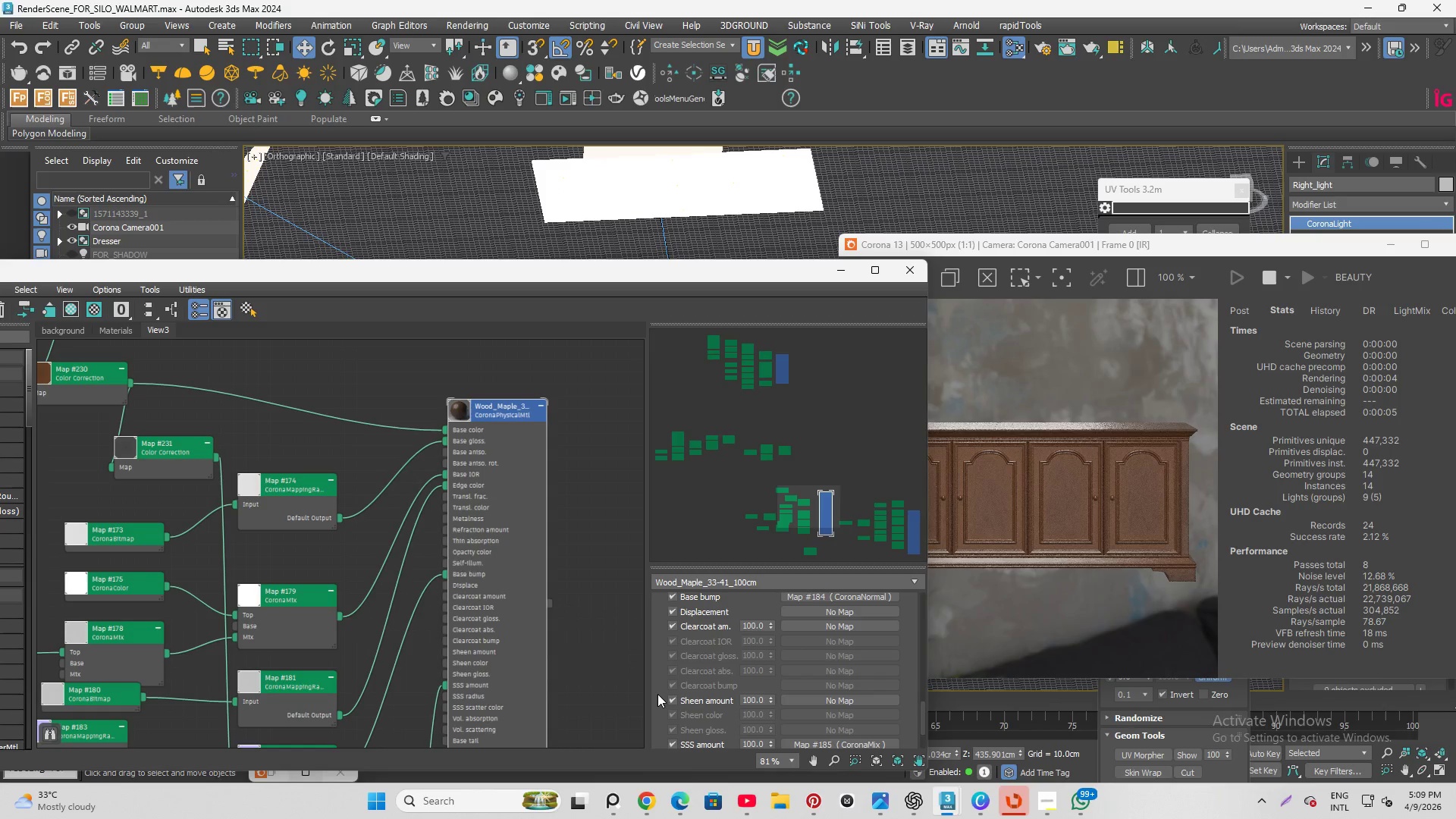 
scroll: coordinate [657, 688], scroll_direction: up, amount: 13.0
 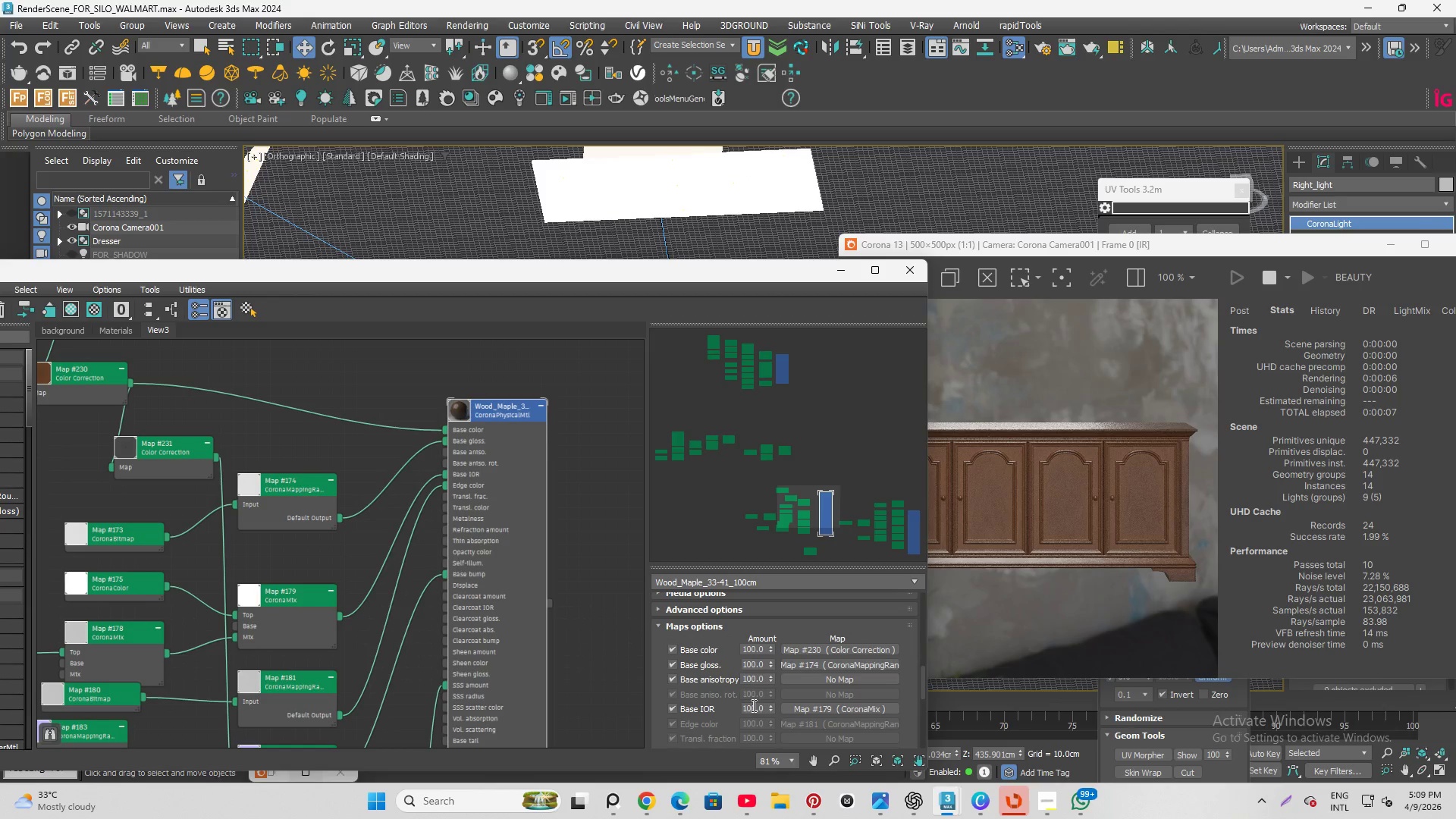 
double_click([754, 707])
 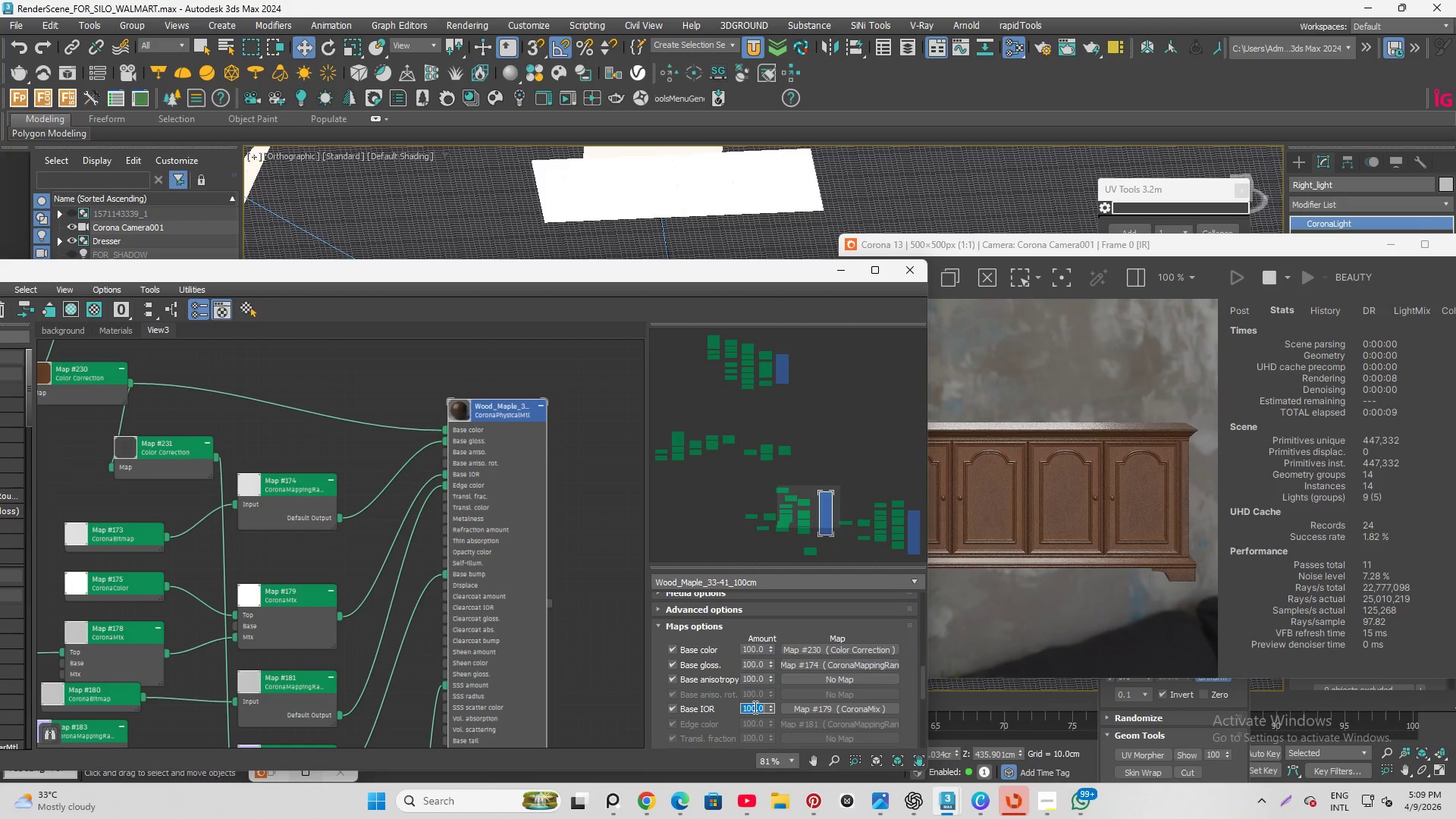 
key(Numpad7)
 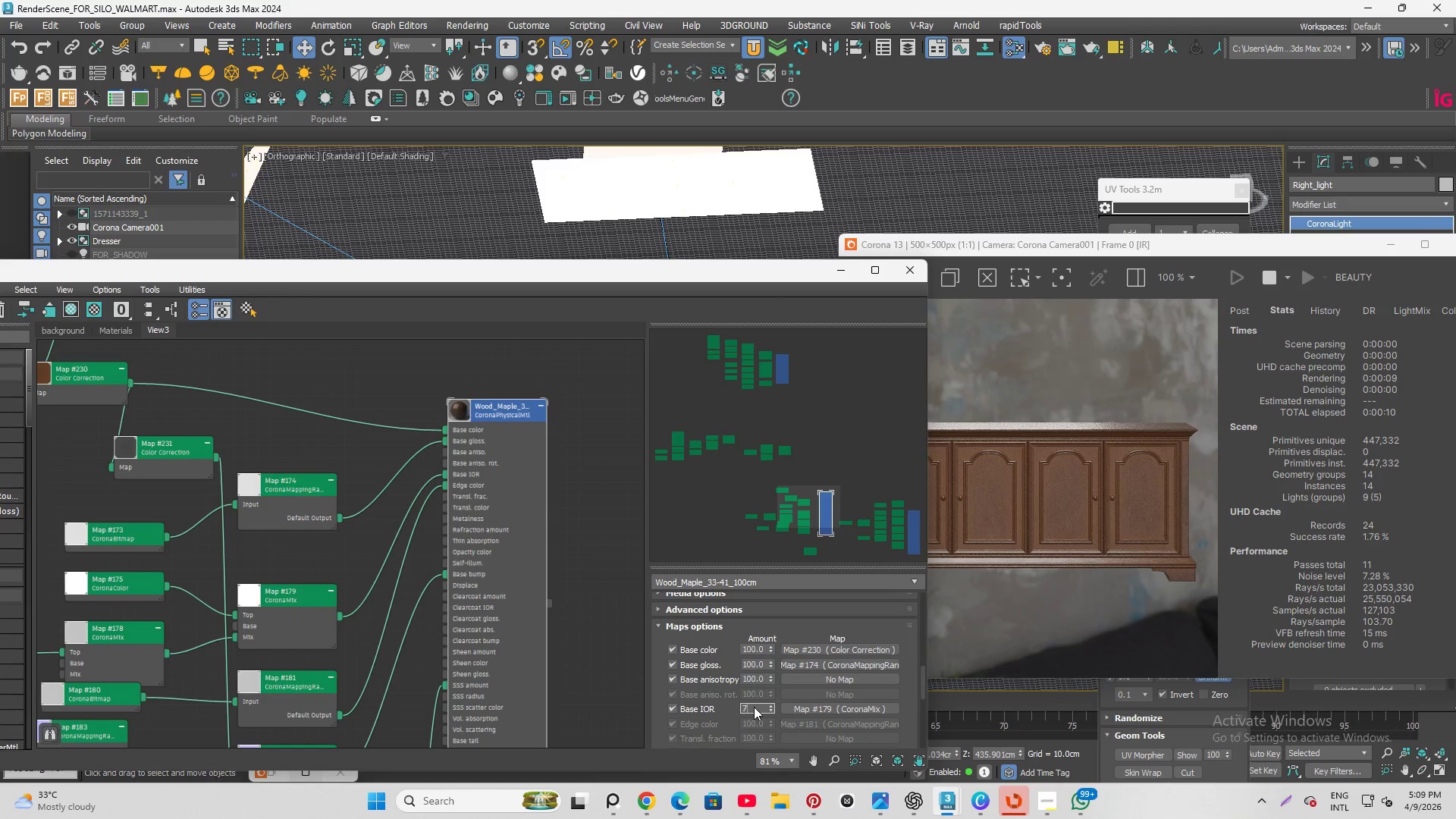 
key(Numpad0)
 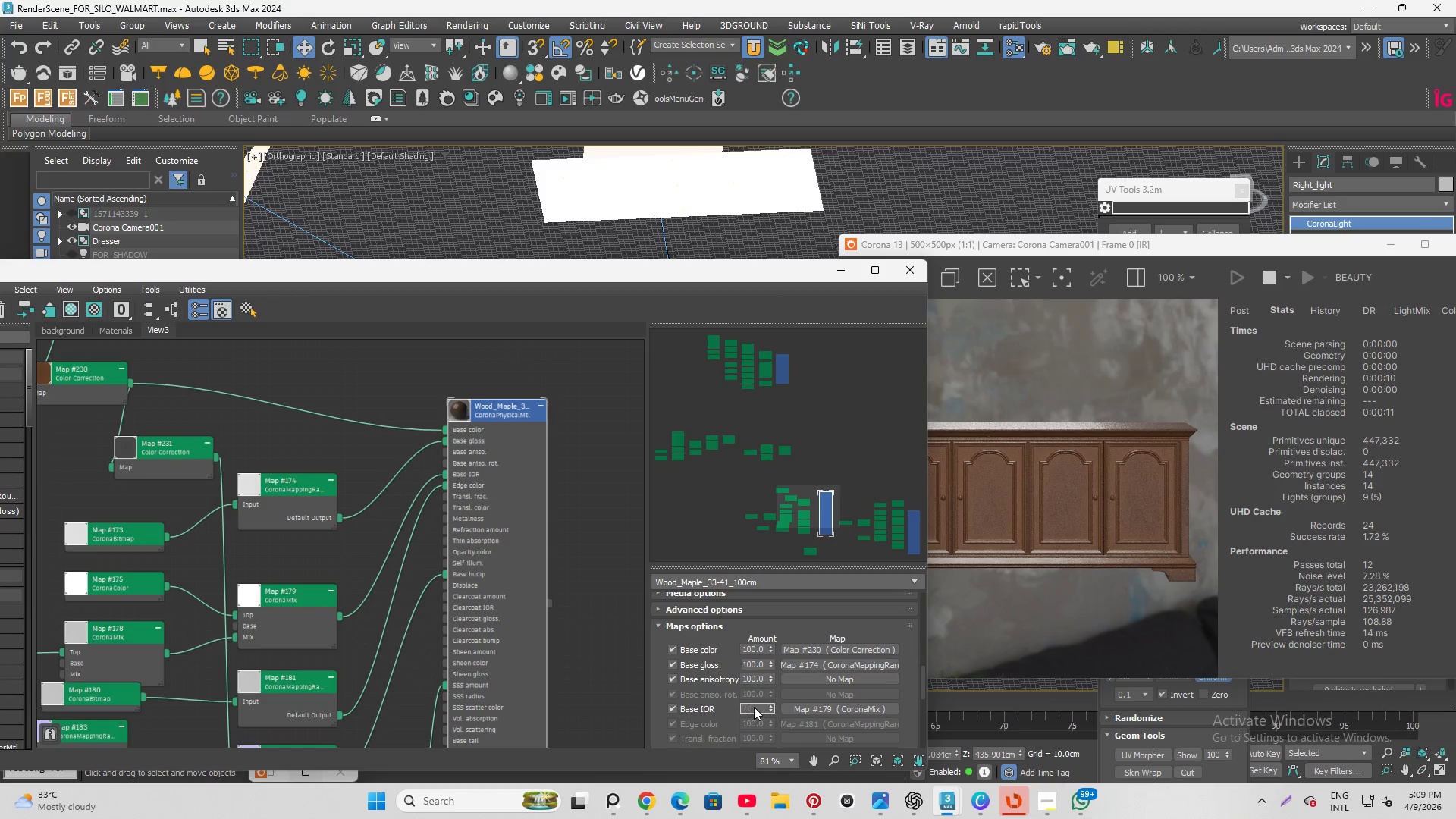 
key(Enter)
 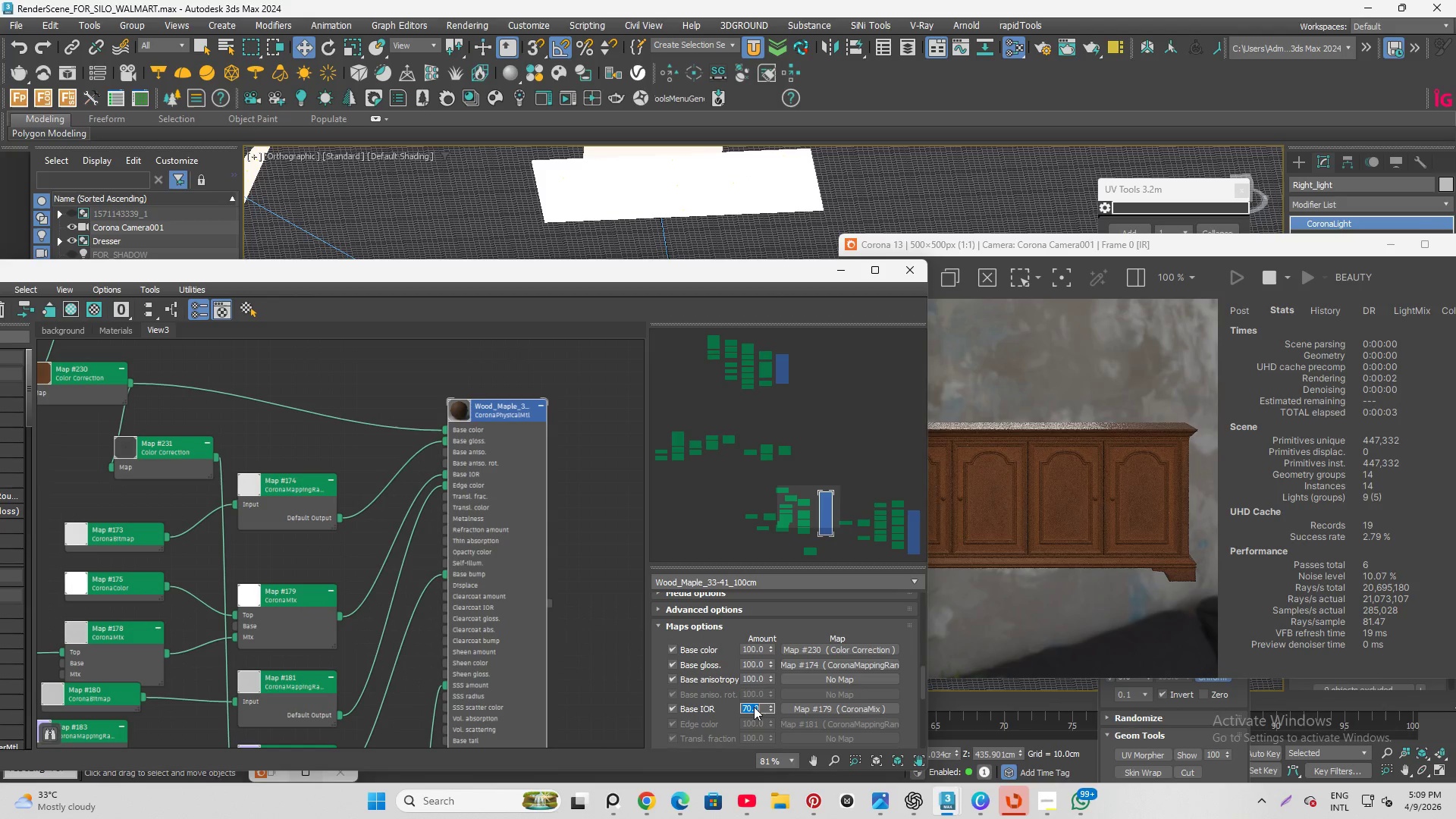 
key(Numpad9)
 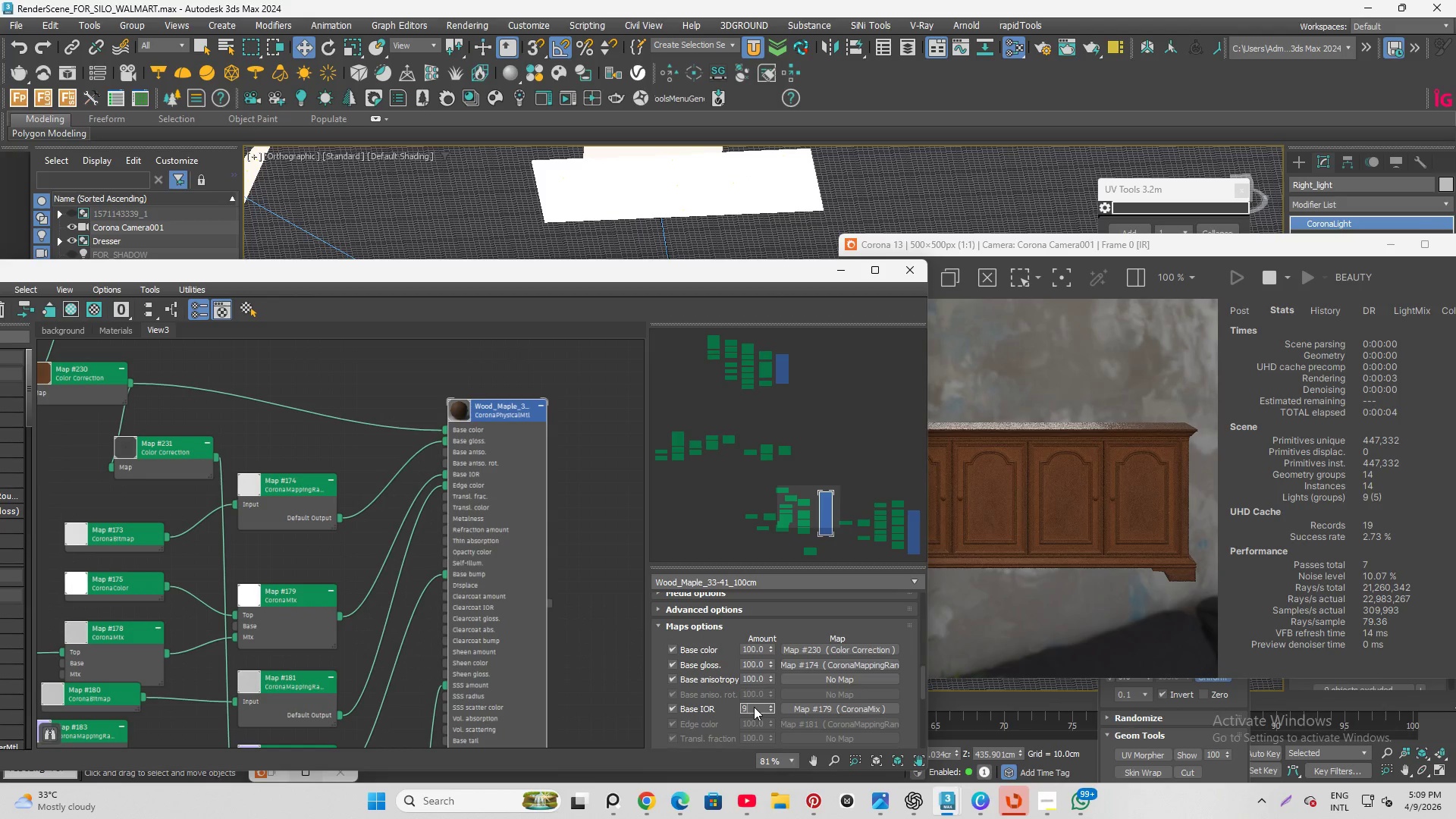 
key(Numpad0)
 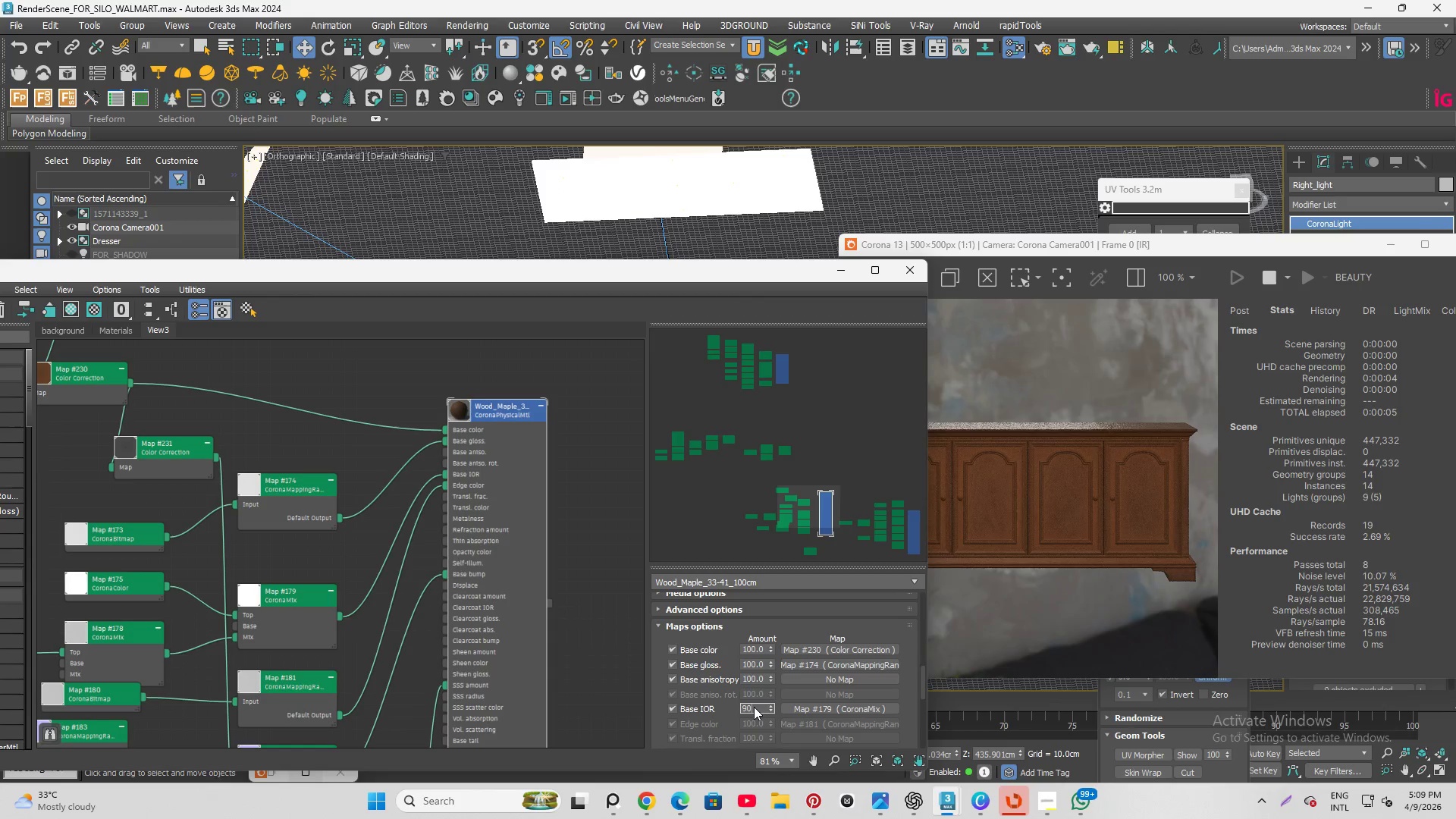 
key(Enter)
 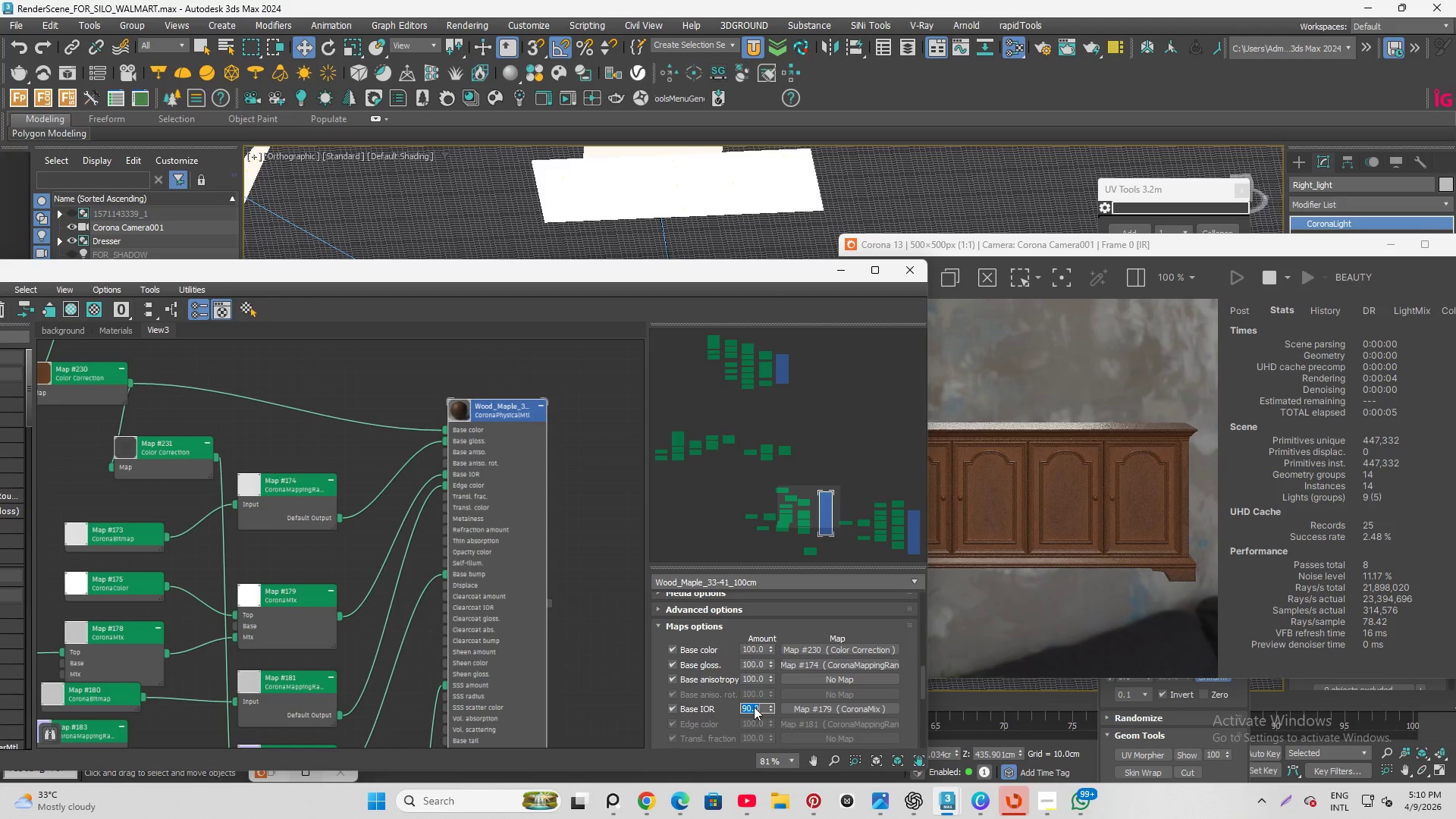 
wait(7.3)
 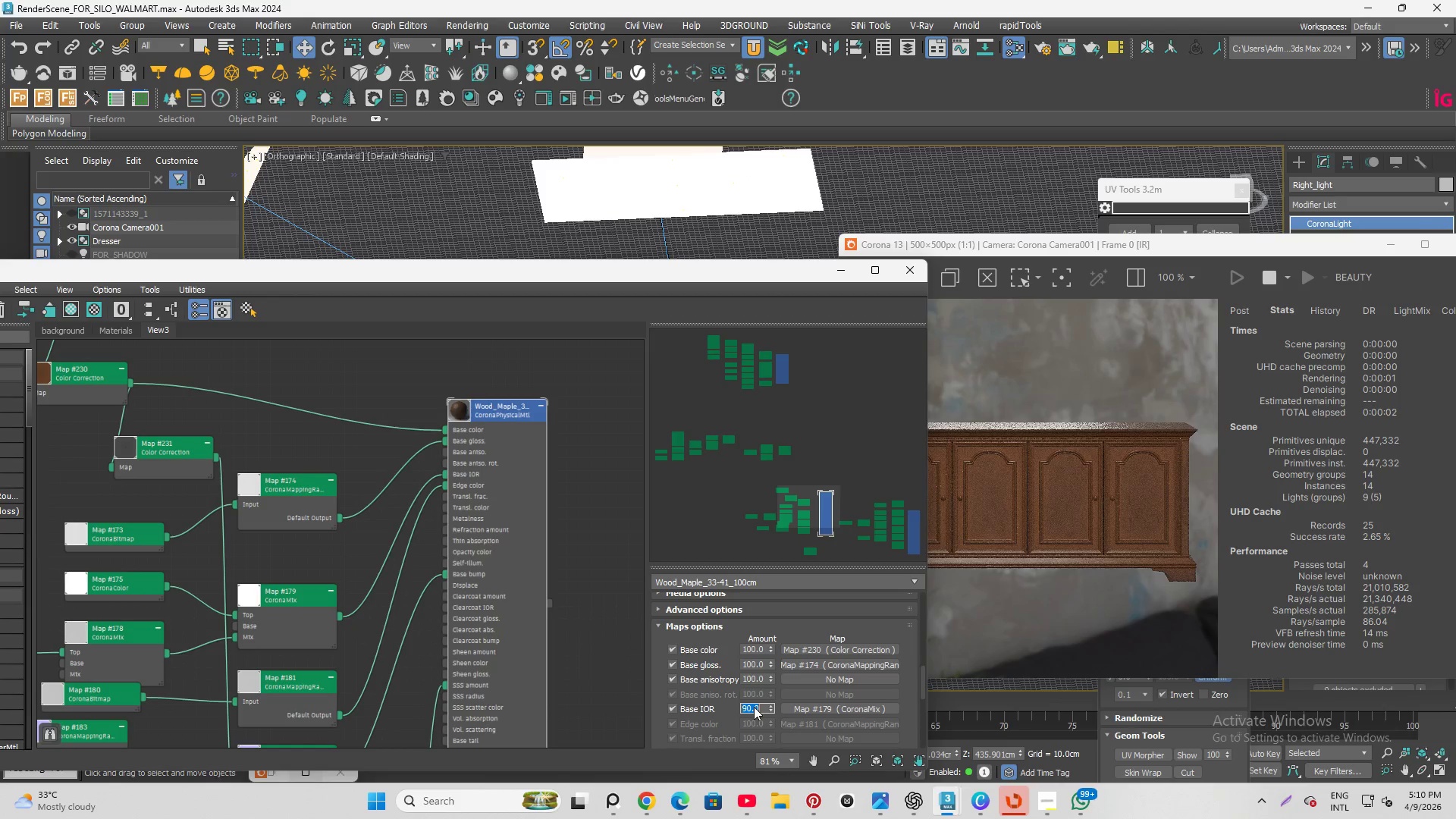 
scroll: coordinate [1090, 561], scroll_direction: up, amount: 2.0
 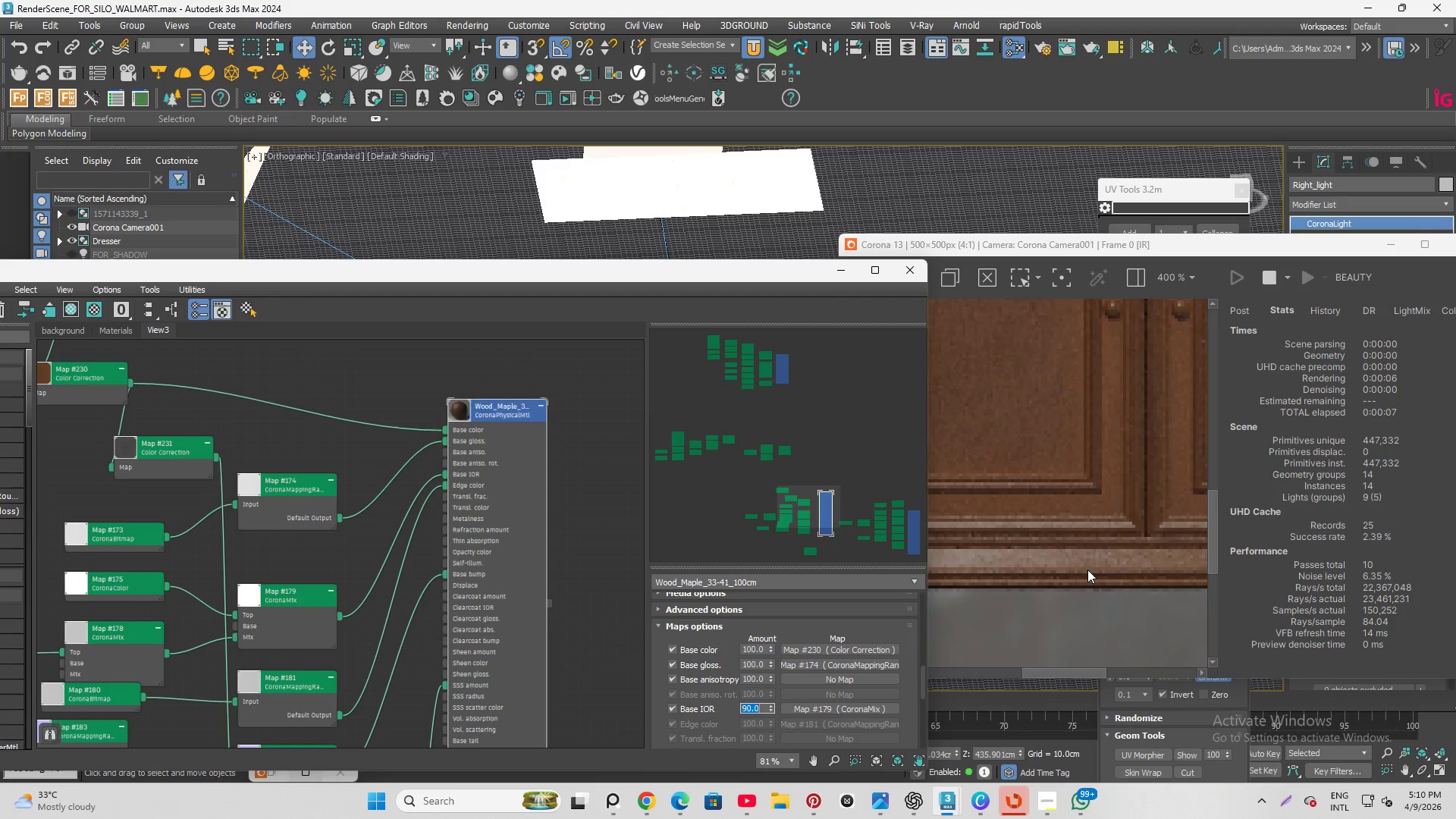 
scroll: coordinate [1087, 587], scroll_direction: down, amount: 2.0
 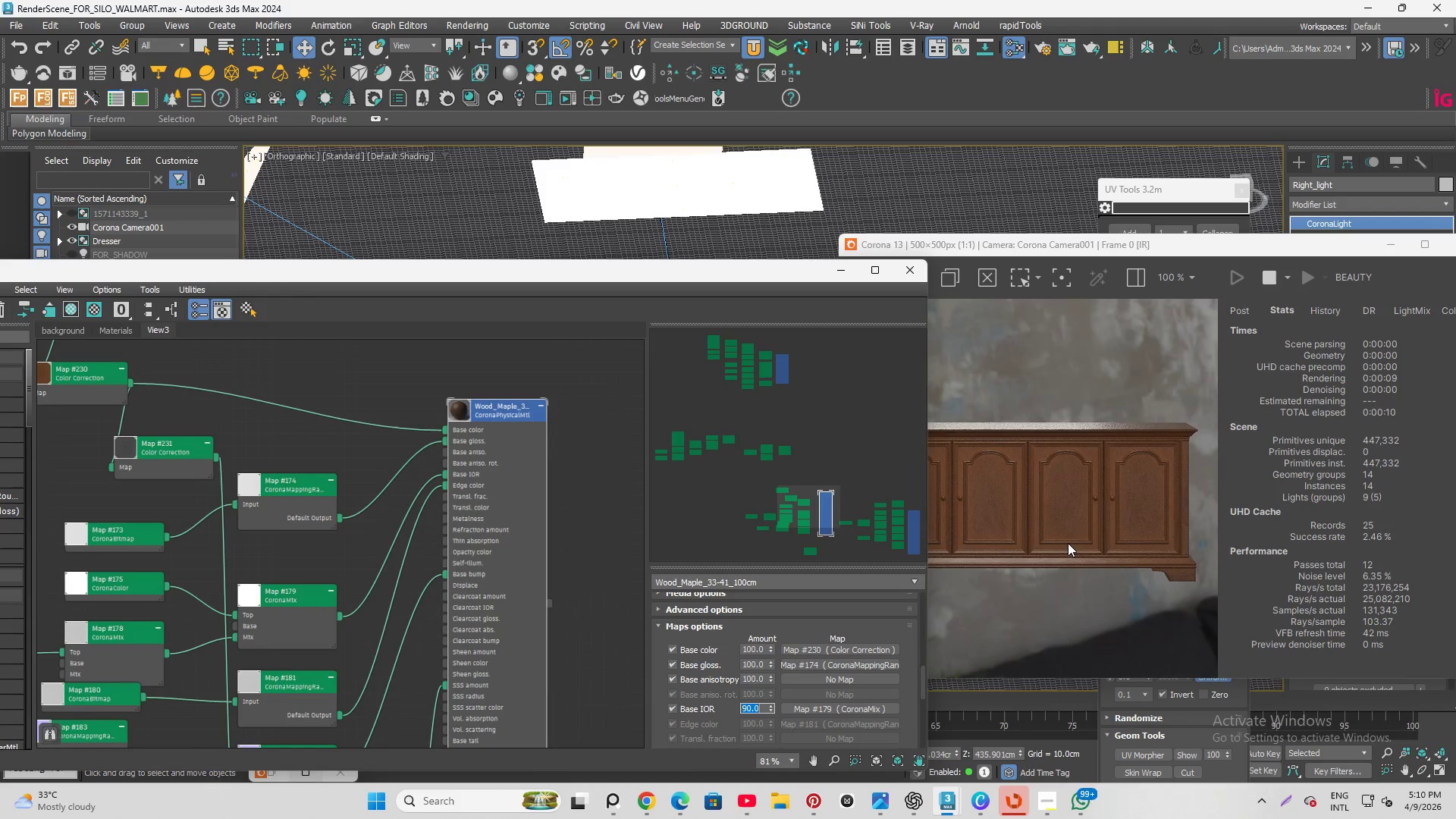 
key(Numpad1)
 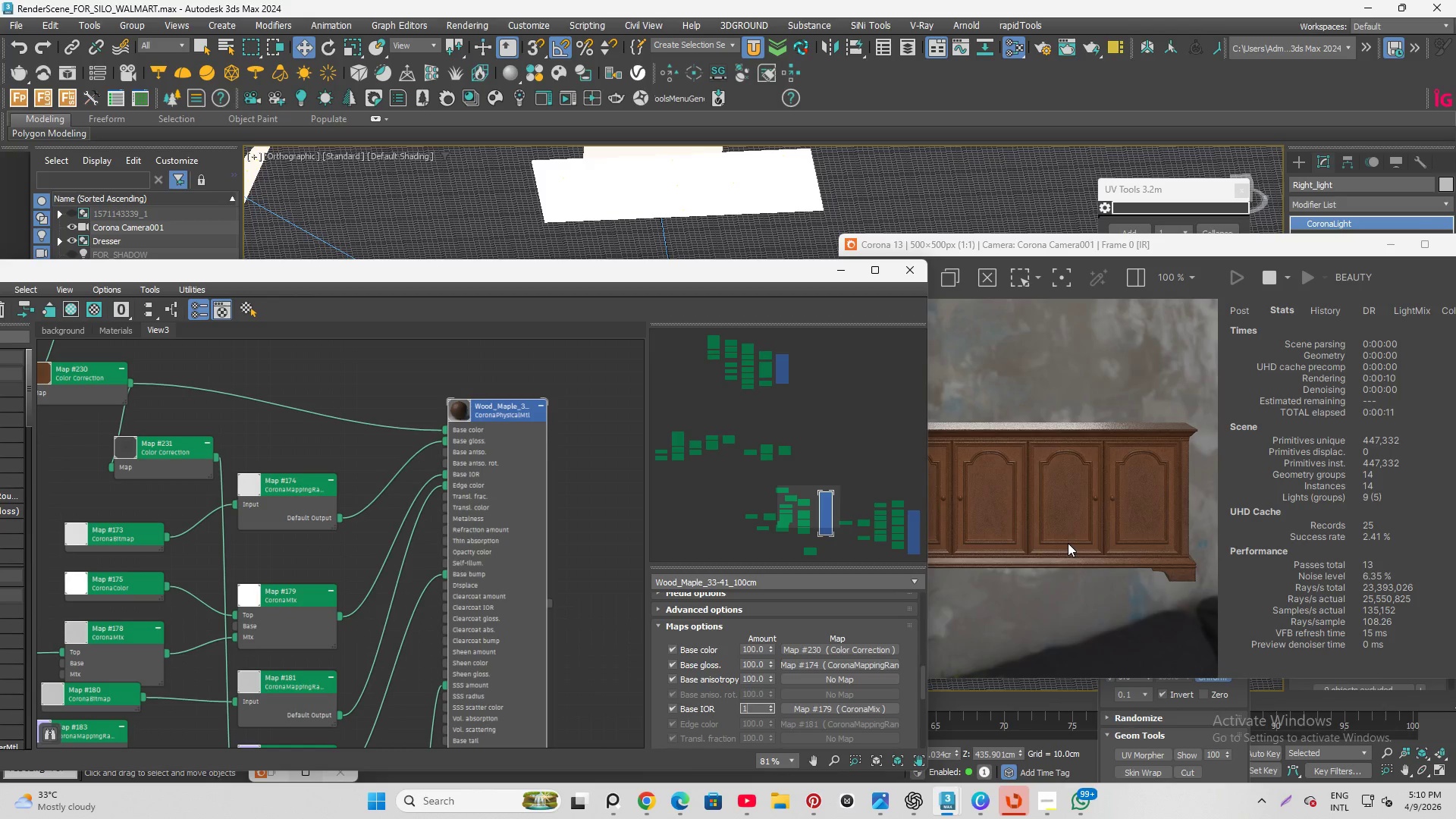 
key(Numpad0)
 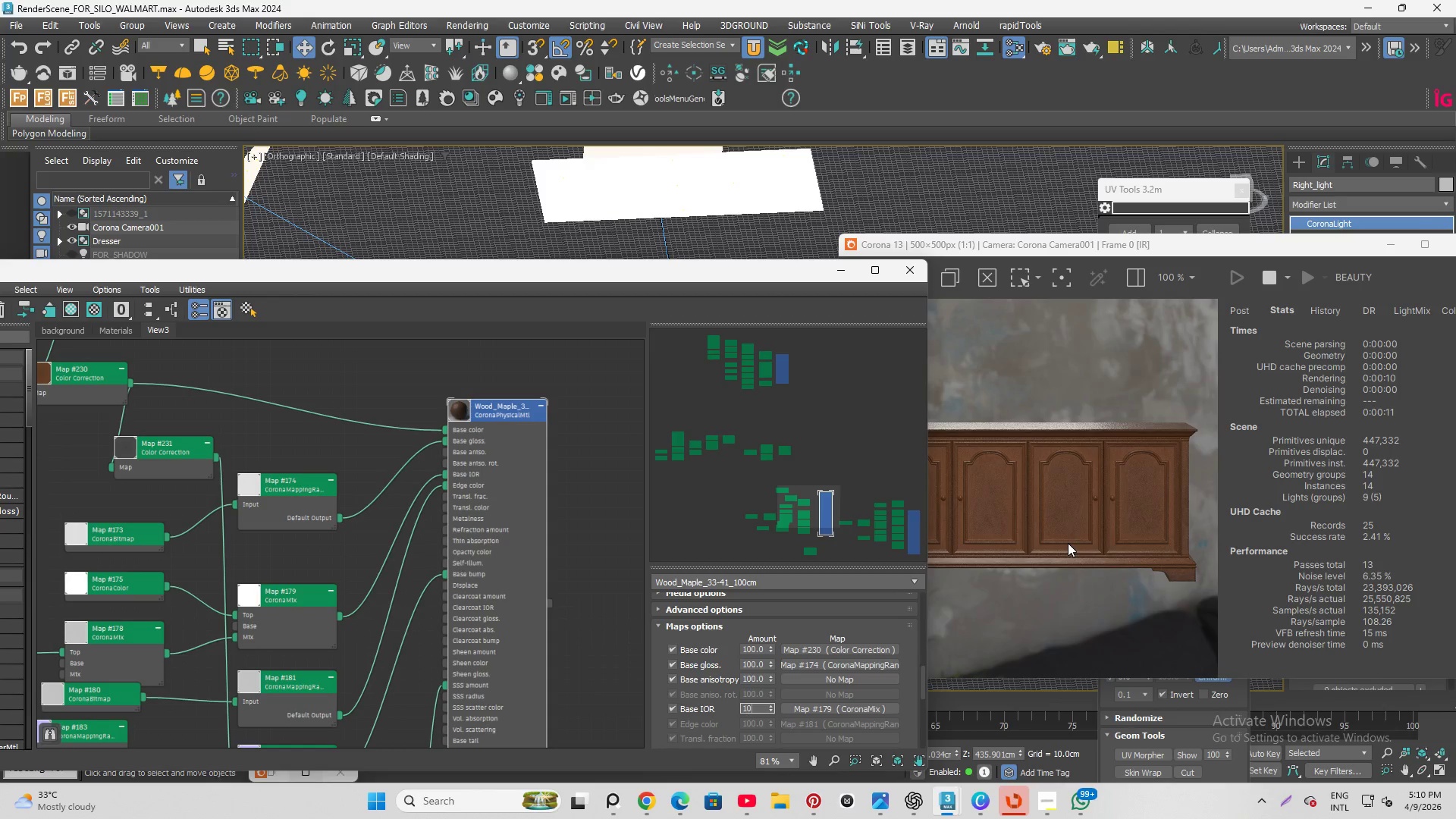 
key(Numpad0)
 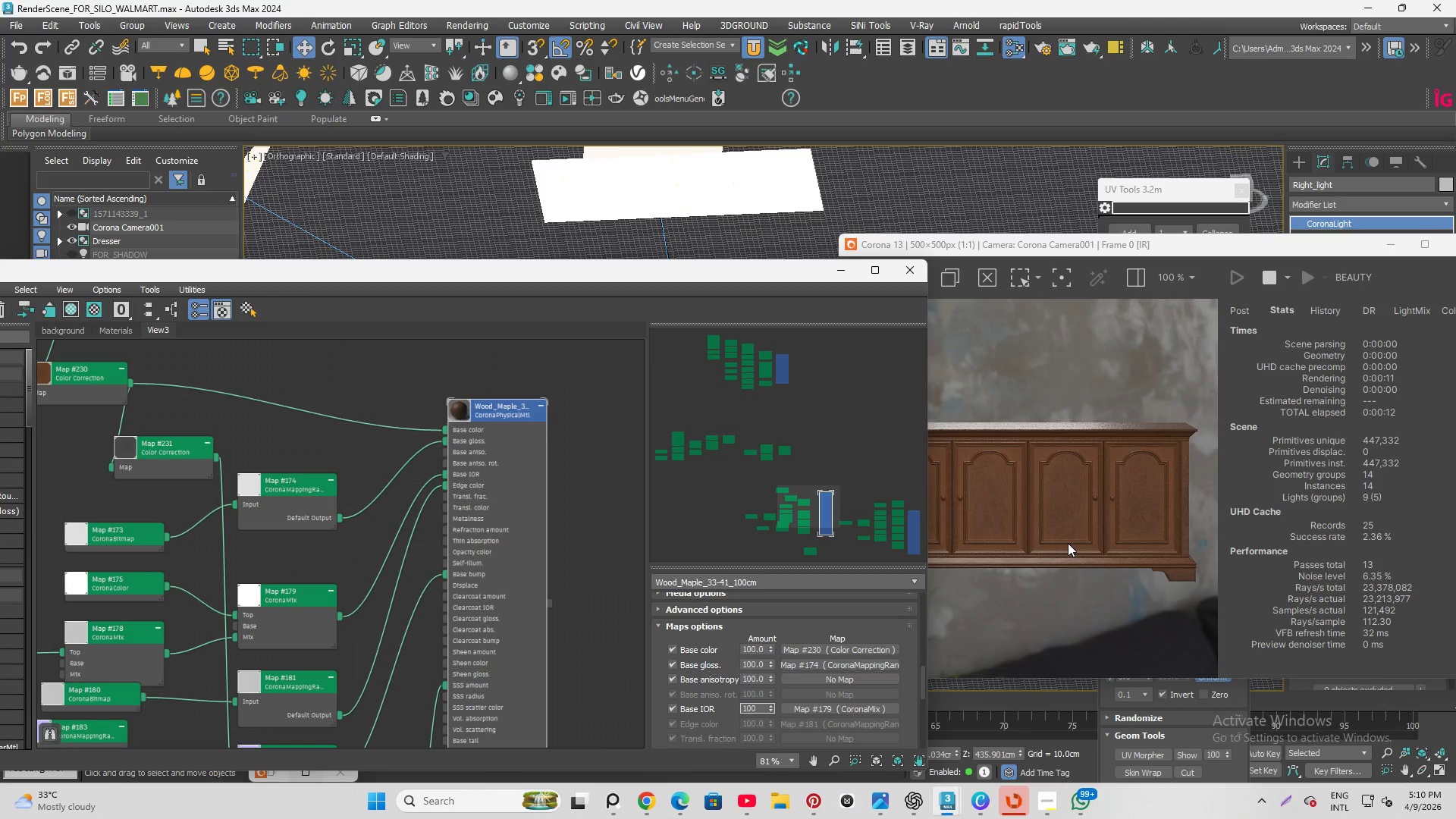 
key(Enter)
 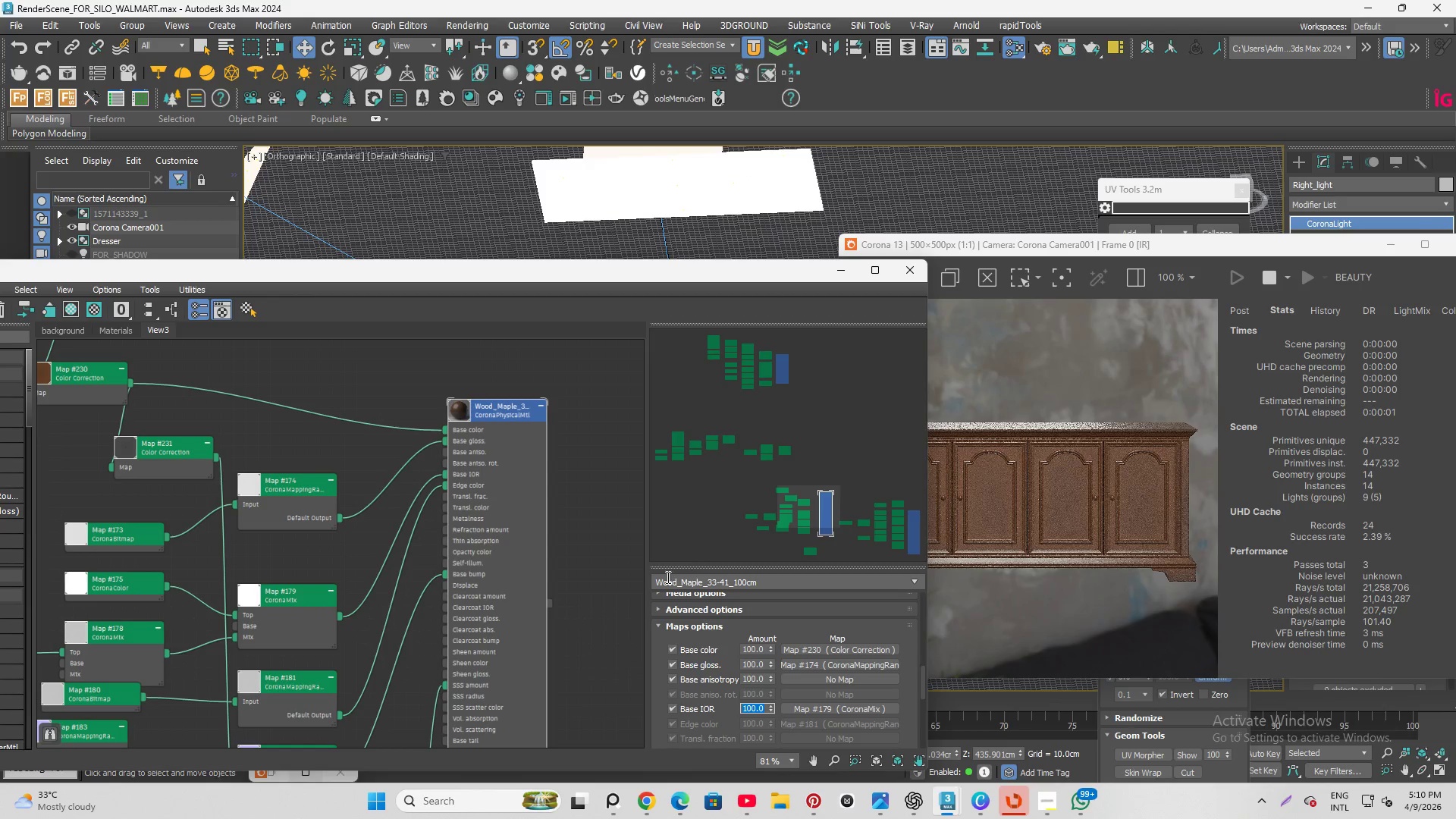 
scroll: coordinate [968, 455], scroll_direction: up, amount: 2.0
 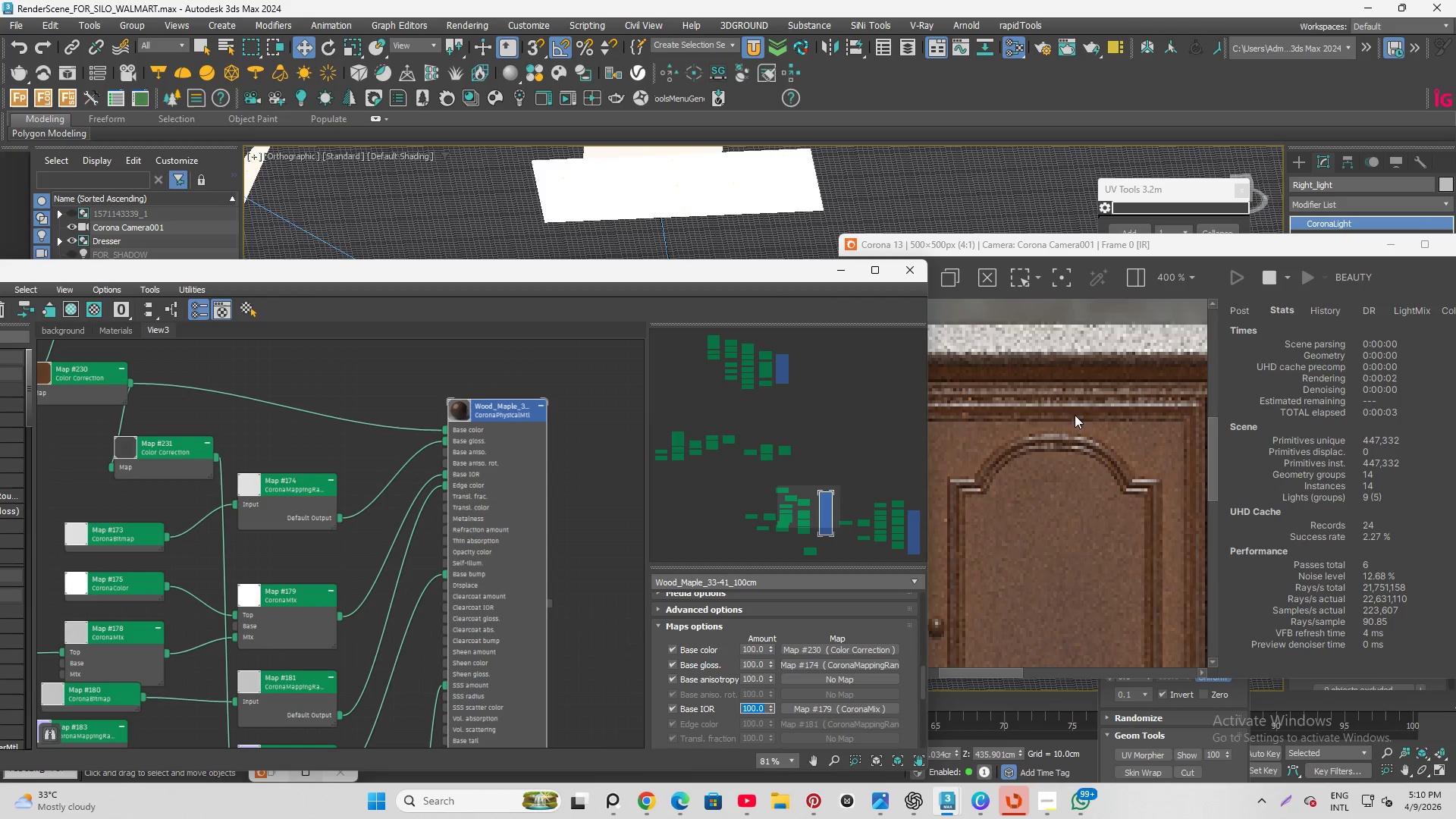 
scroll: coordinate [1080, 405], scroll_direction: down, amount: 1.0
 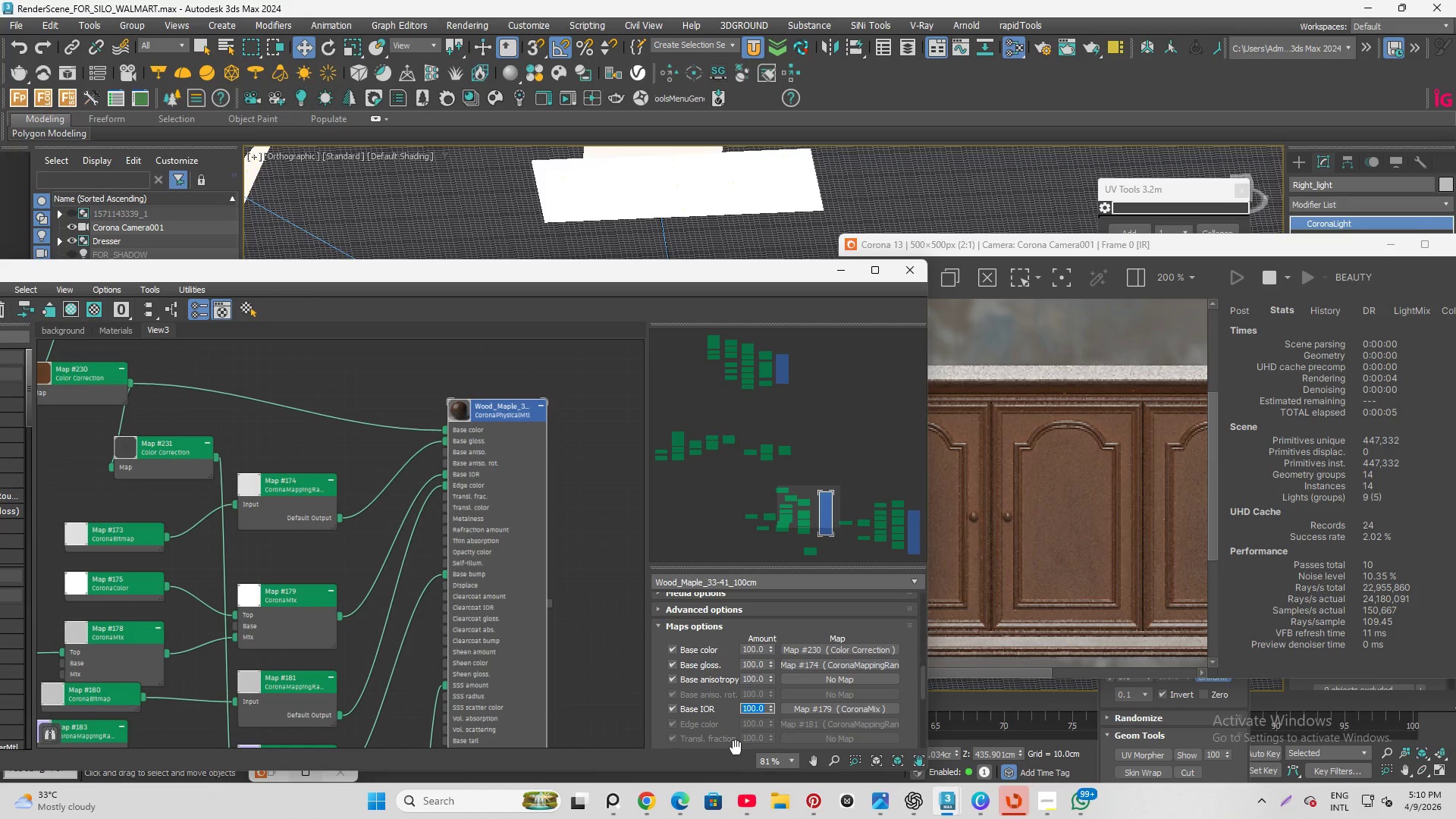 
key(Numpad9)
 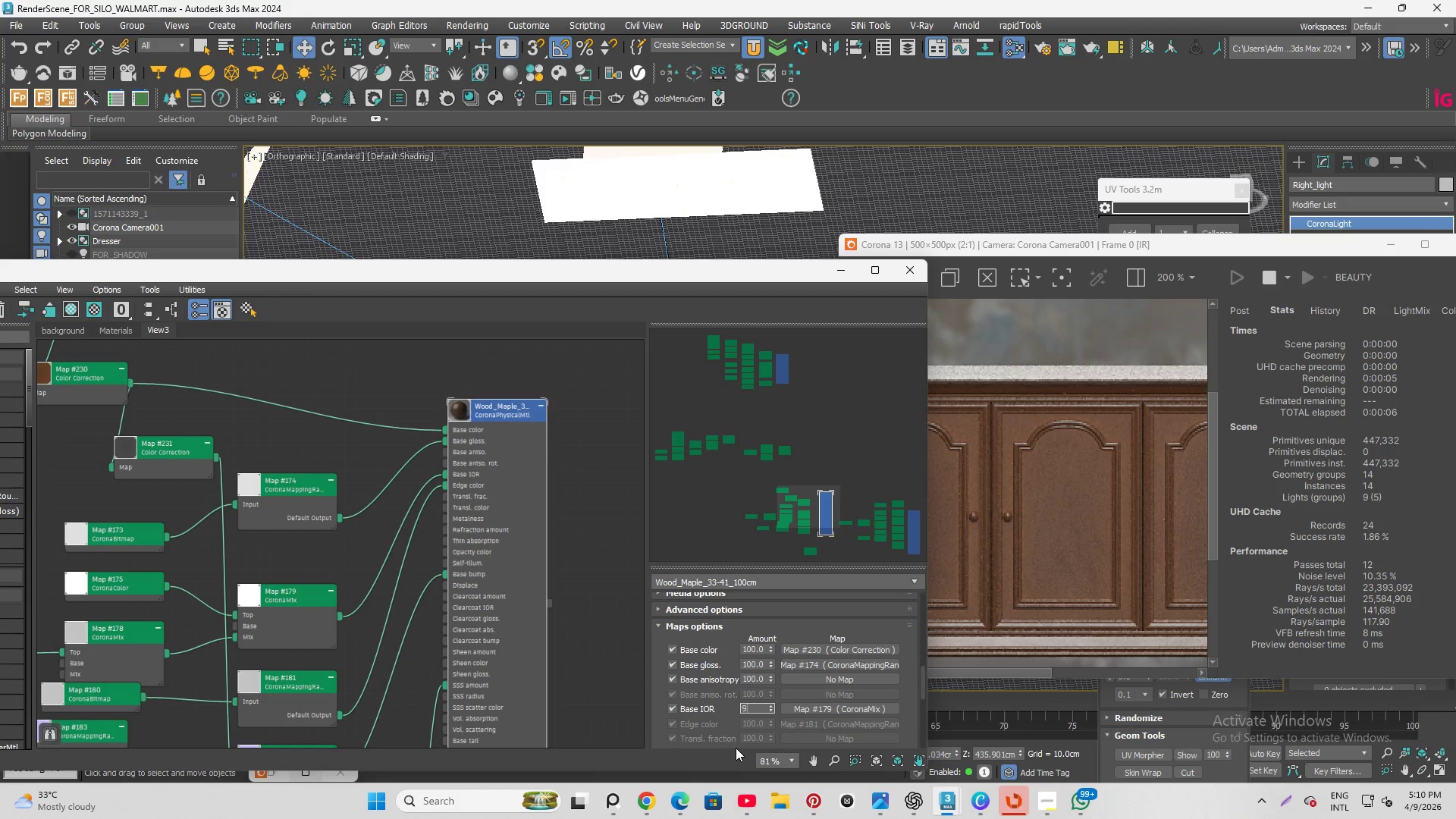 
key(Numpad5)
 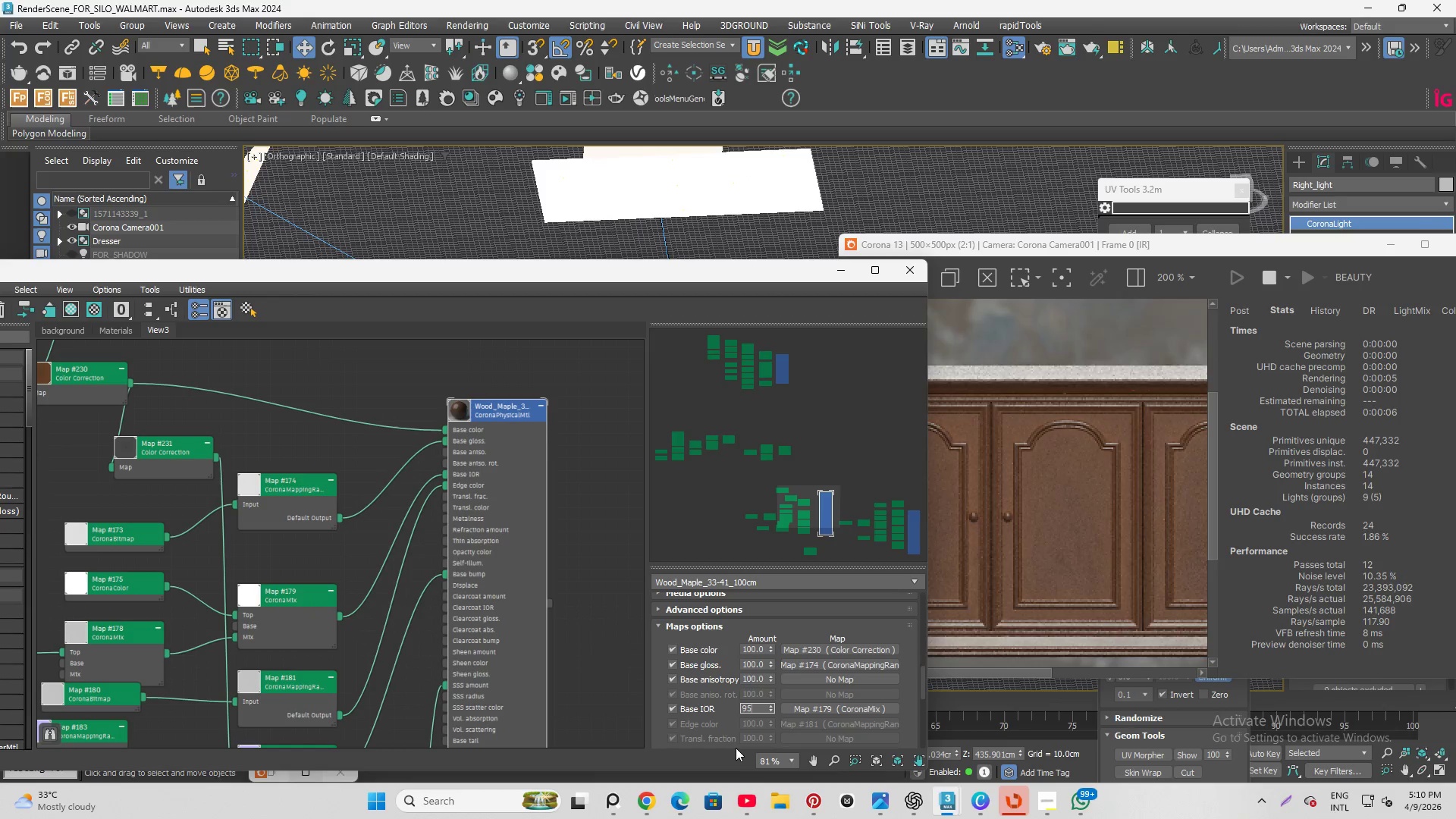 
key(Enter)
 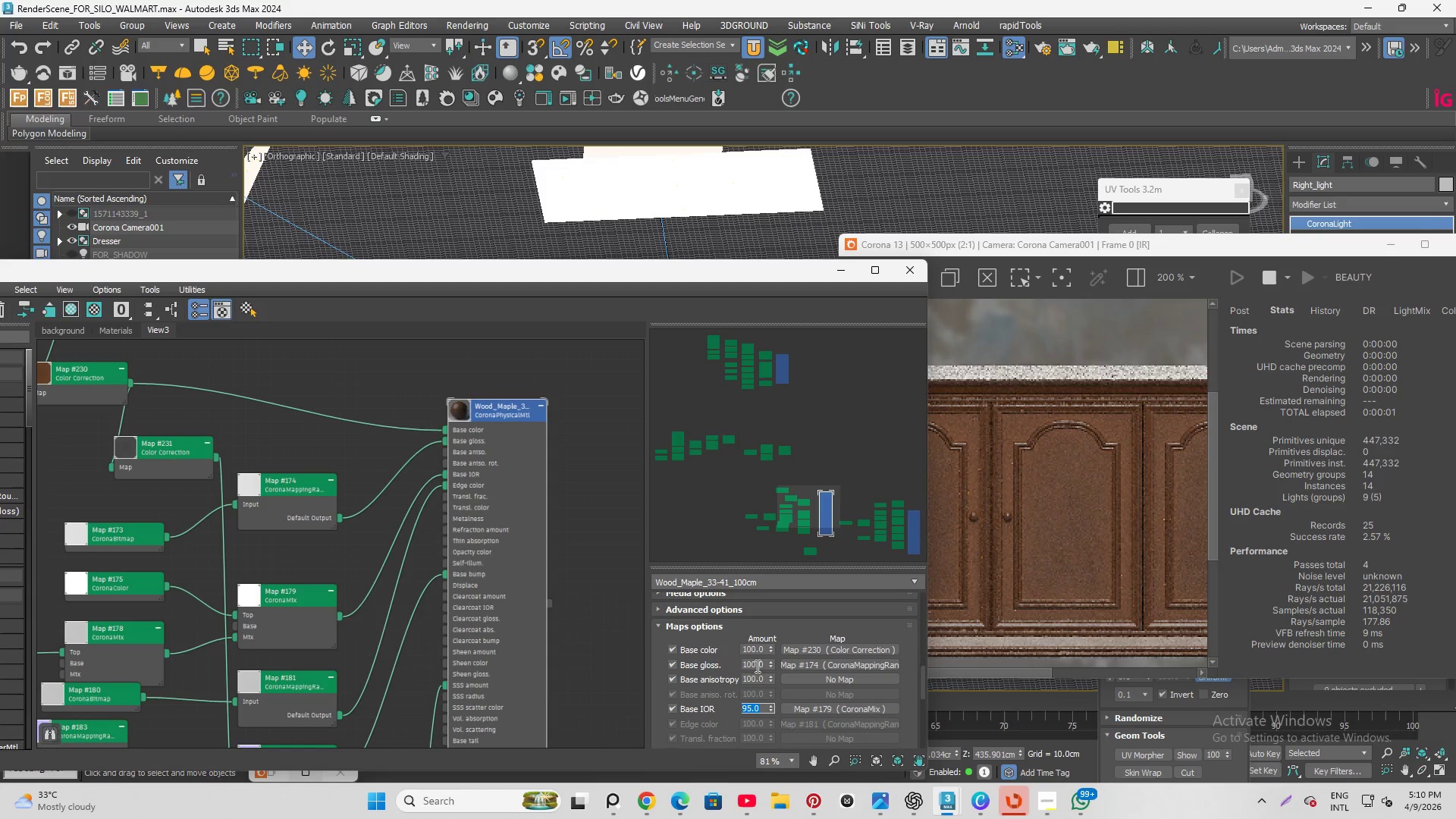 
double_click([756, 665])
 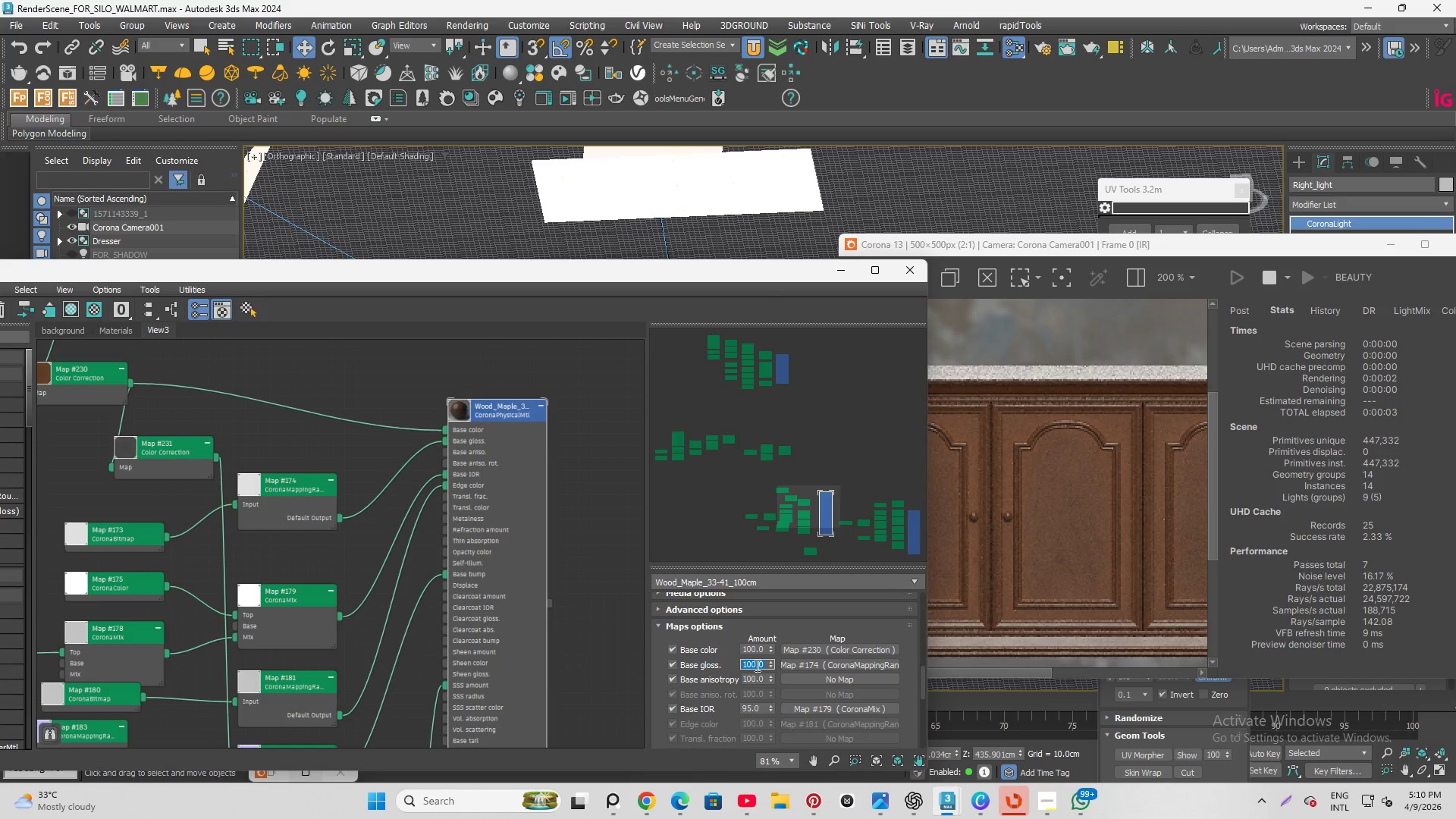 
key(Numpad7)
 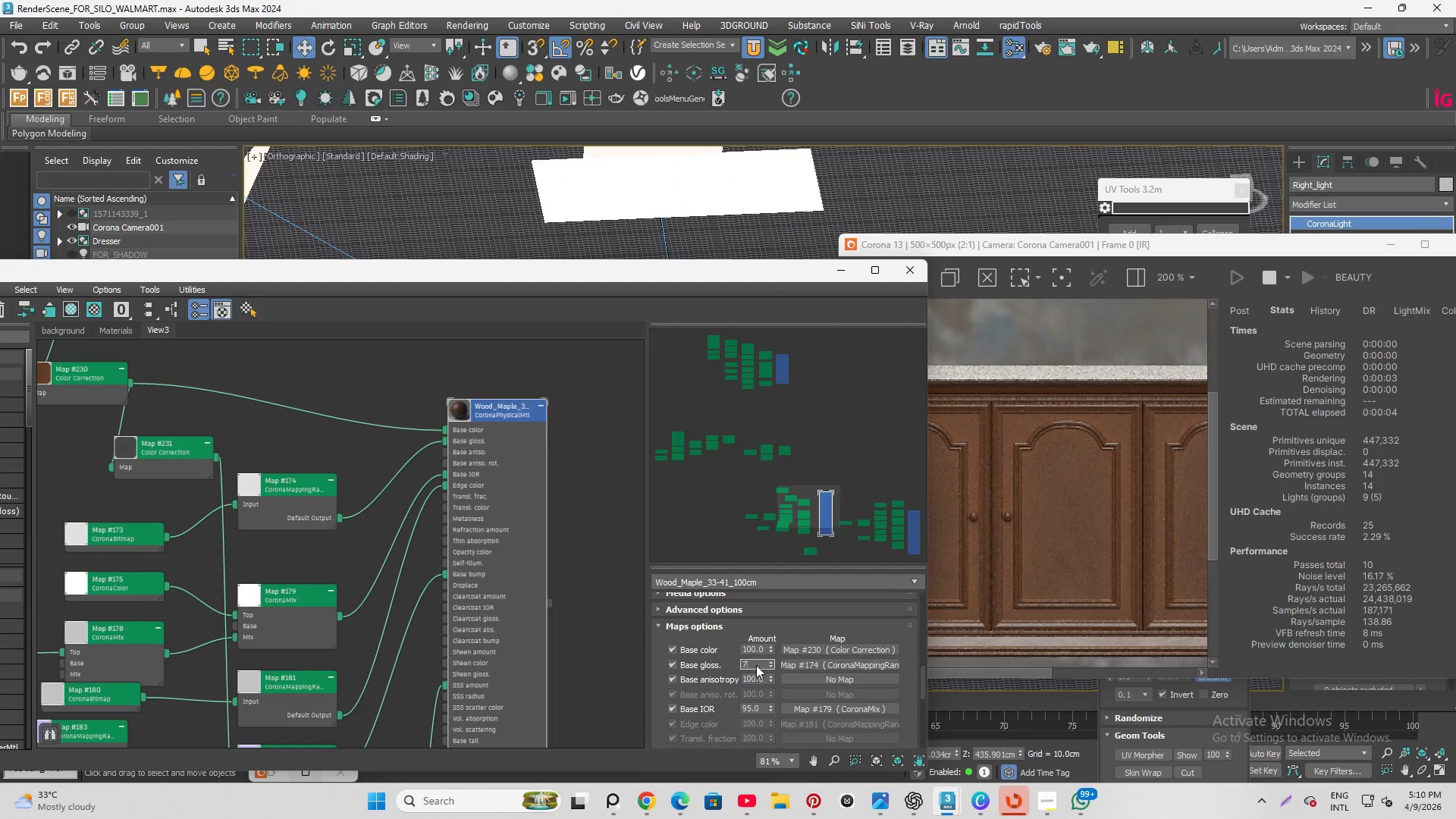 
key(Numpad0)
 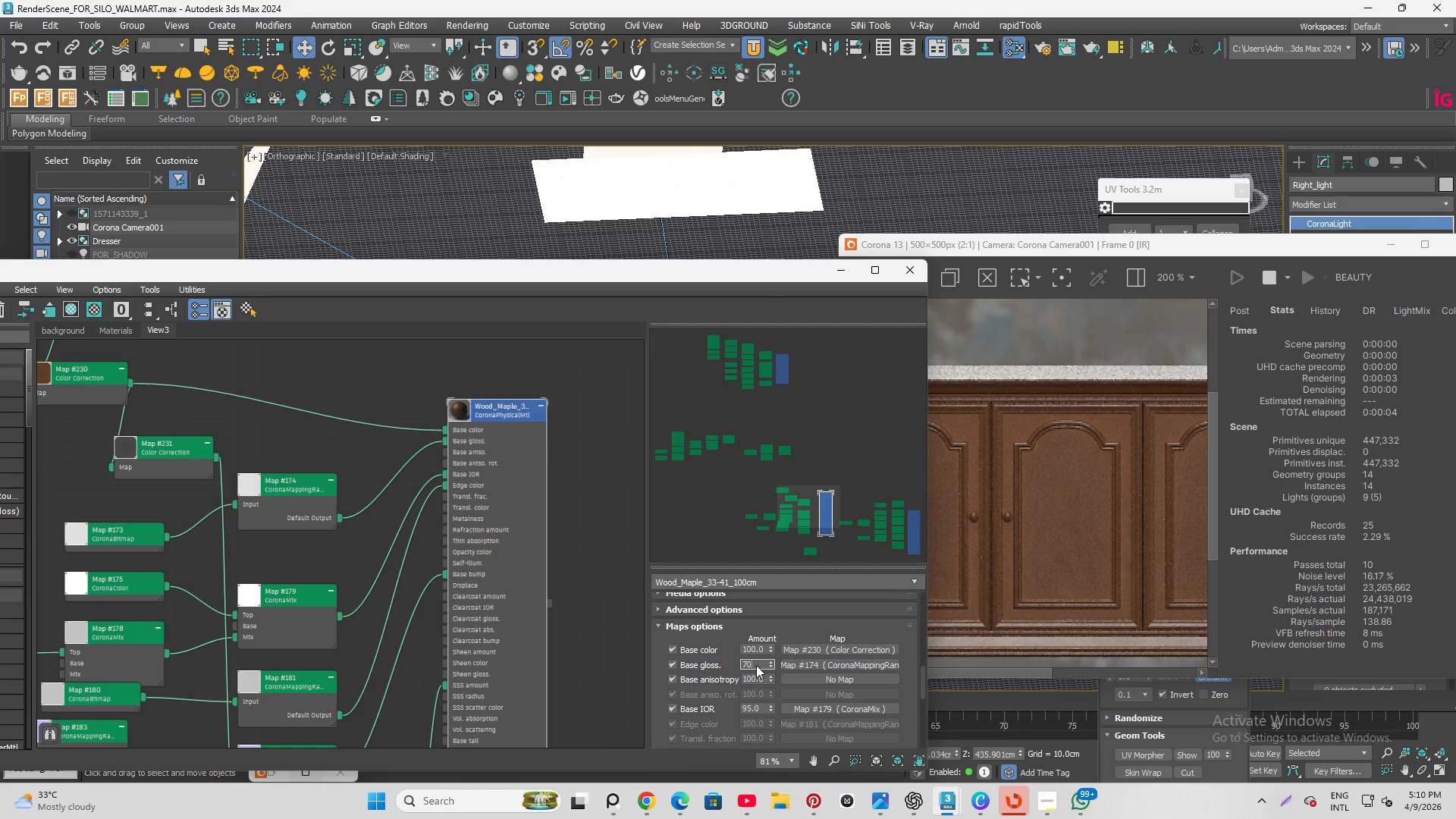 
key(Enter)
 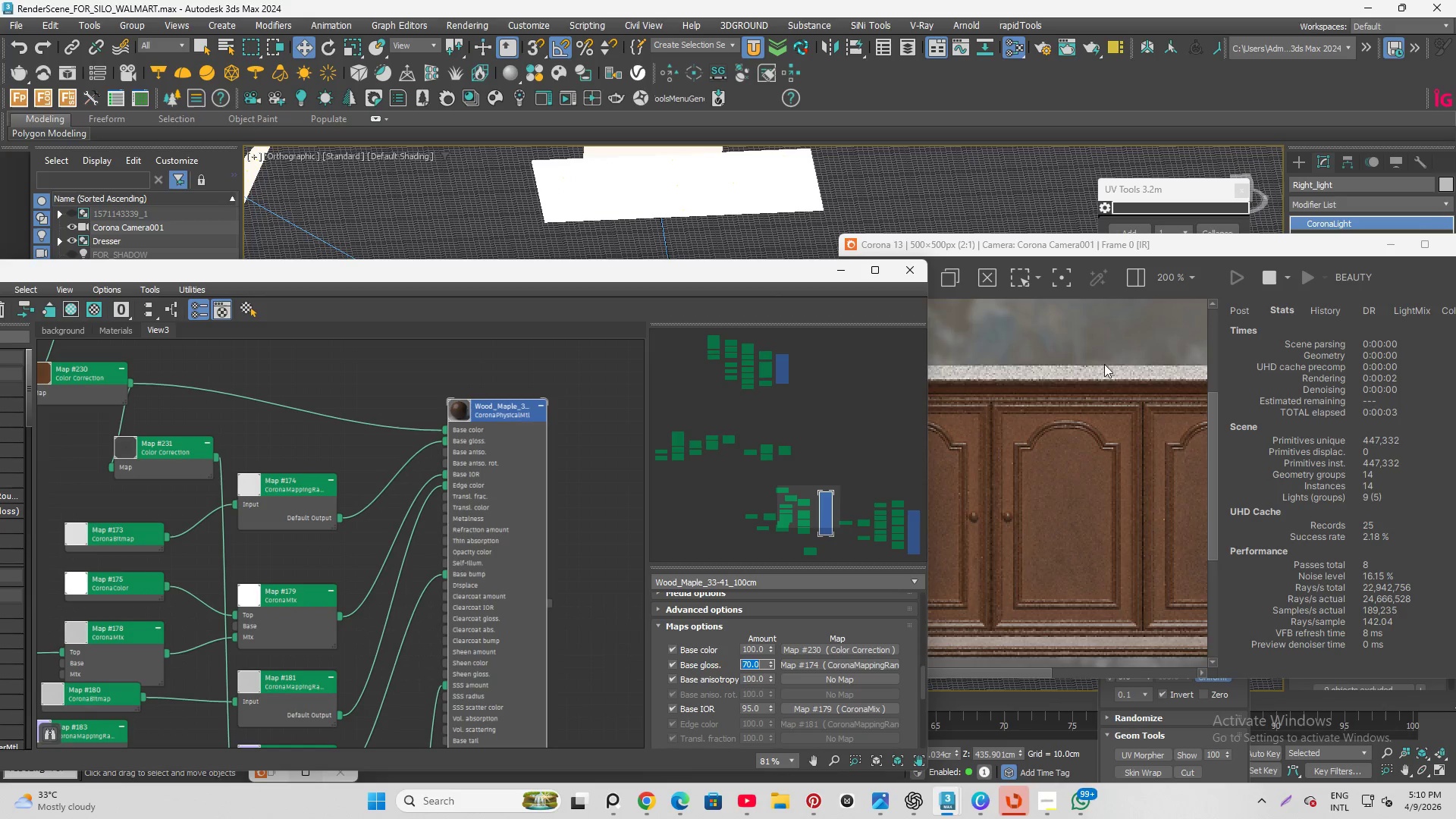 
scroll: coordinate [1075, 460], scroll_direction: down, amount: 1.0
 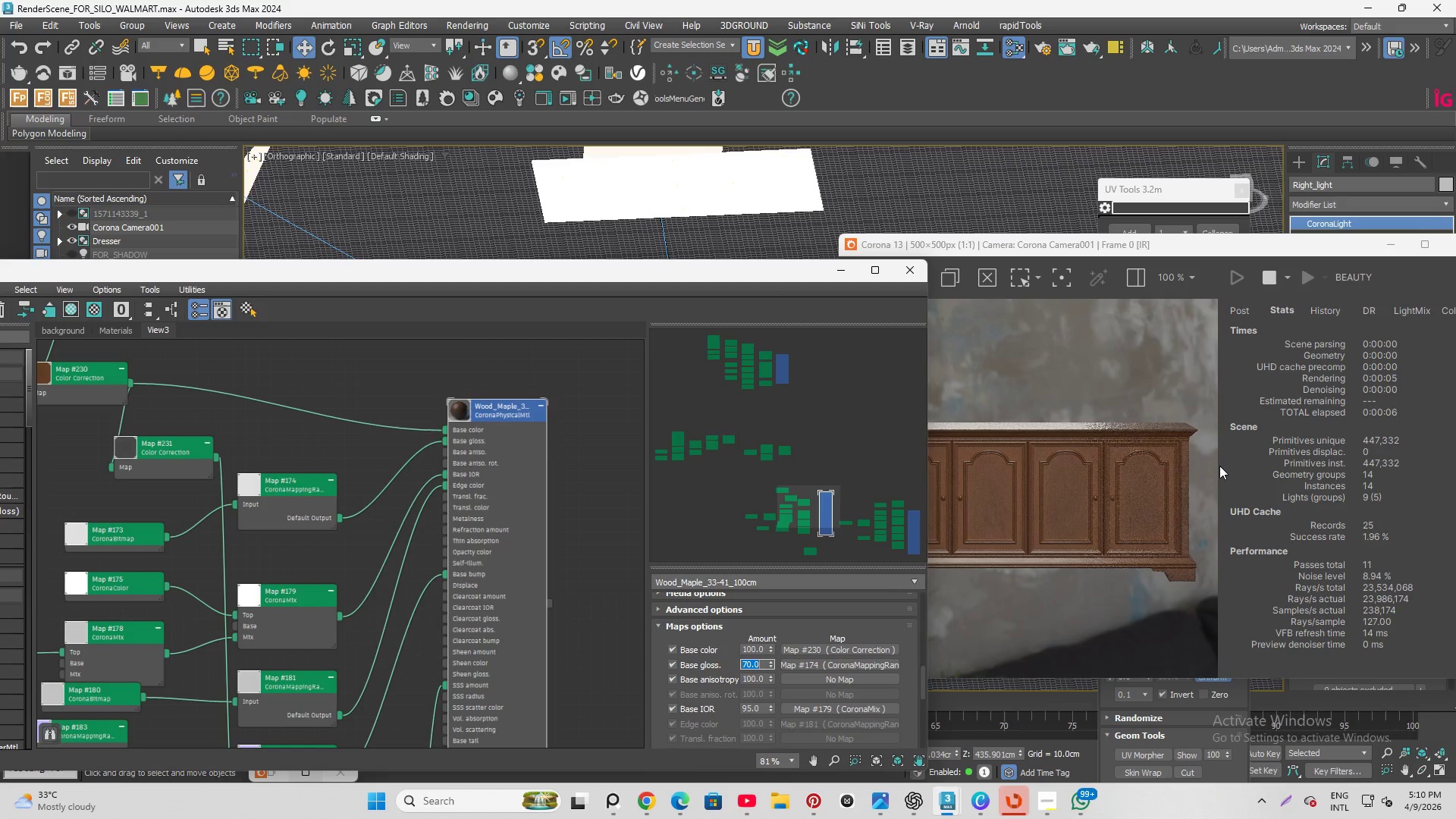 
scroll: coordinate [1046, 549], scroll_direction: up, amount: 2.0
 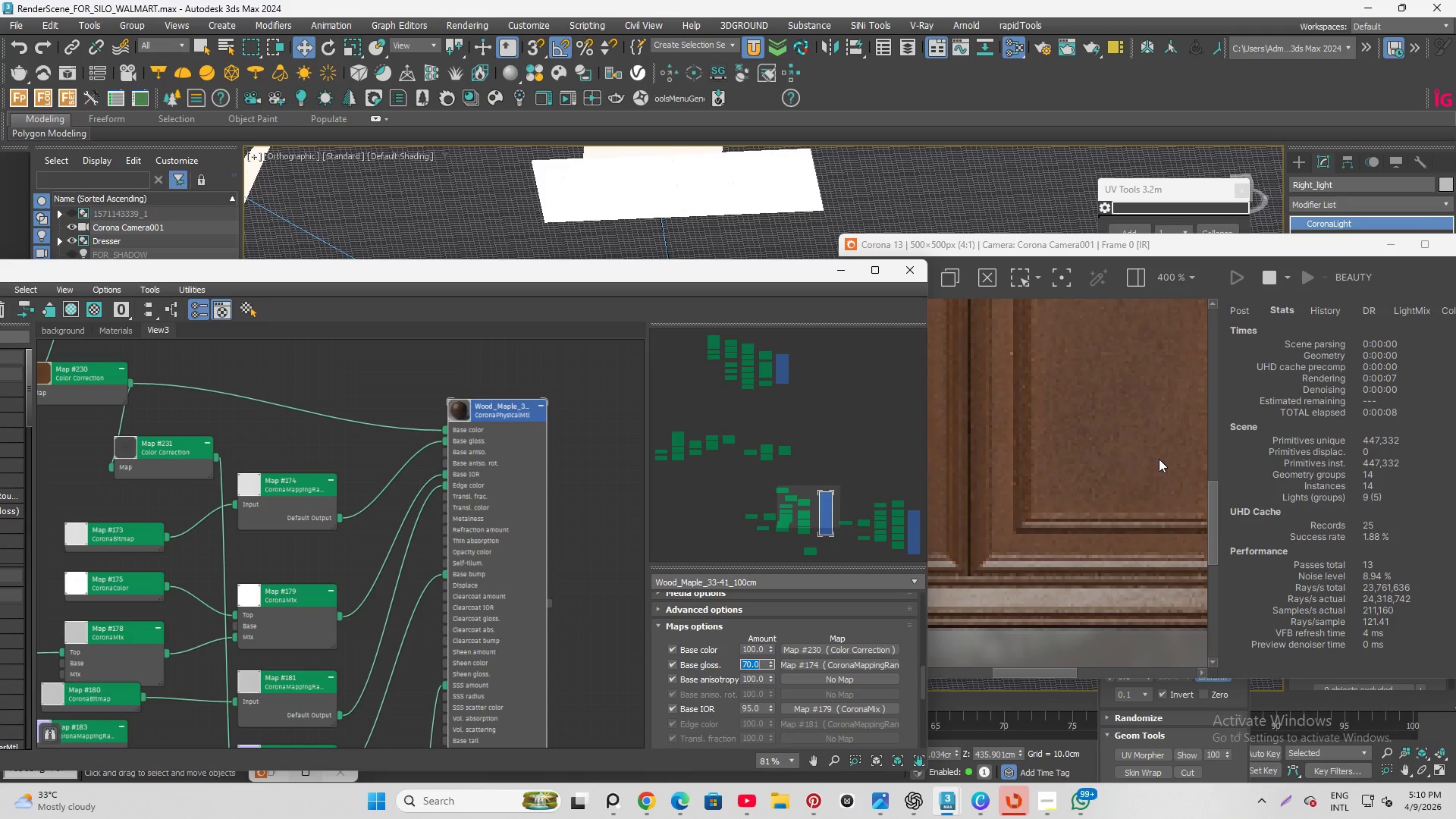 
scroll: coordinate [1184, 429], scroll_direction: down, amount: 14.0
 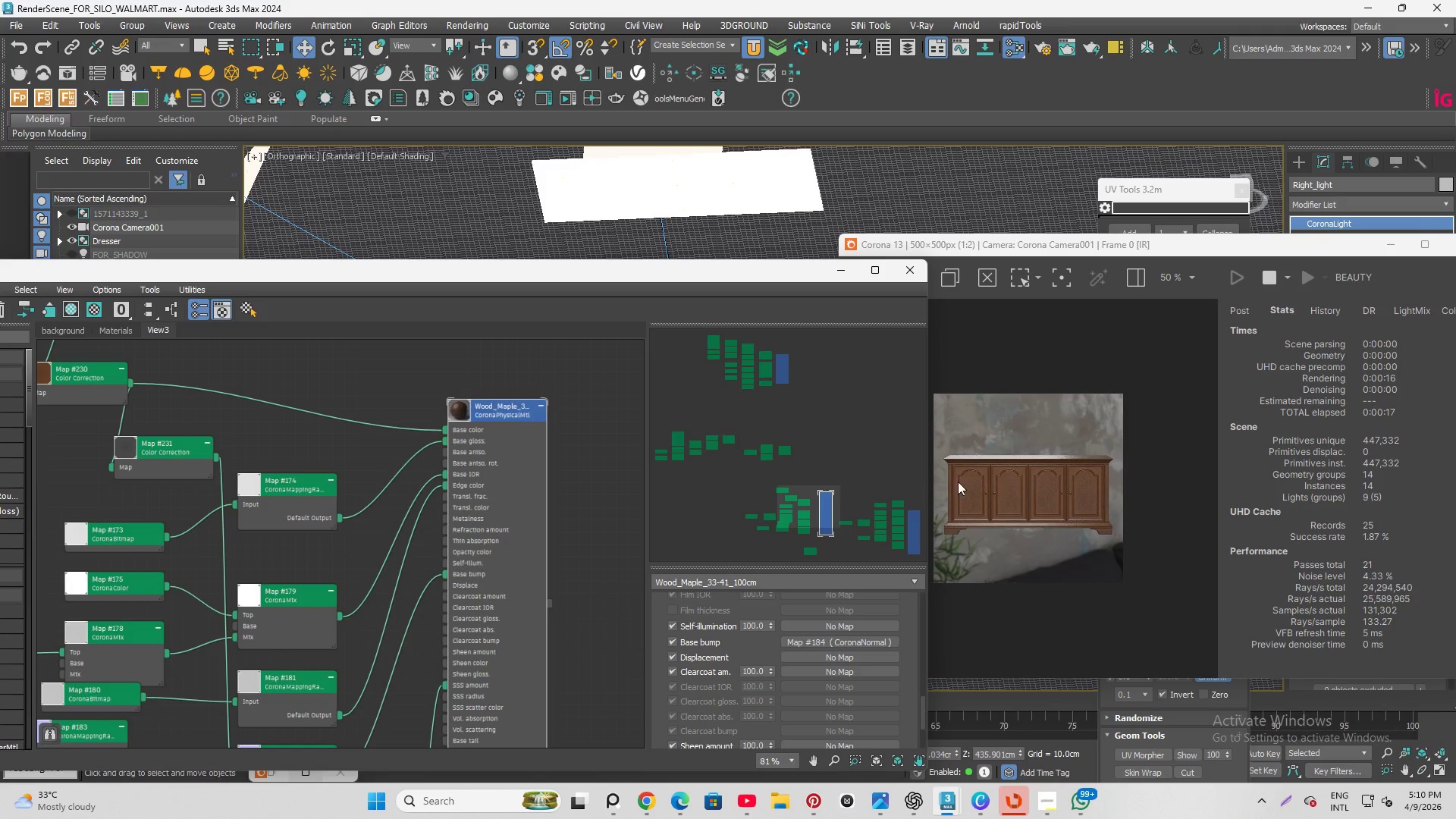 
scroll: coordinate [934, 479], scroll_direction: up, amount: 3.0
 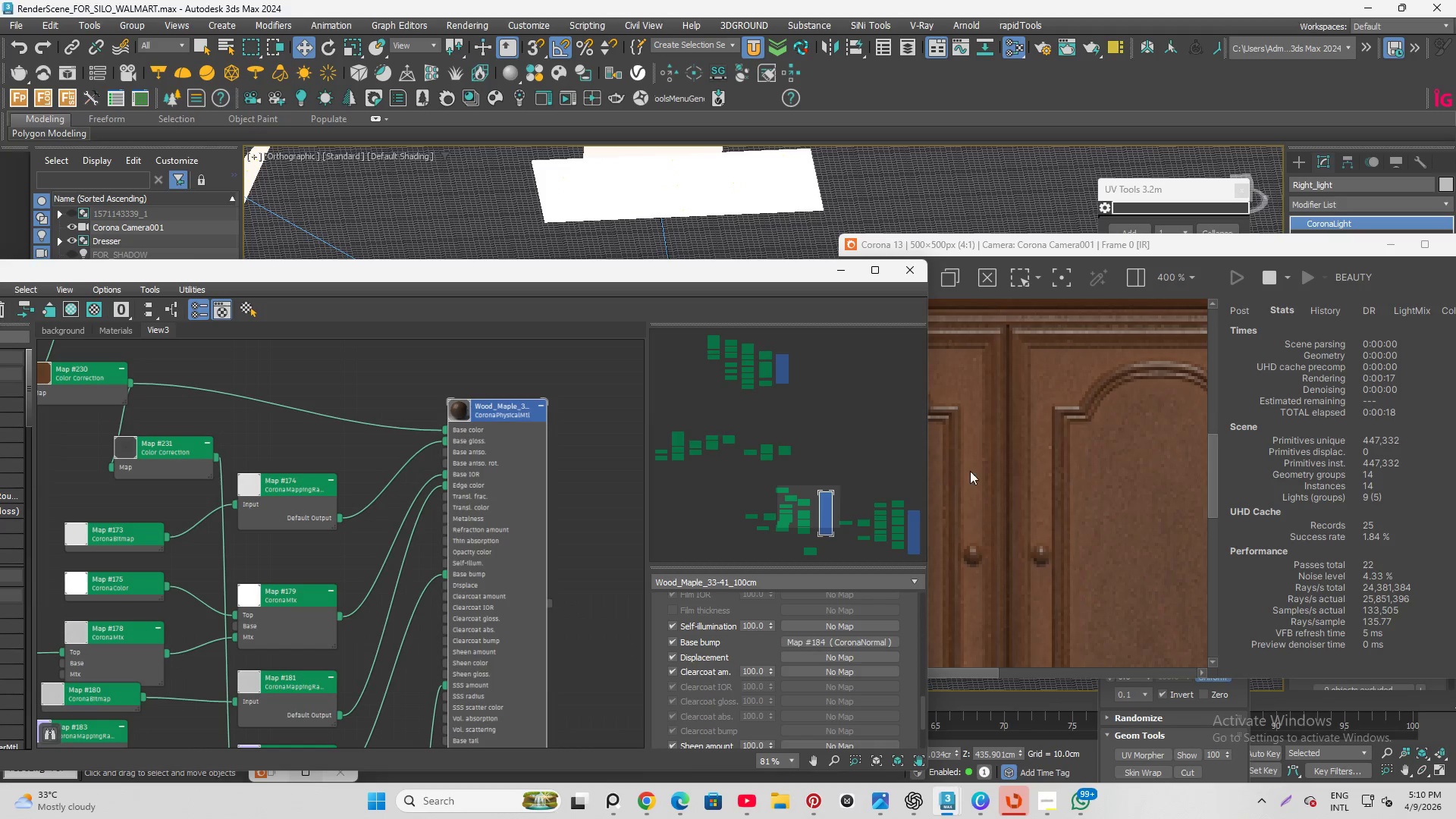 
scroll: coordinate [973, 472], scroll_direction: down, amount: 1.0
 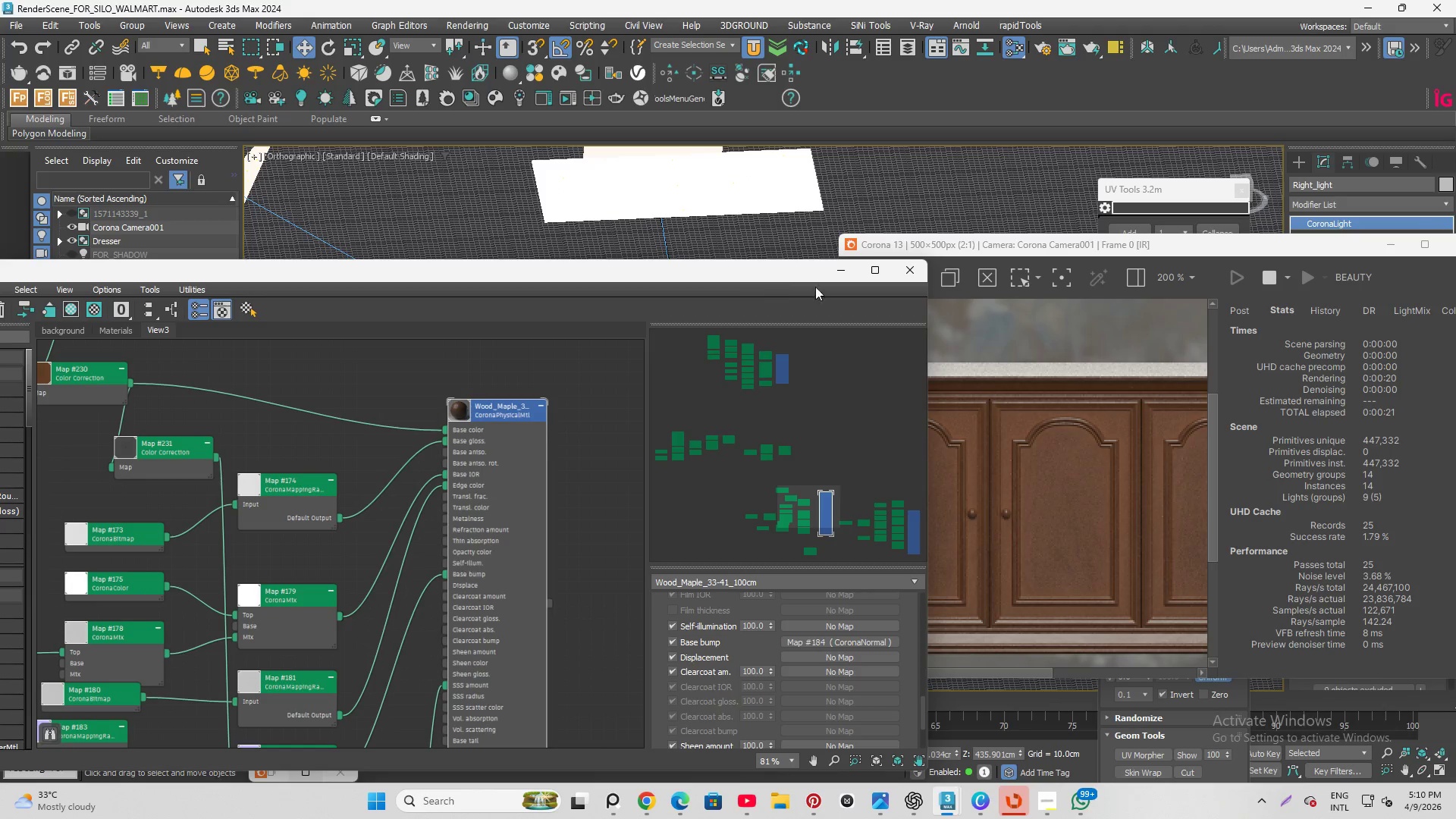 
left_click([840, 272])
 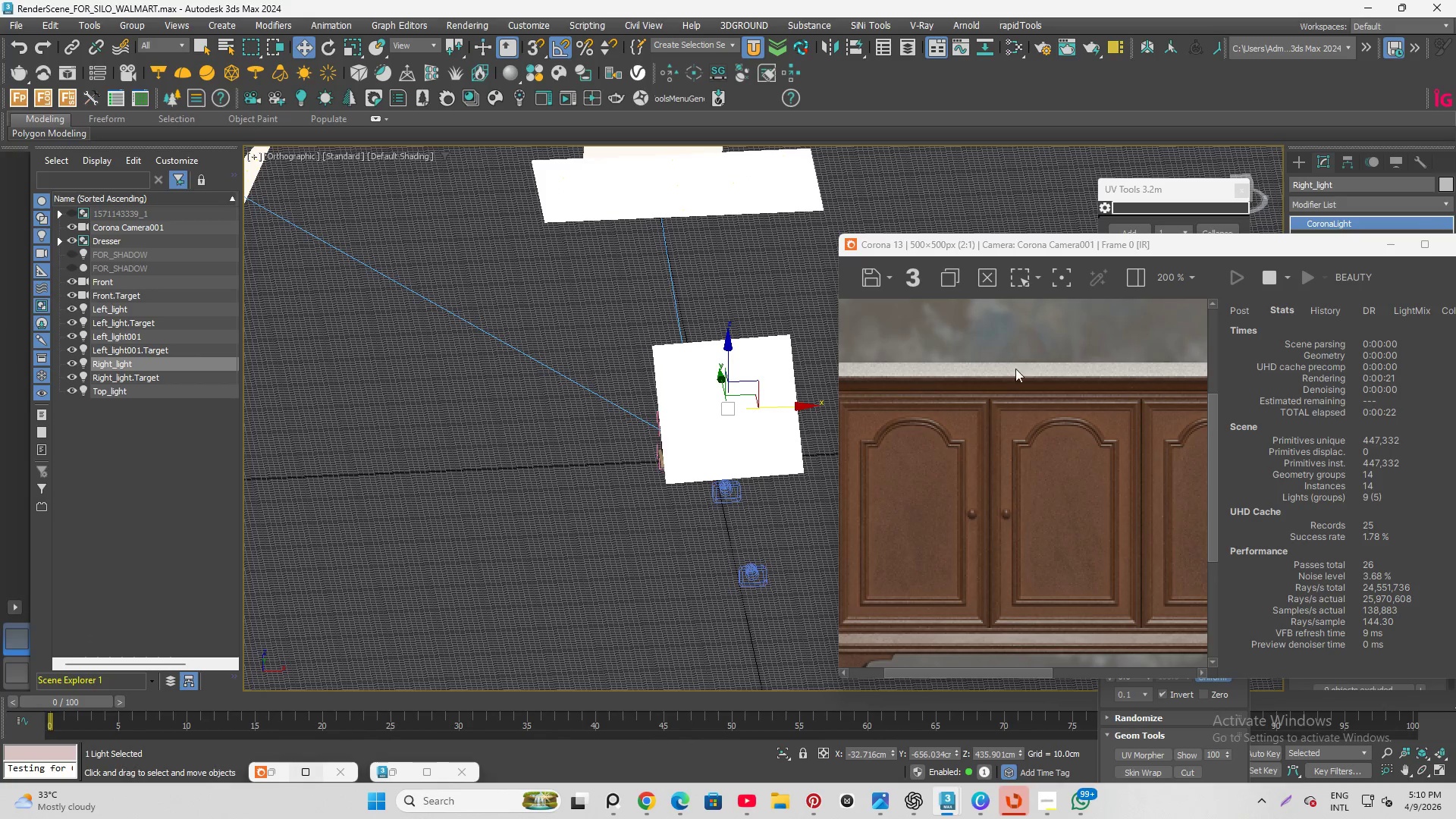 
scroll: coordinate [1056, 367], scroll_direction: down, amount: 1.0
 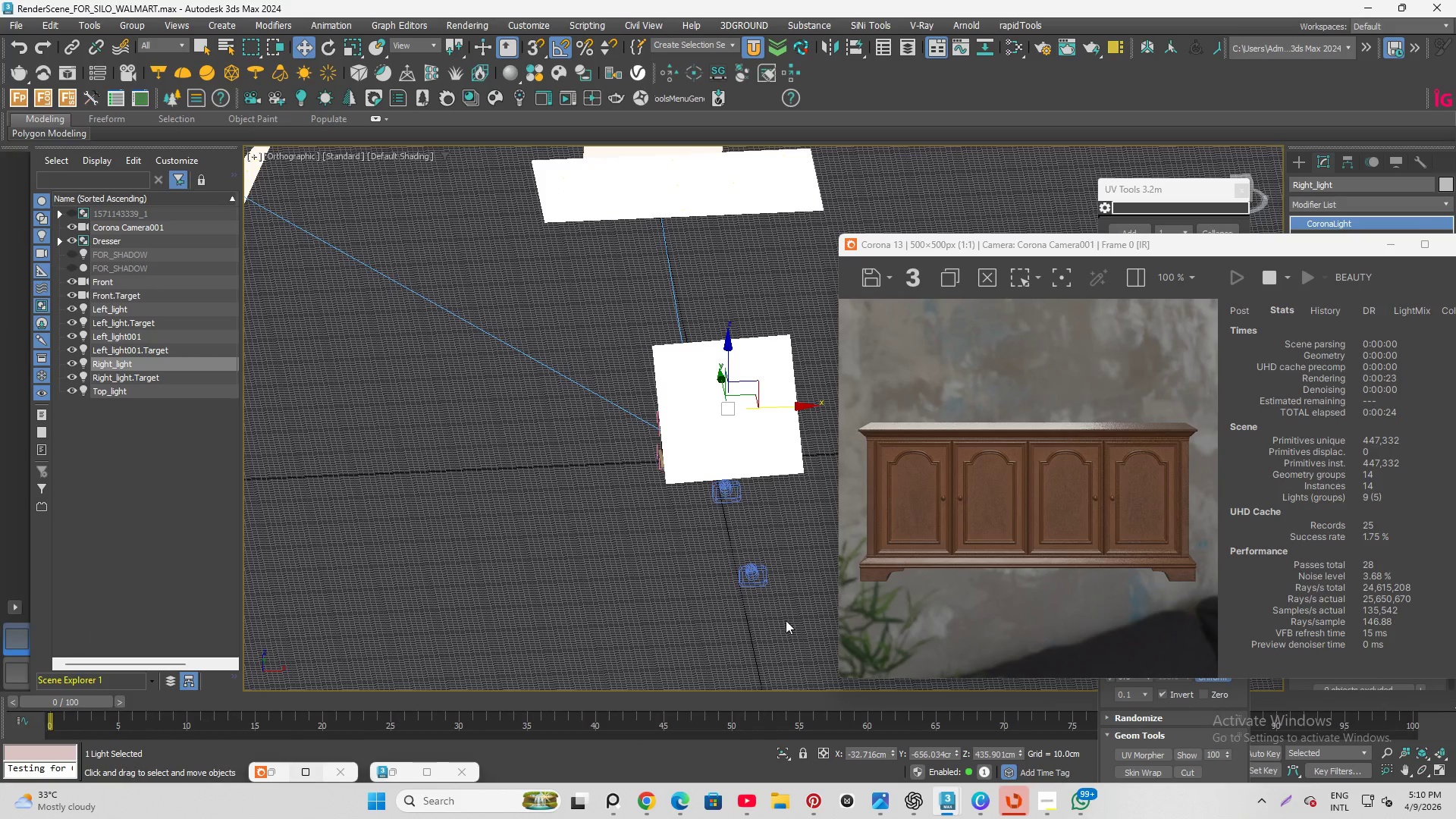 
scroll: coordinate [856, 576], scroll_direction: up, amount: 3.0
 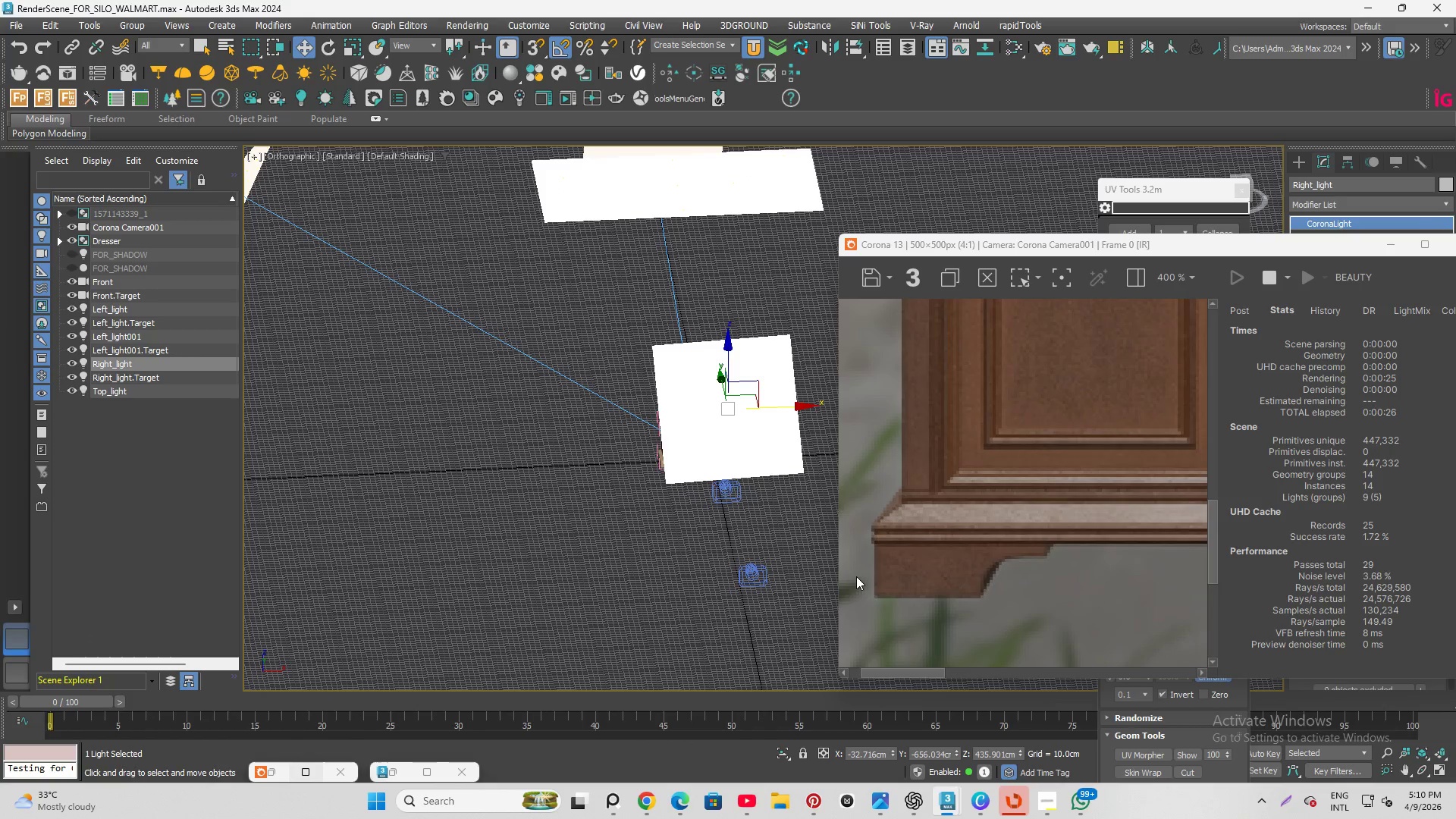 
scroll: coordinate [858, 579], scroll_direction: down, amount: 2.0
 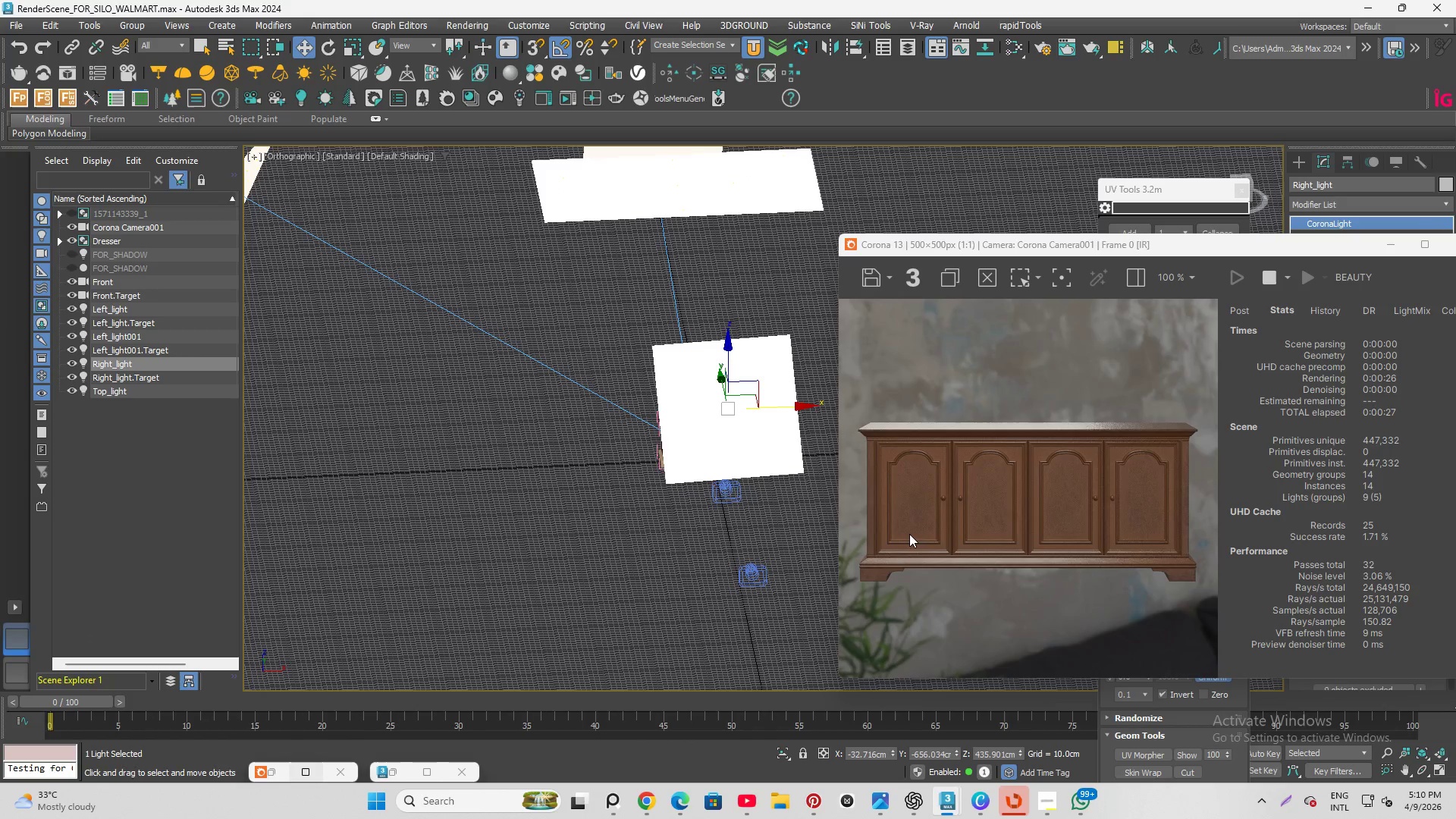 
scroll: coordinate [964, 549], scroll_direction: none, amount: 0.0
 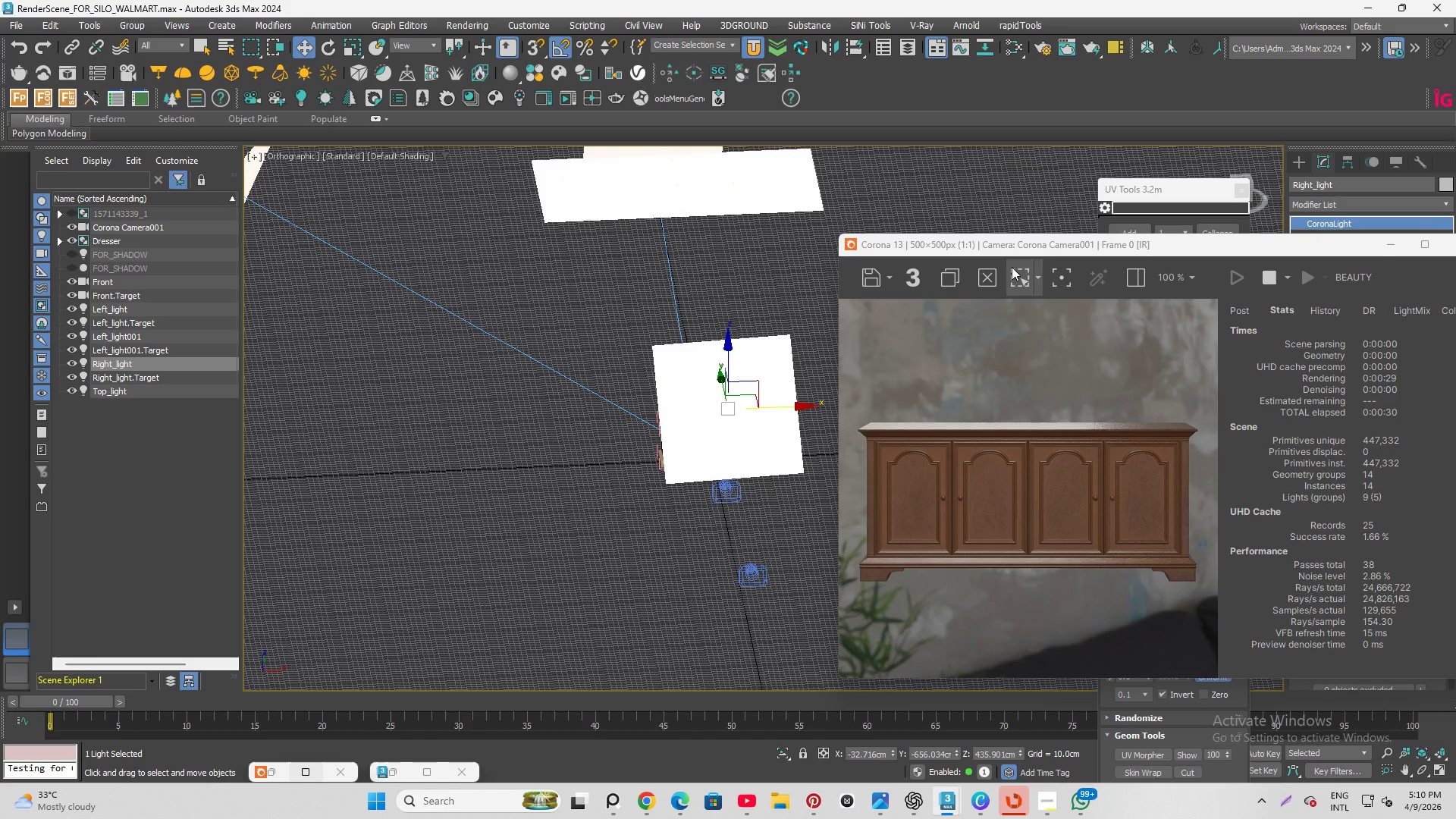 
left_click([1012, 270])
 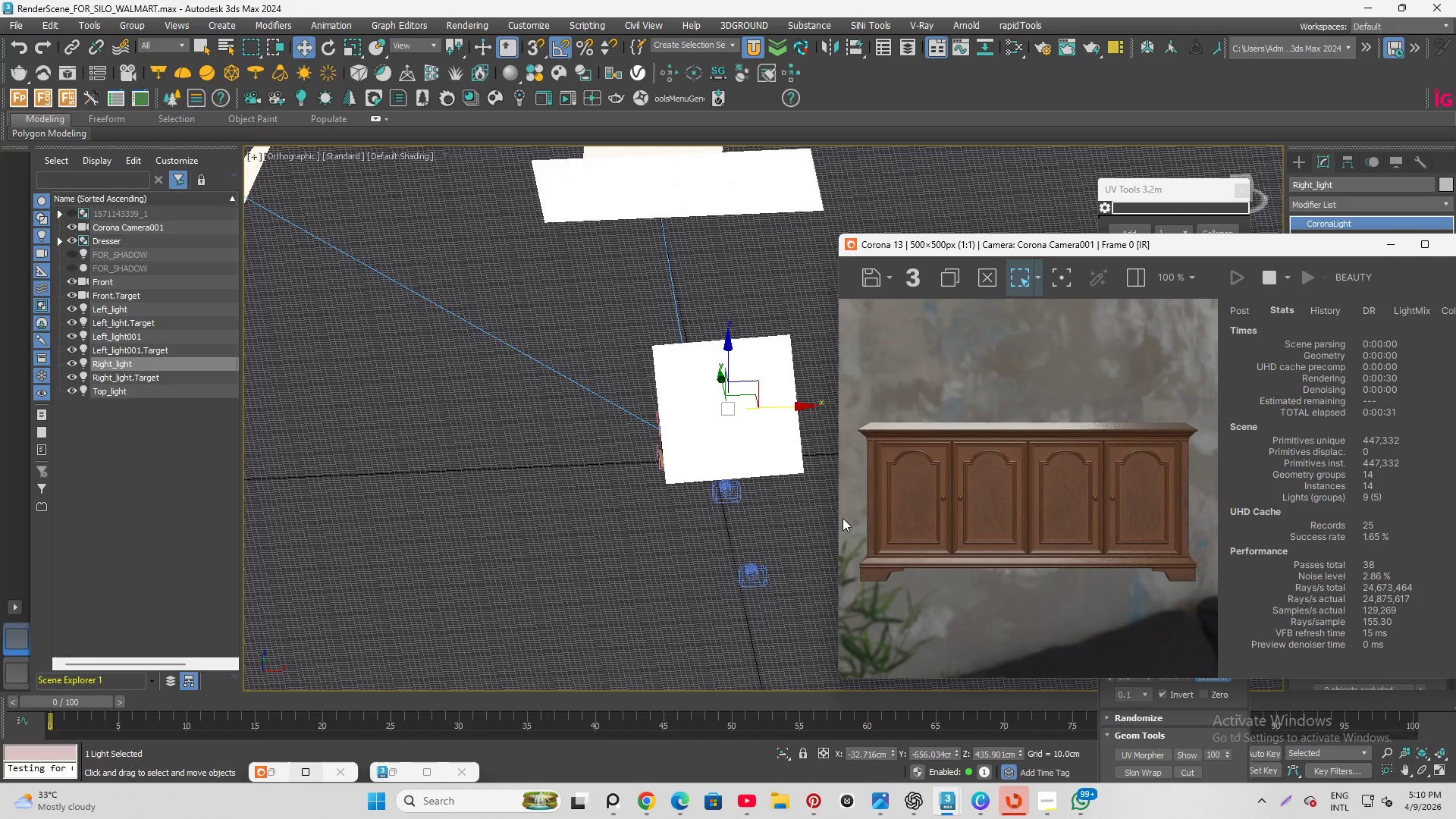 
left_click_drag(start_coordinate=[843, 516], to_coordinate=[935, 629])
 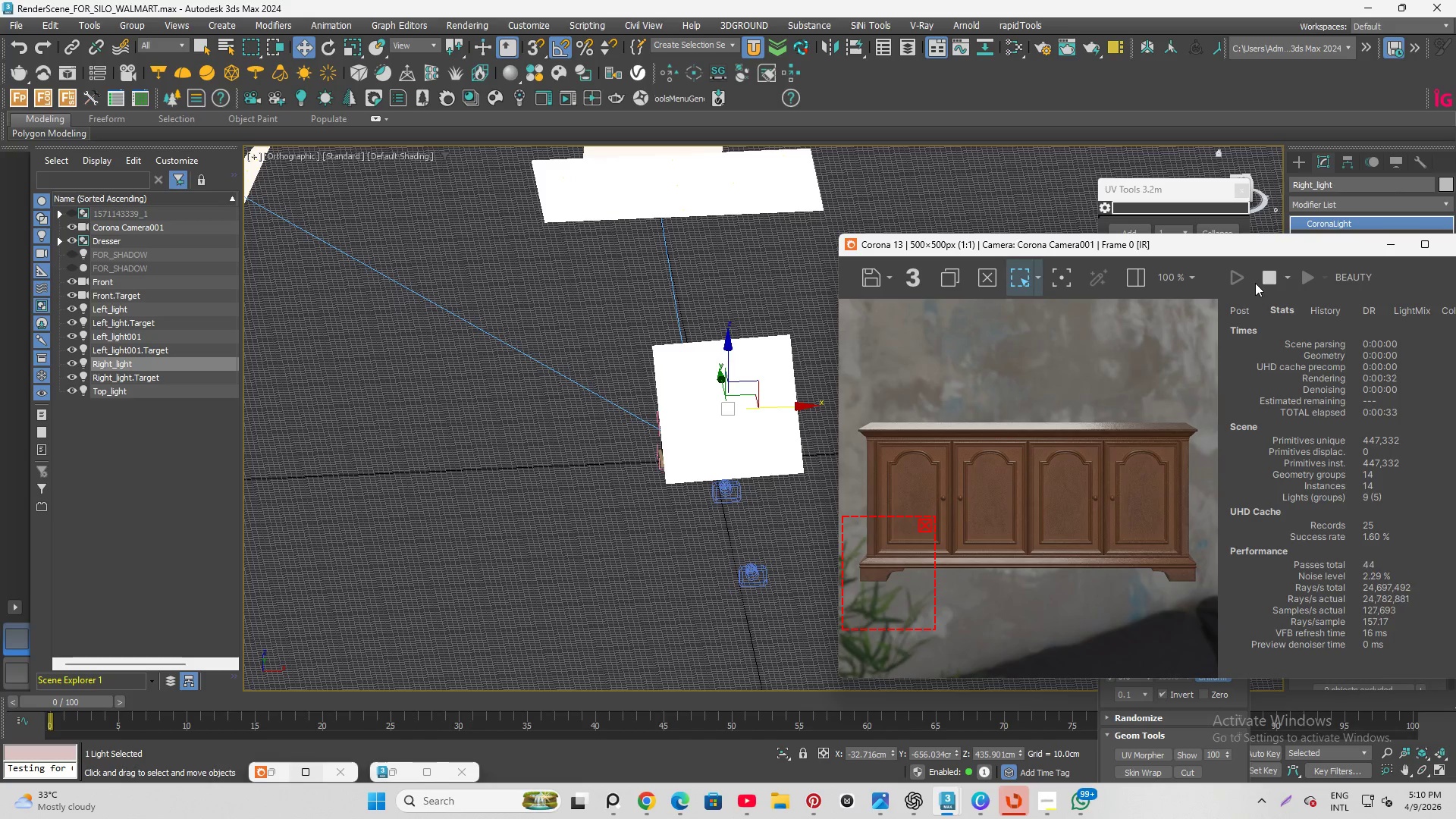 
left_click([1276, 272])
 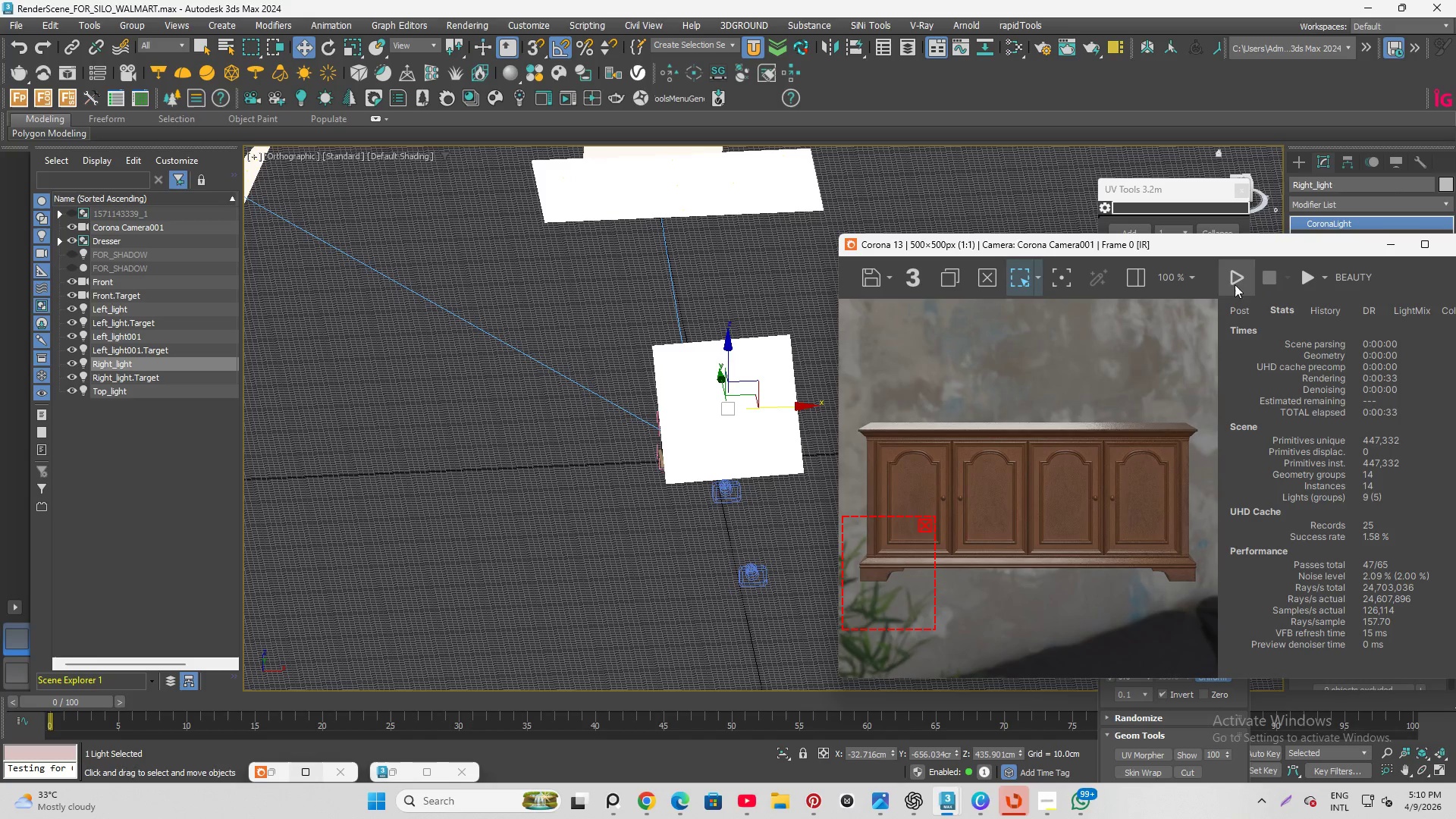 
left_click([1235, 281])
 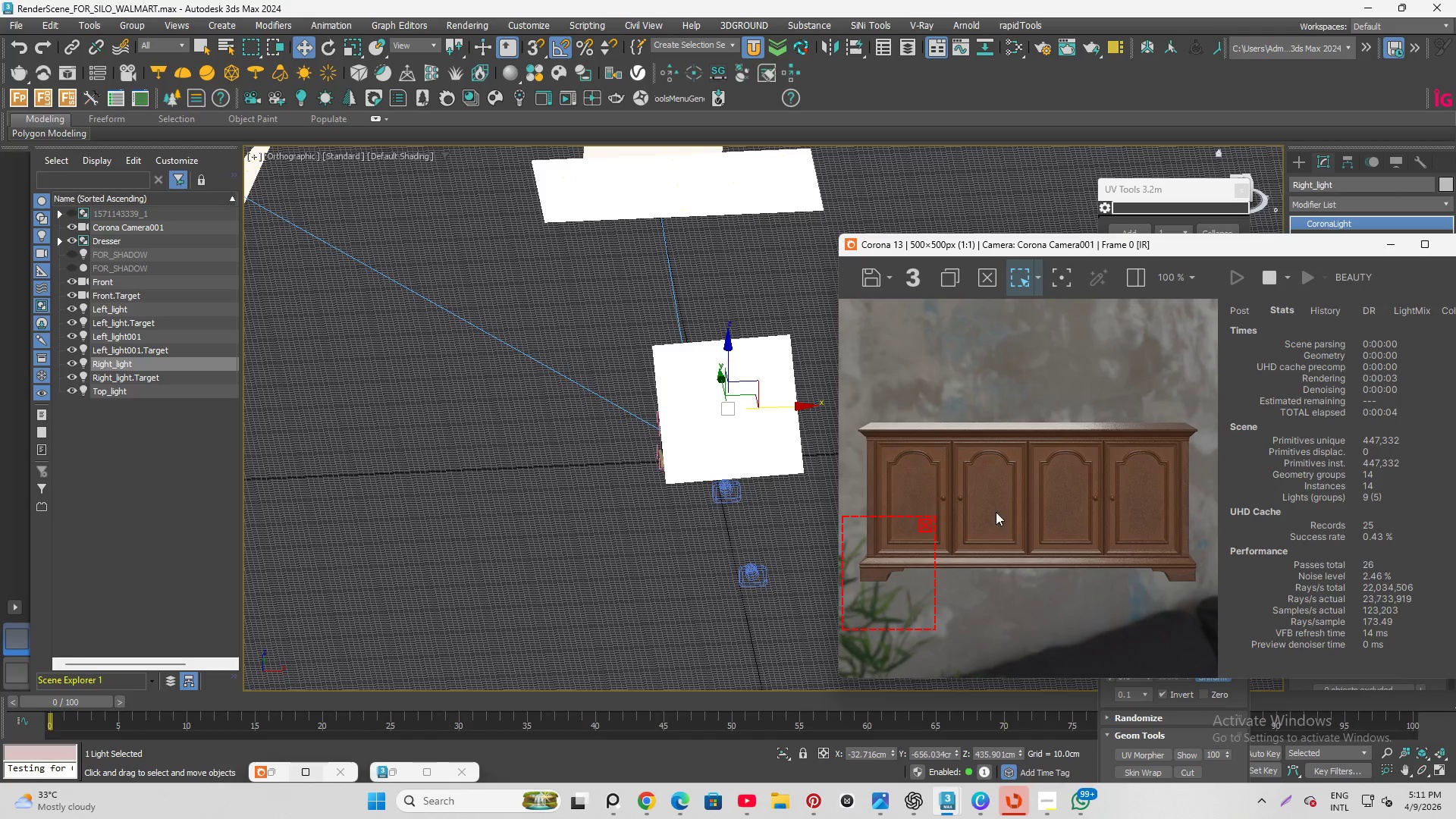 
wait(5.7)
 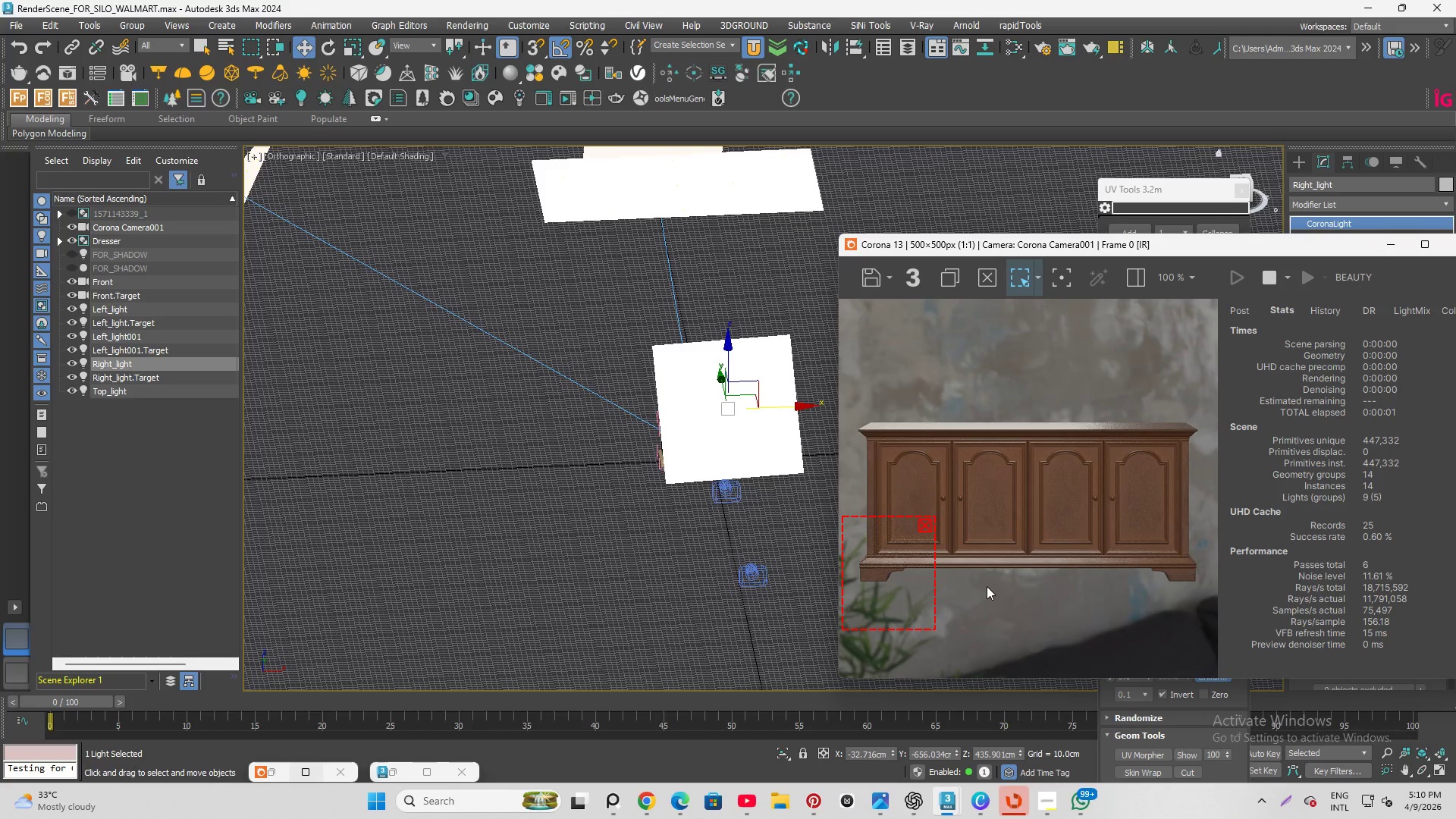 
scroll: coordinate [860, 570], scroll_direction: up, amount: 3.0
 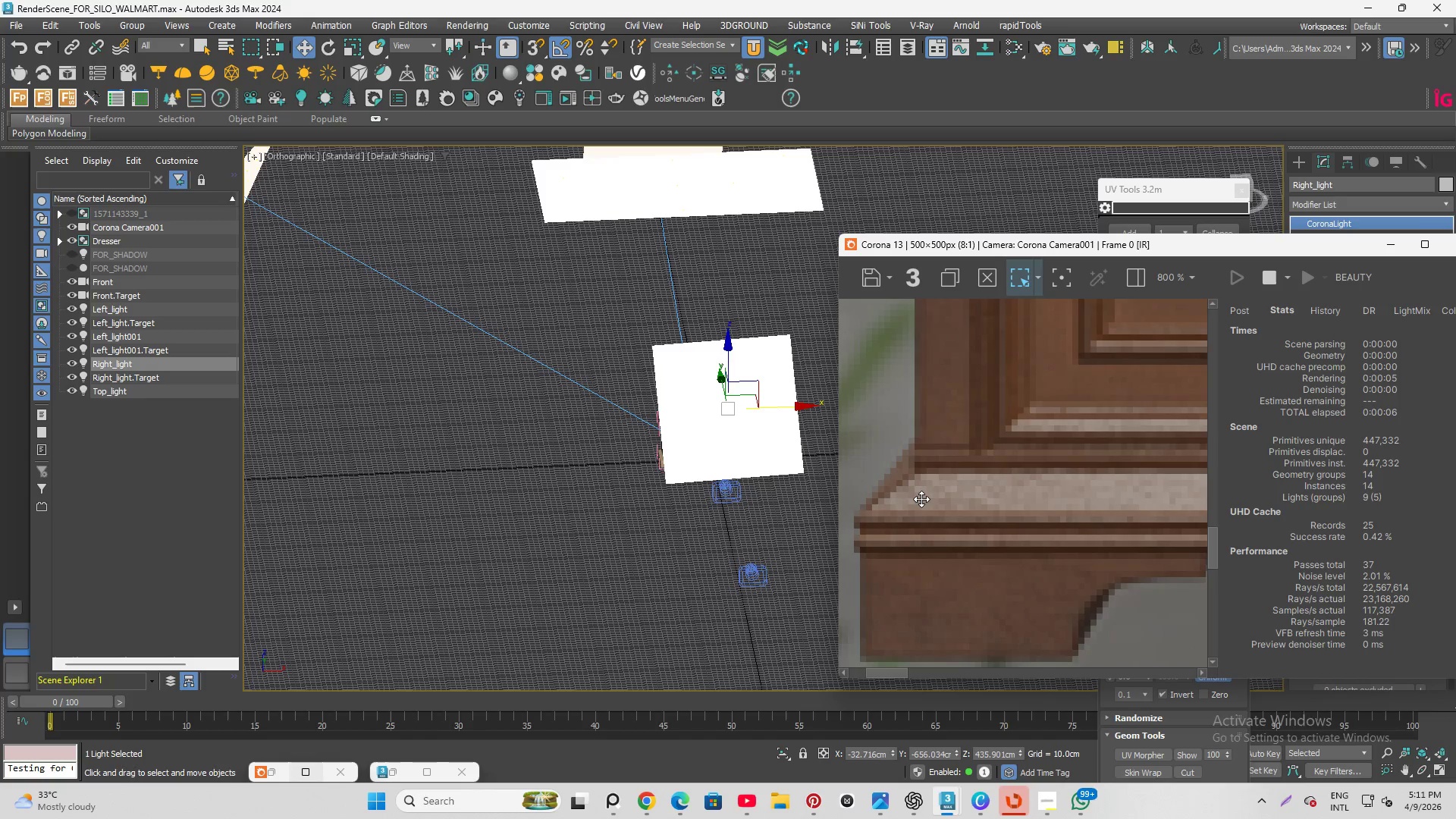 
scroll: coordinate [921, 499], scroll_direction: down, amount: 2.0
 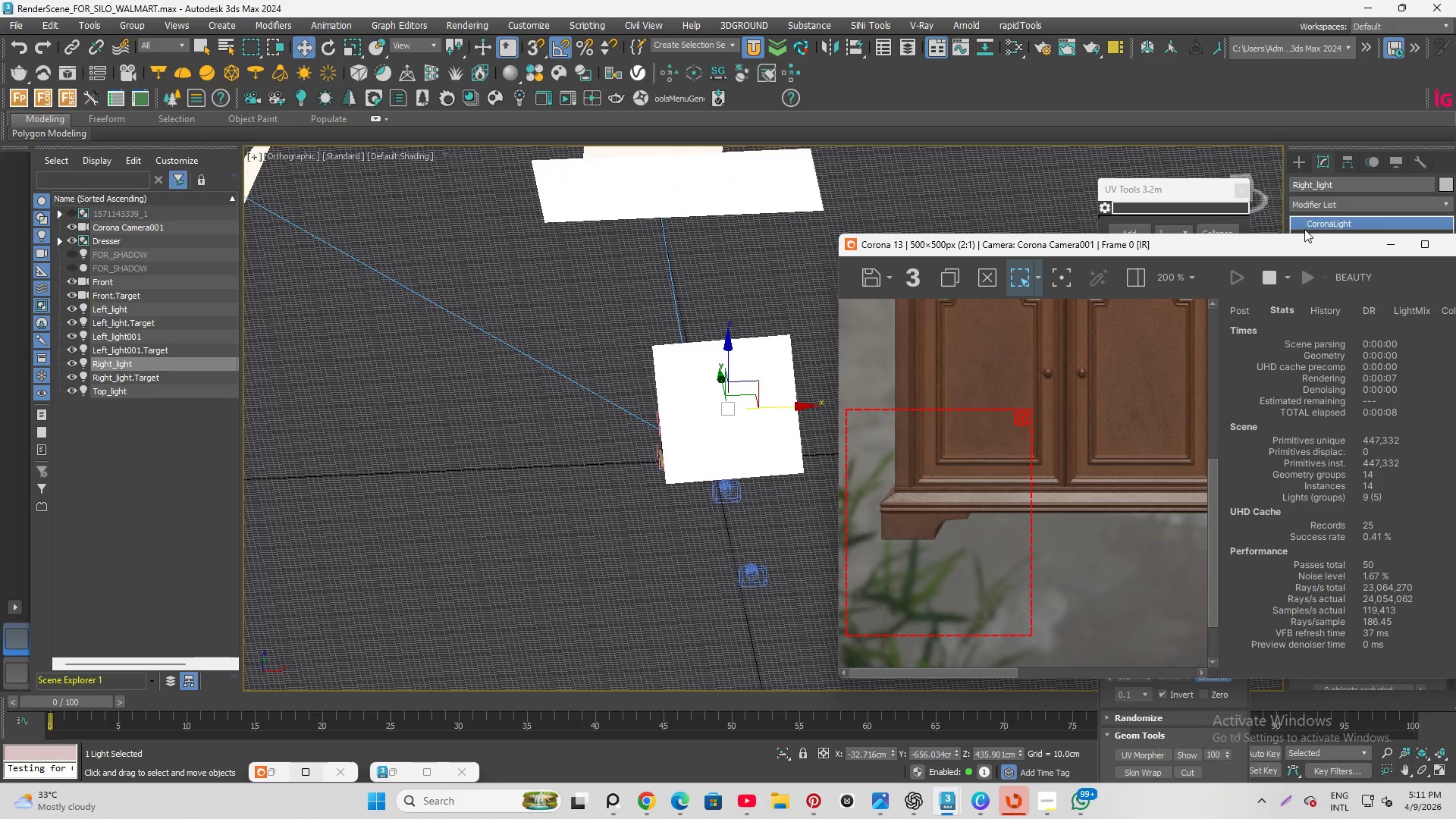 
left_click_drag(start_coordinate=[1295, 242], to_coordinate=[1046, 185])
 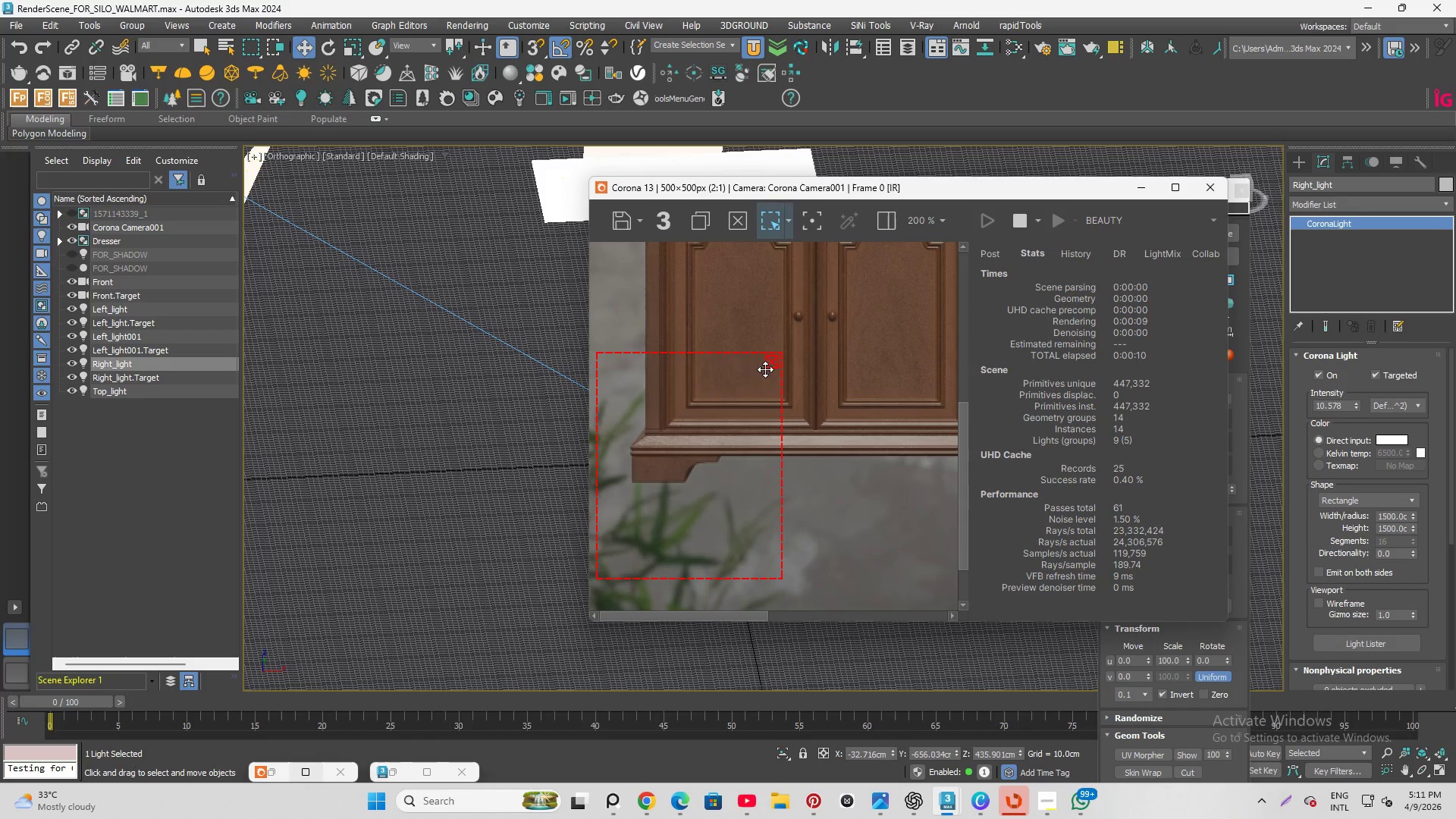 
scroll: coordinate [900, 330], scroll_direction: down, amount: 1.0
 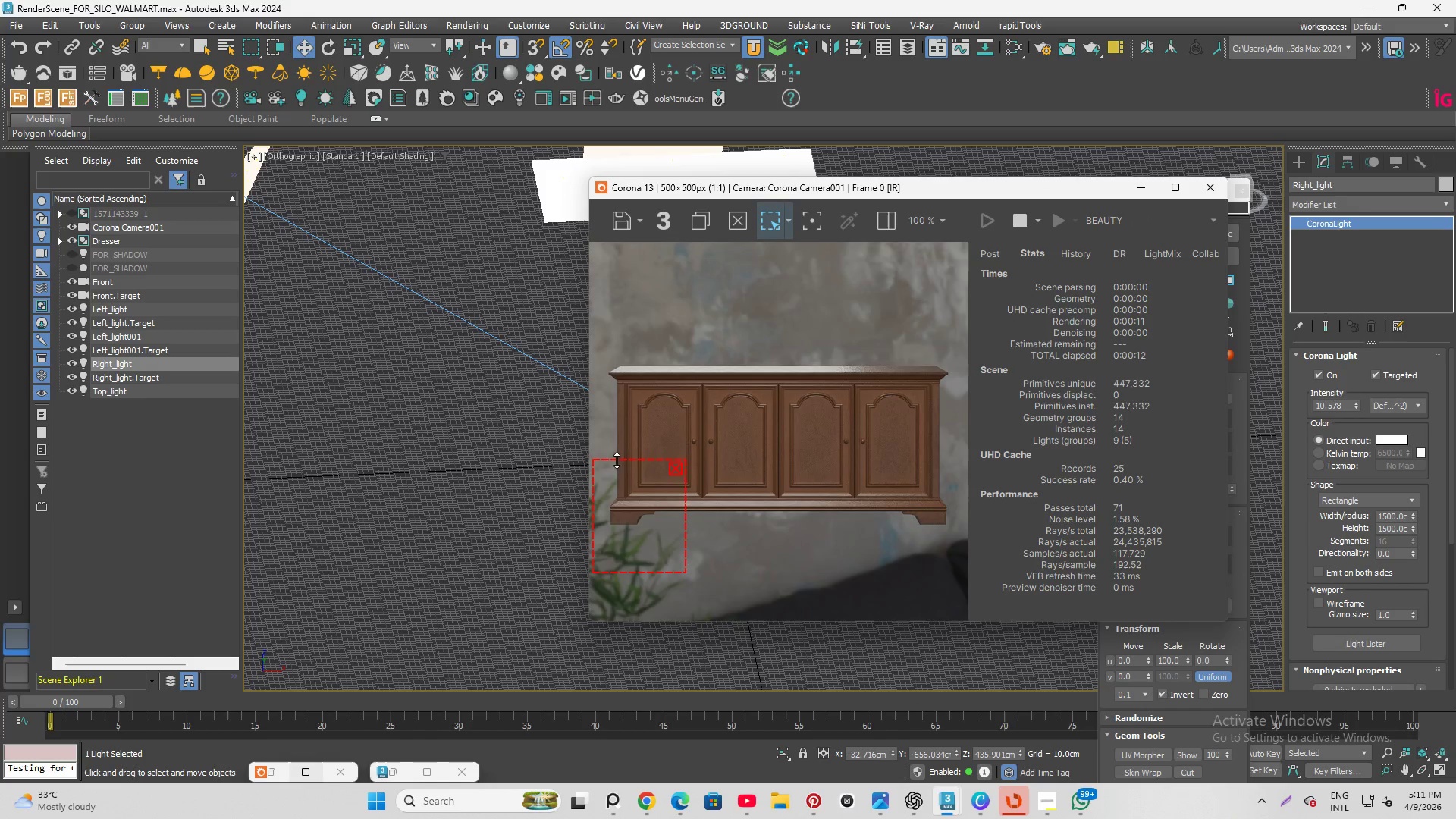 
scroll: coordinate [615, 480], scroll_direction: up, amount: 3.0
 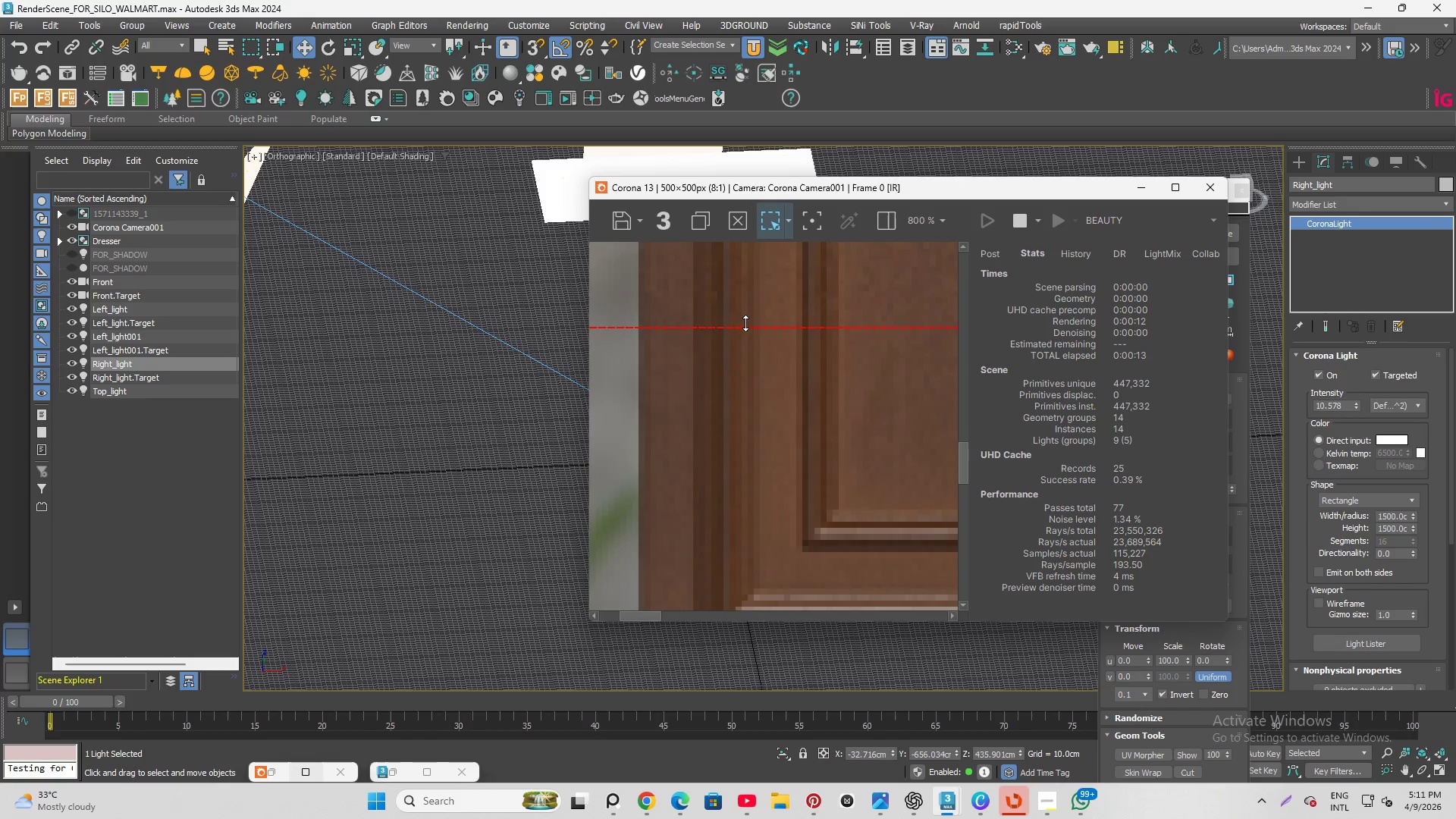 
scroll: coordinate [748, 320], scroll_direction: down, amount: 1.0
 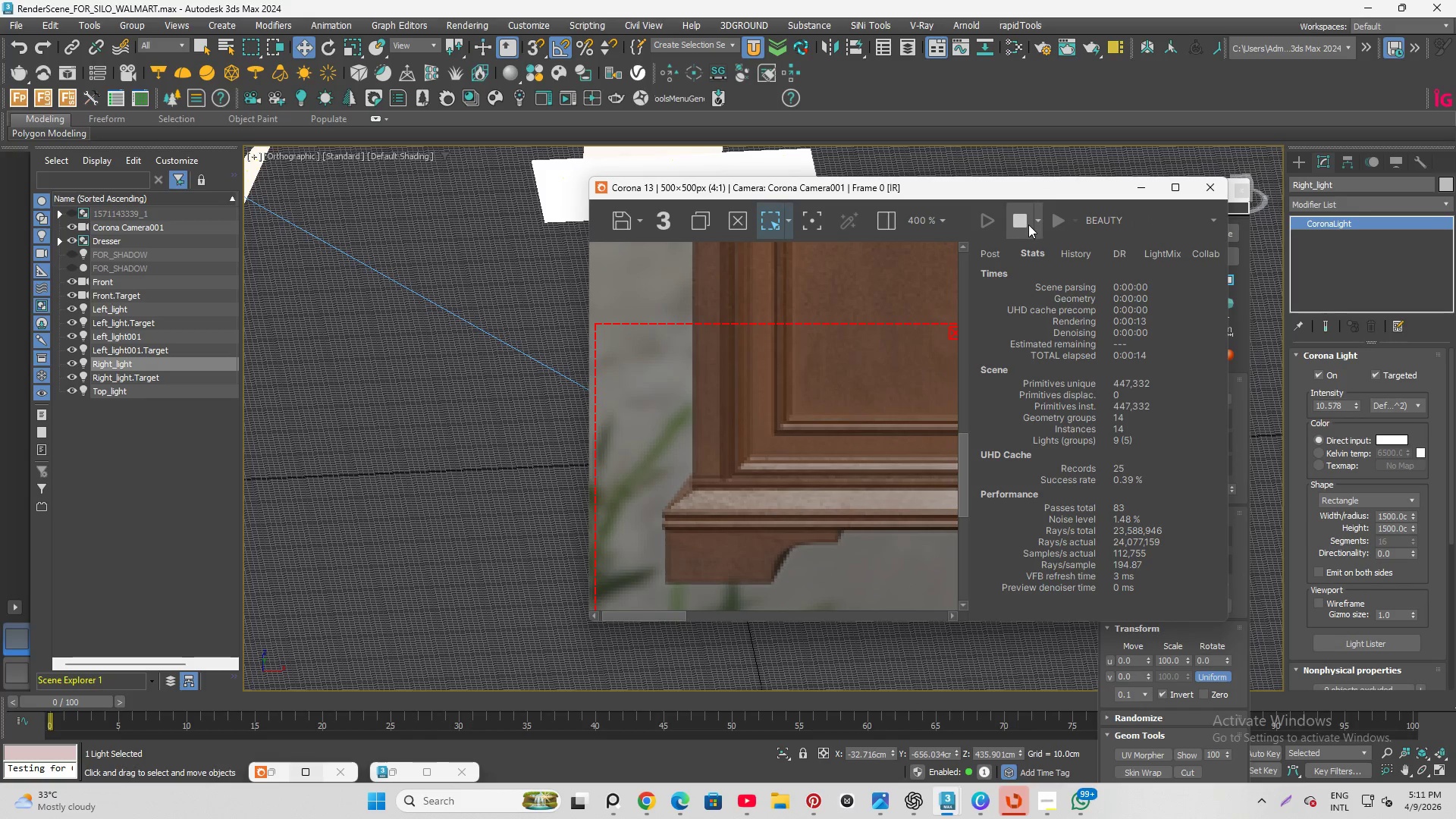 
left_click([1025, 223])
 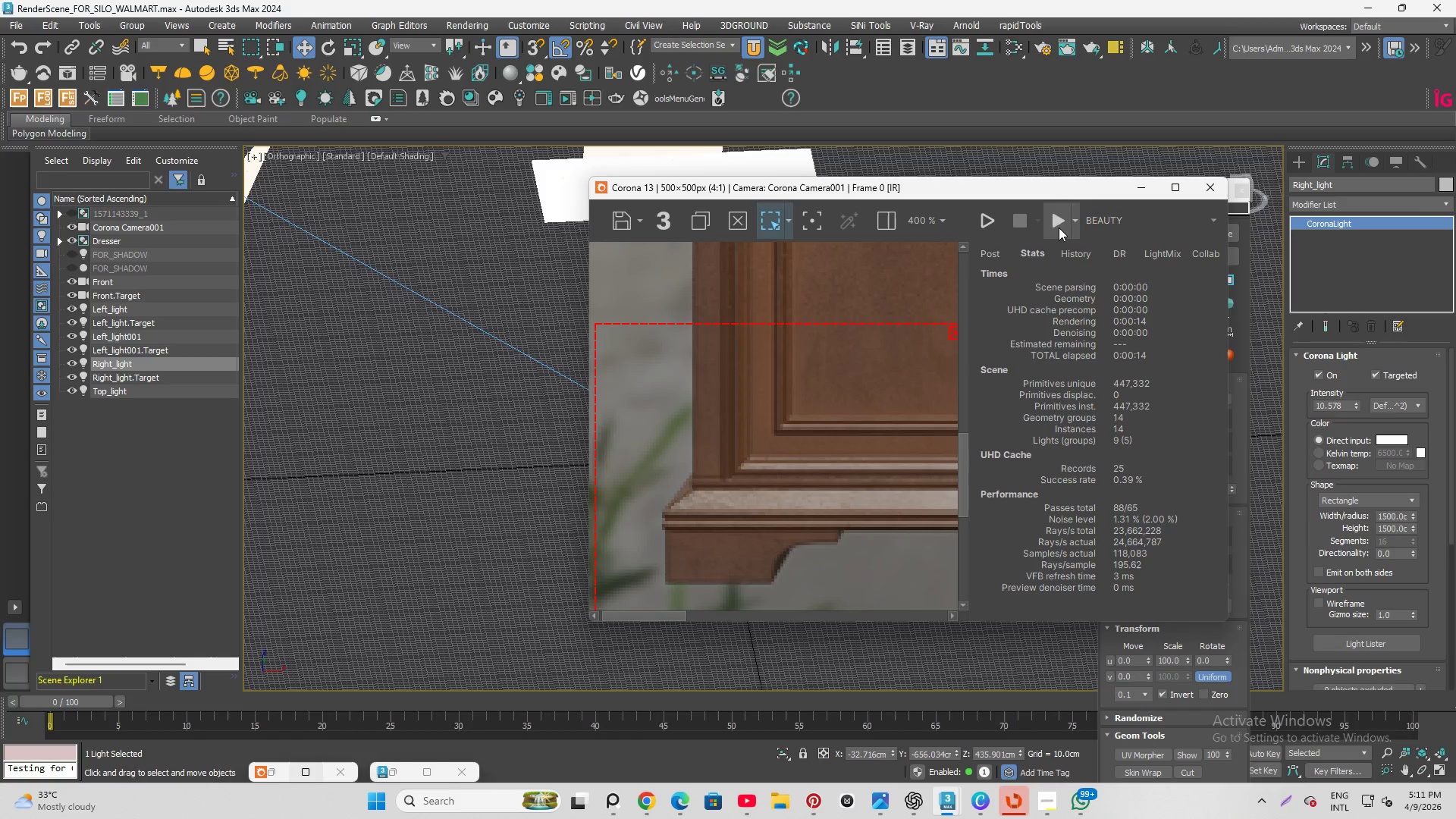 
left_click([1061, 224])
 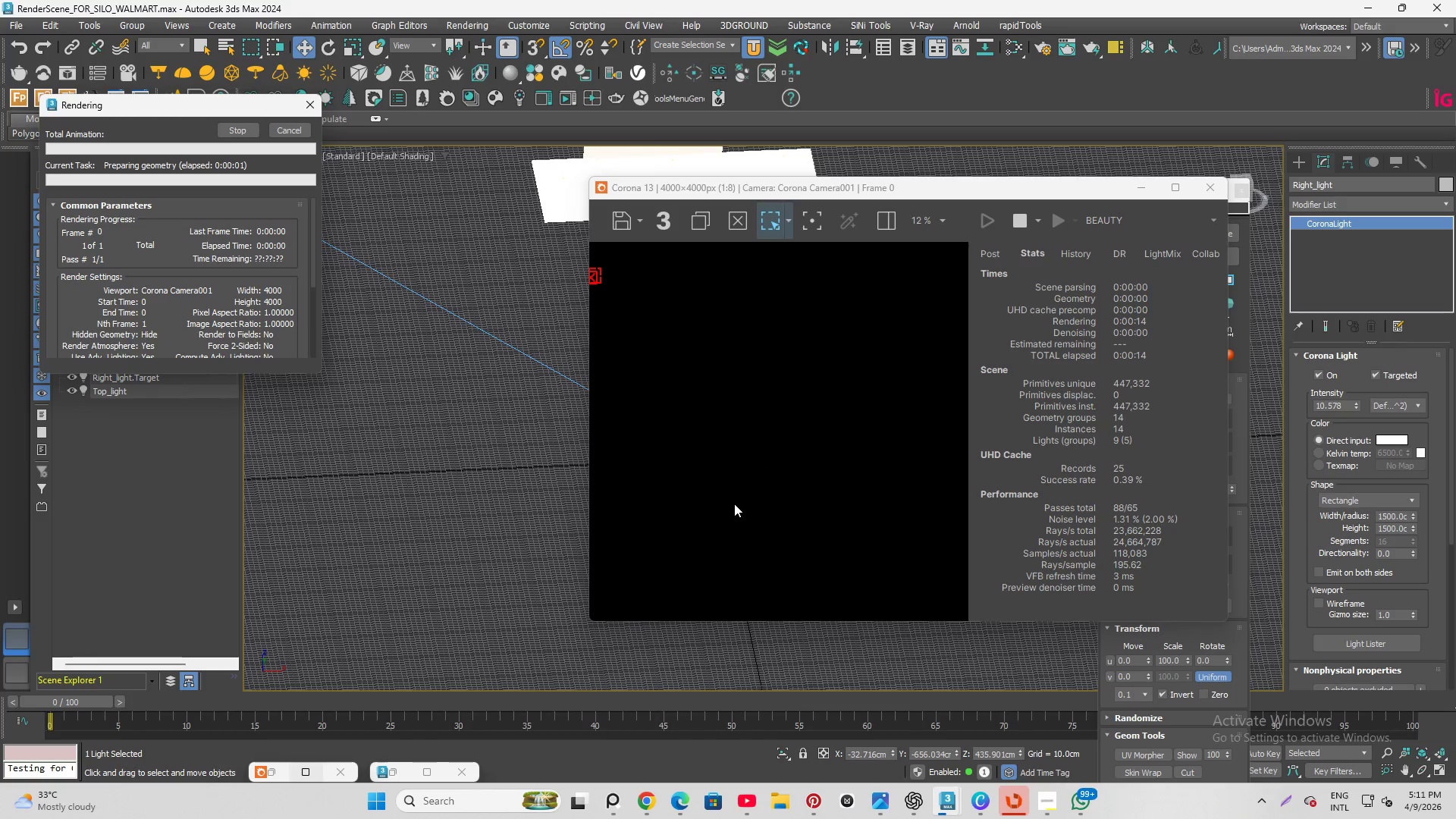 
scroll: coordinate [756, 426], scroll_direction: down, amount: 2.0
 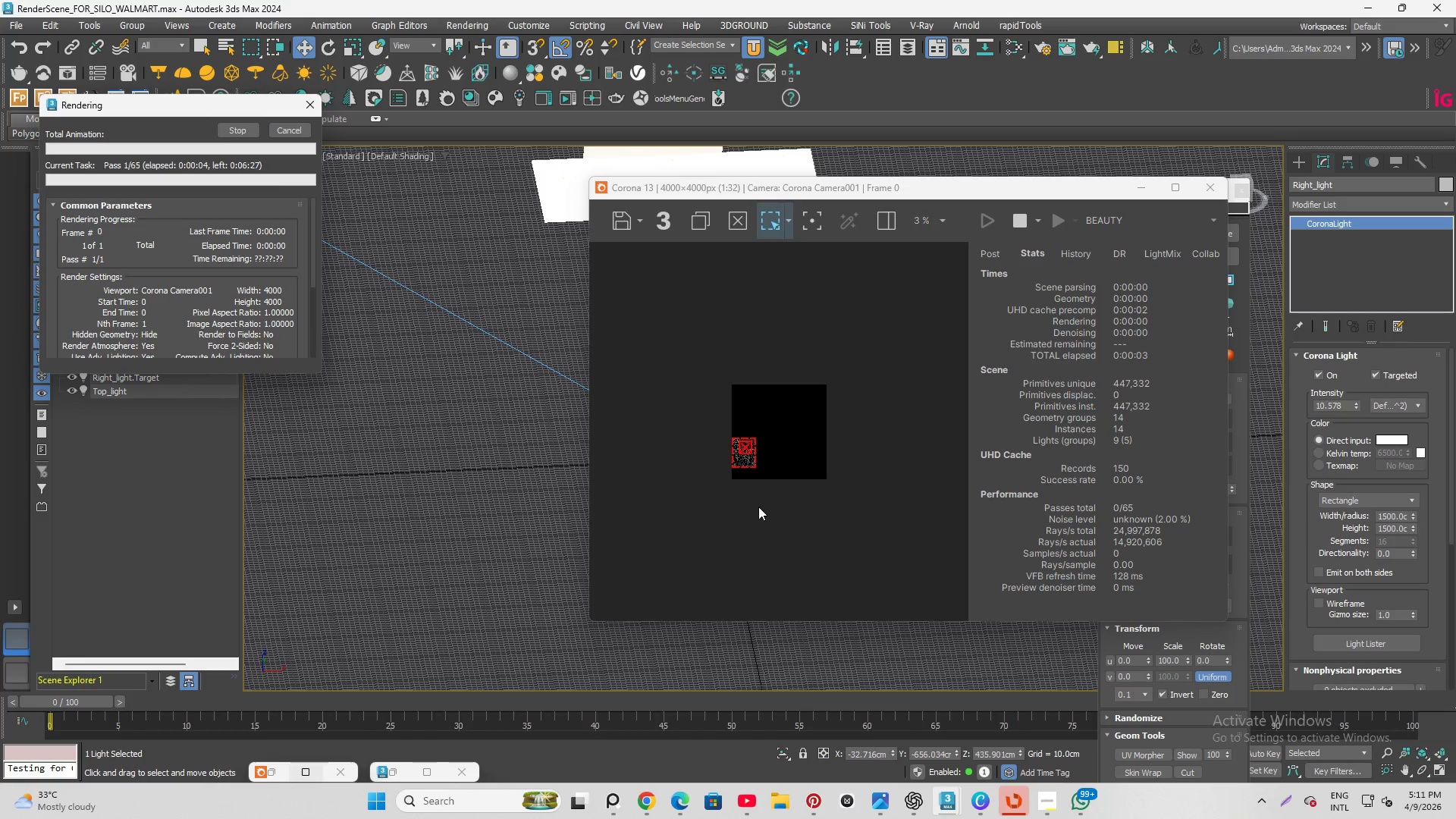 
scroll: coordinate [661, 424], scroll_direction: up, amount: 6.0
 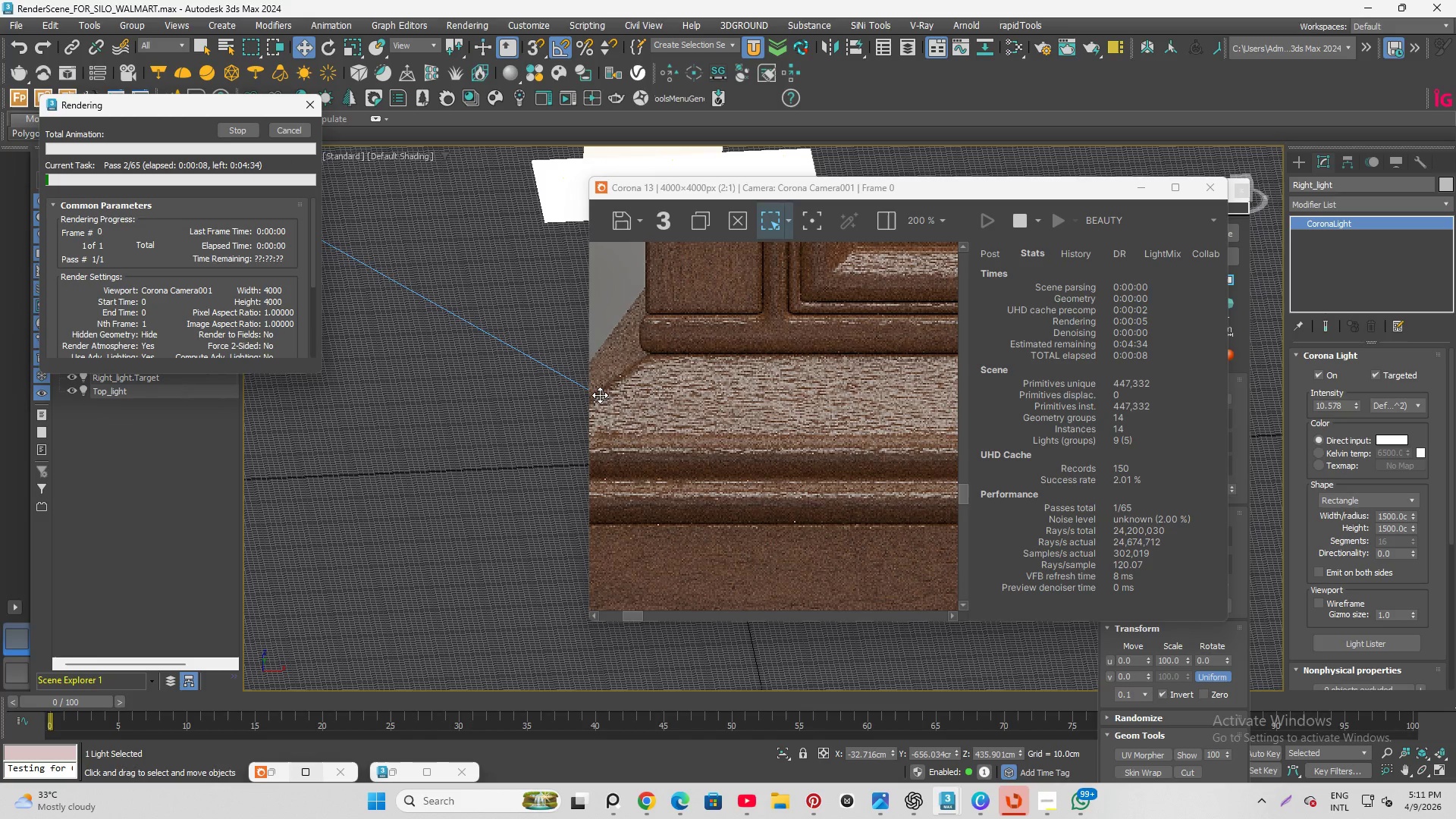 
scroll: coordinate [630, 404], scroll_direction: down, amount: 1.0
 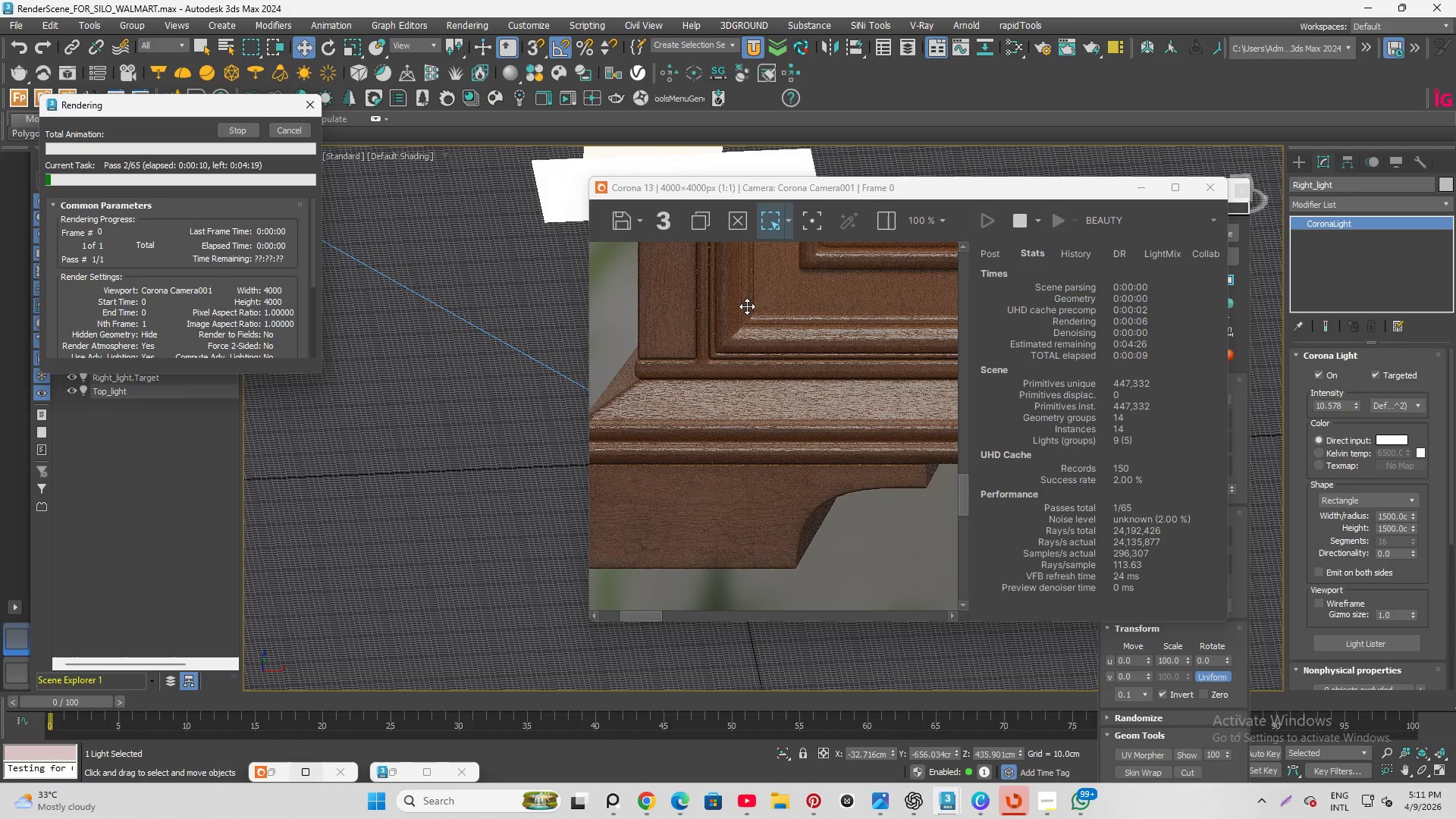 
scroll: coordinate [682, 300], scroll_direction: up, amount: 2.0
 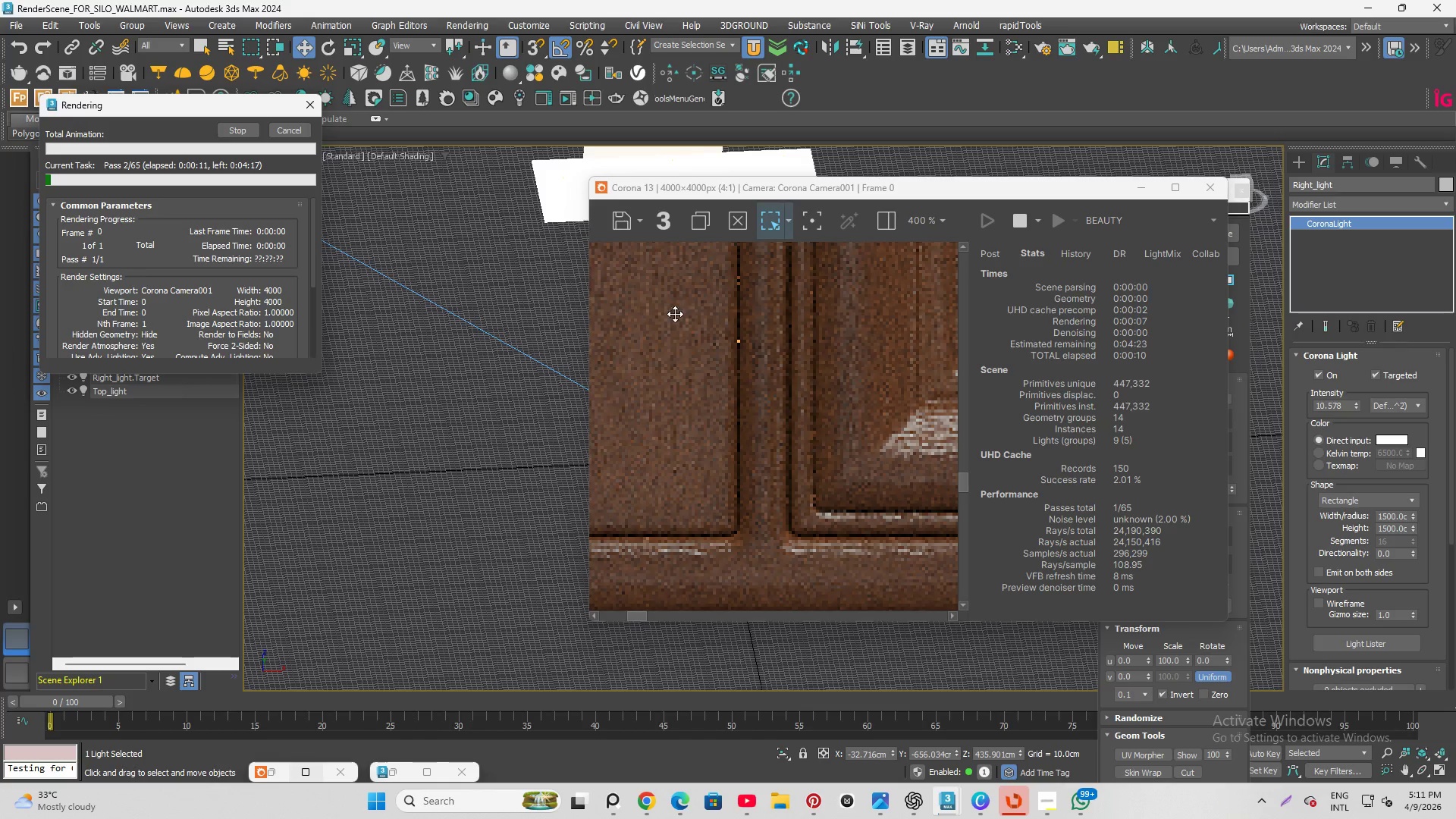 
scroll: coordinate [855, 348], scroll_direction: down, amount: 2.0
 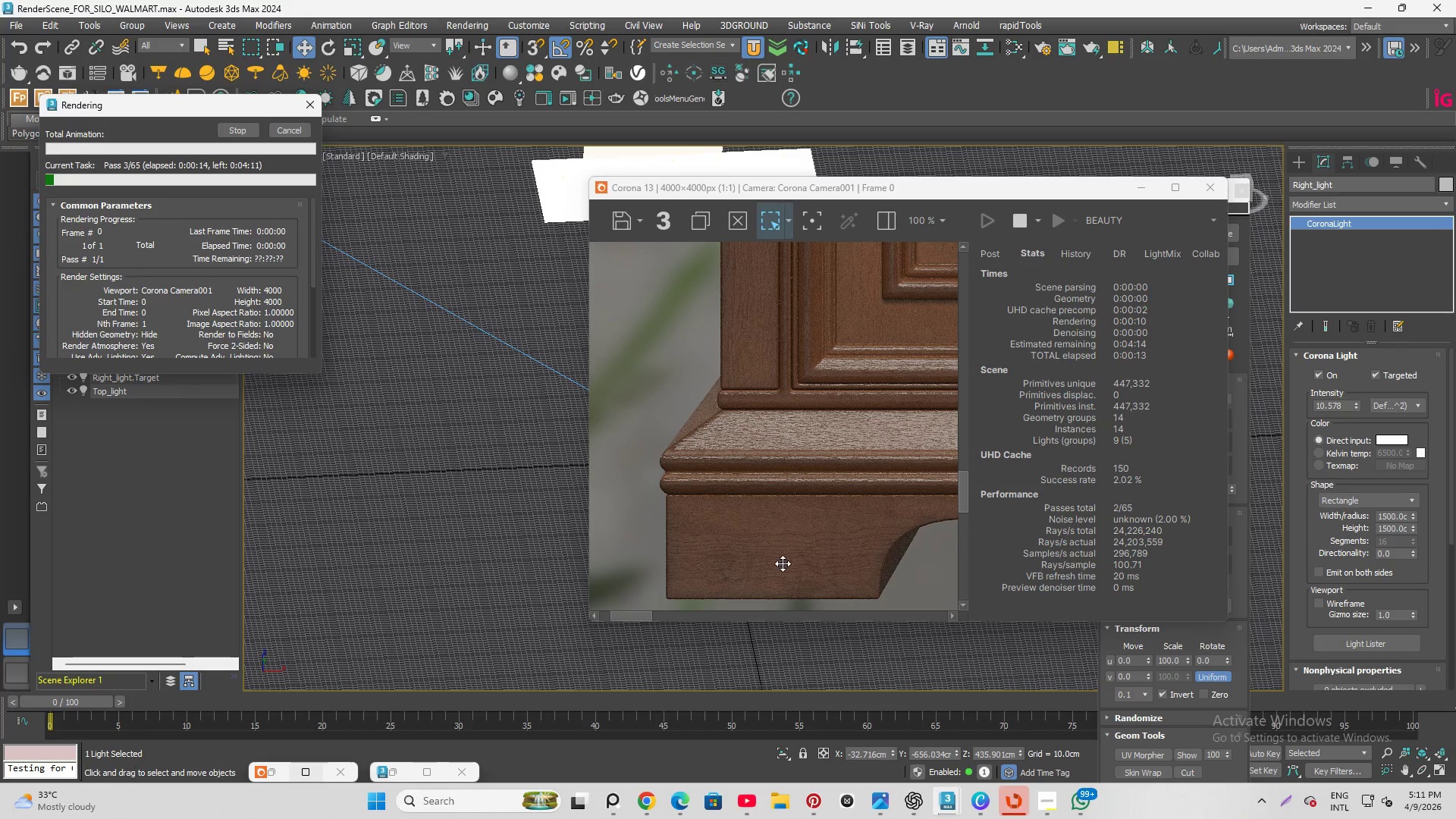 
scroll: coordinate [793, 580], scroll_direction: up, amount: 1.0
 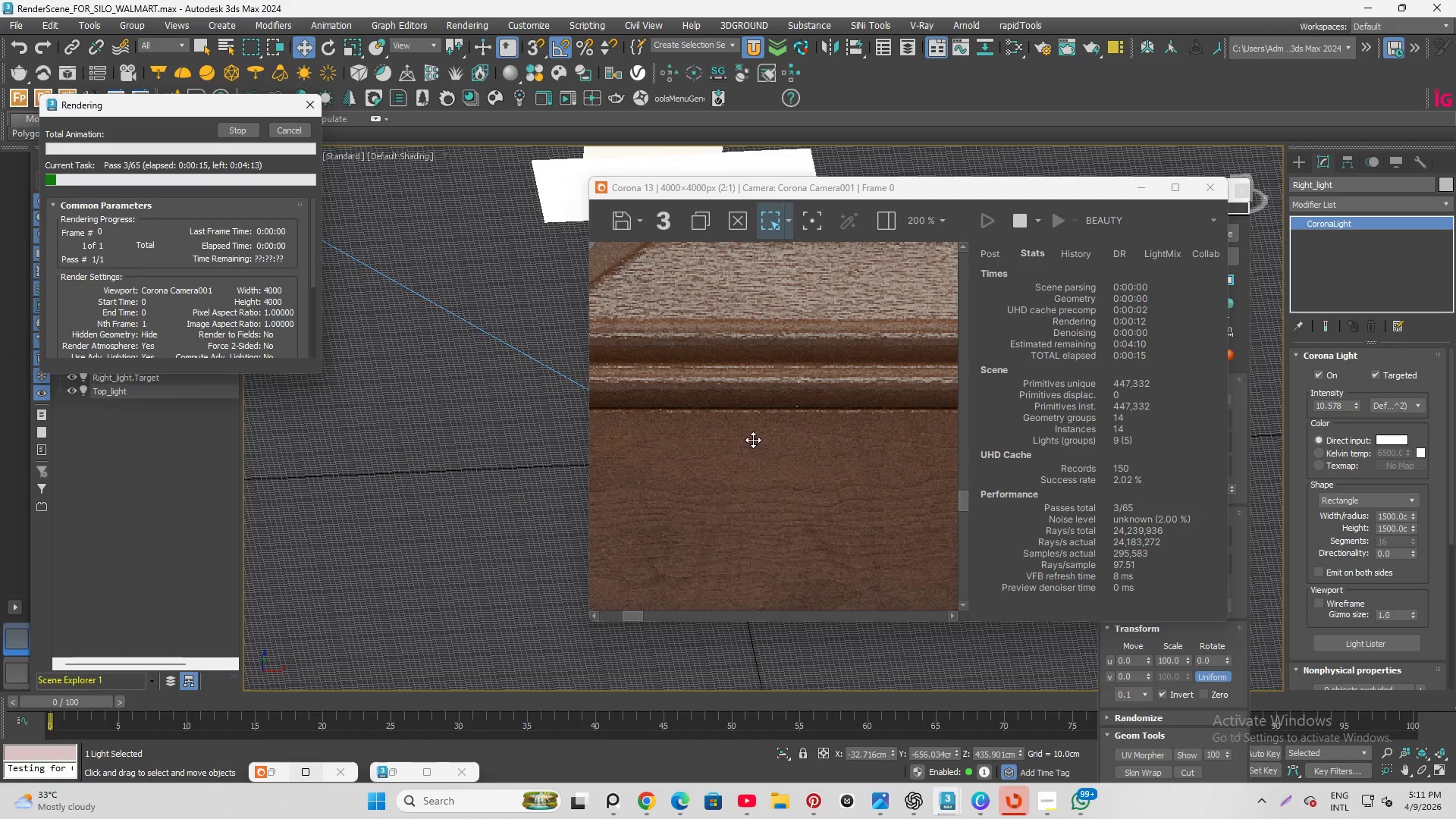 
scroll: coordinate [739, 425], scroll_direction: down, amount: 1.0
 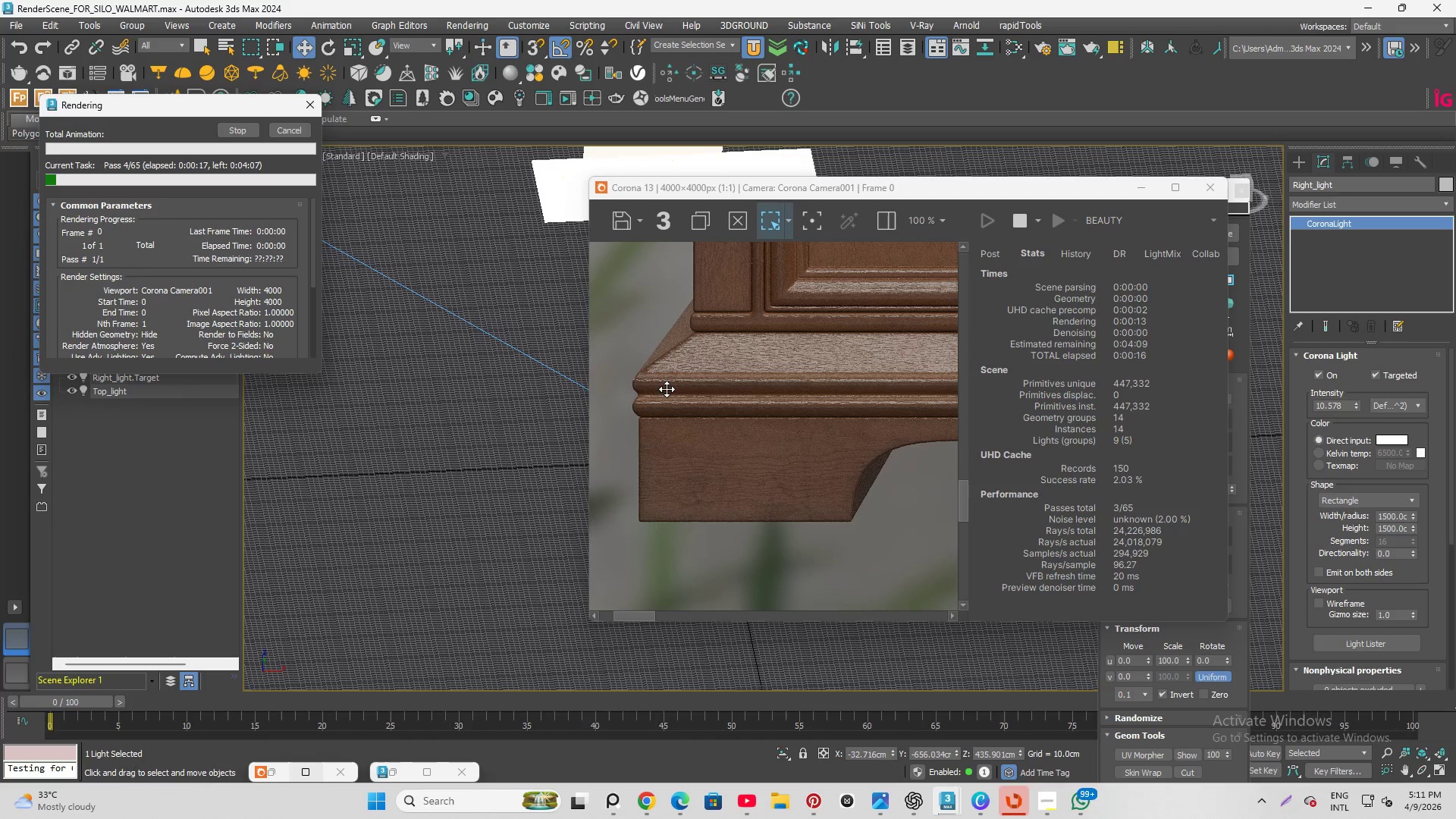 
scroll: coordinate [666, 387], scroll_direction: up, amount: 2.0
 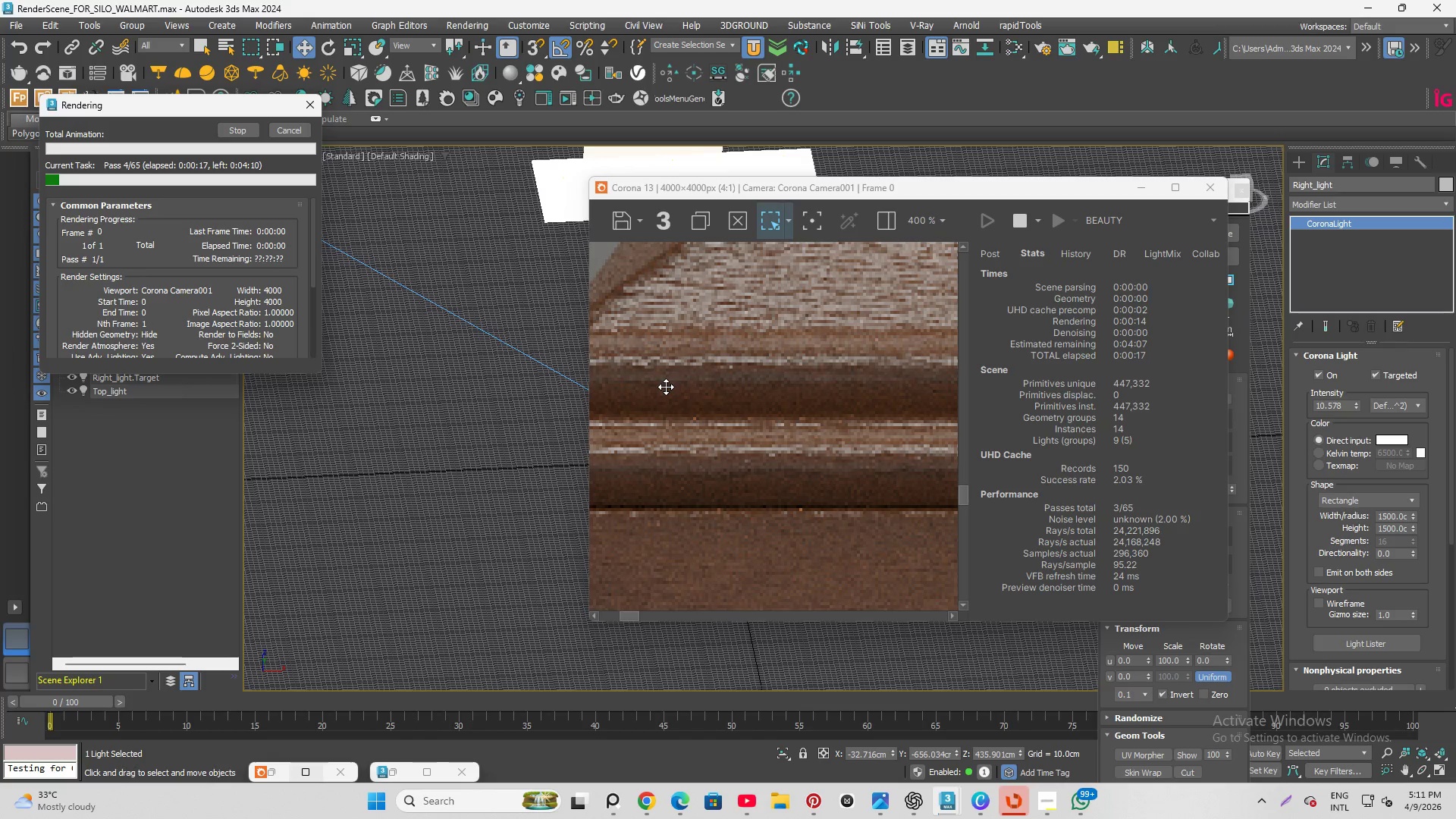 
scroll: coordinate [662, 388], scroll_direction: down, amount: 2.0
 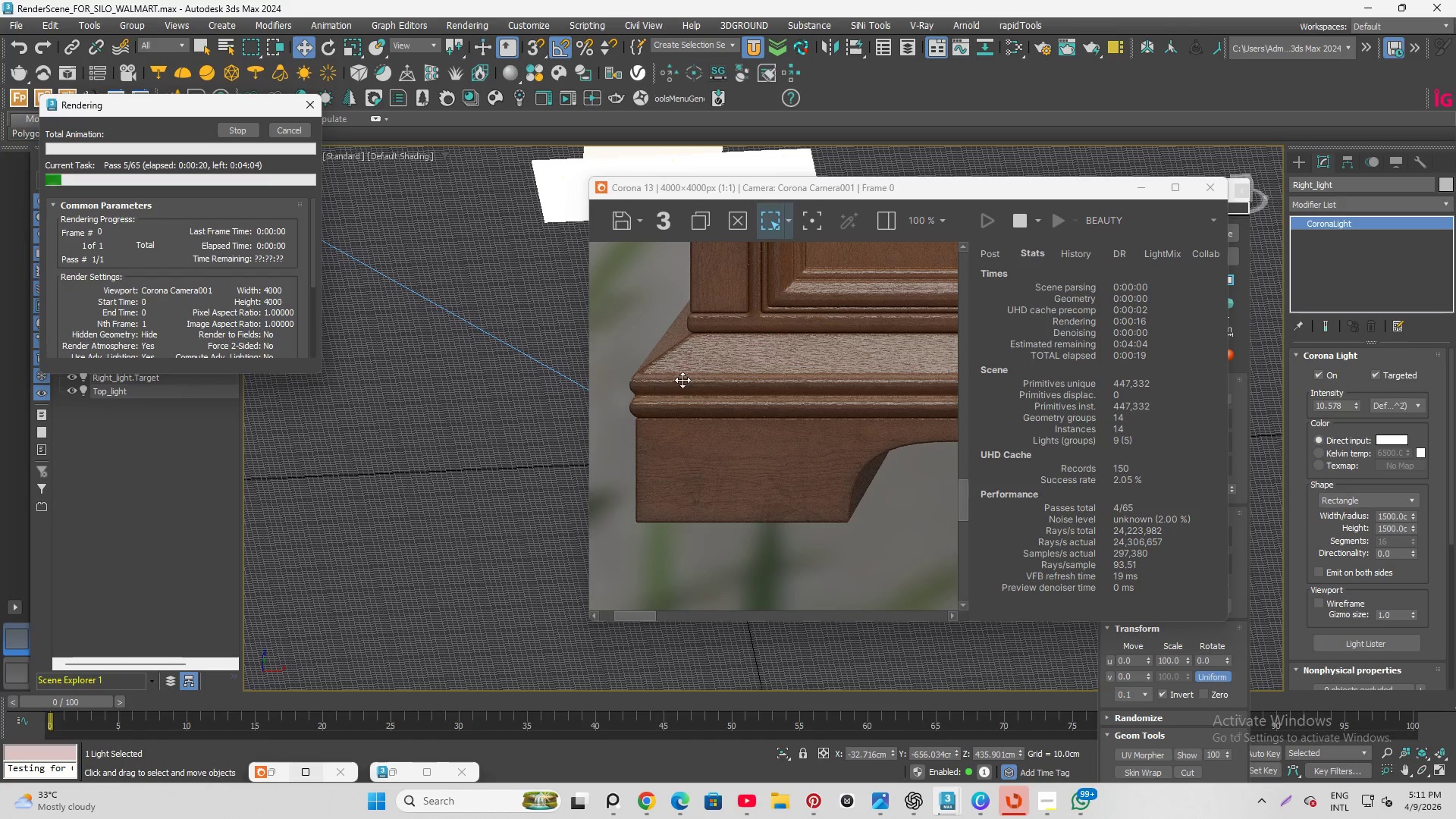 
scroll: coordinate [742, 344], scroll_direction: up, amount: 1.0
 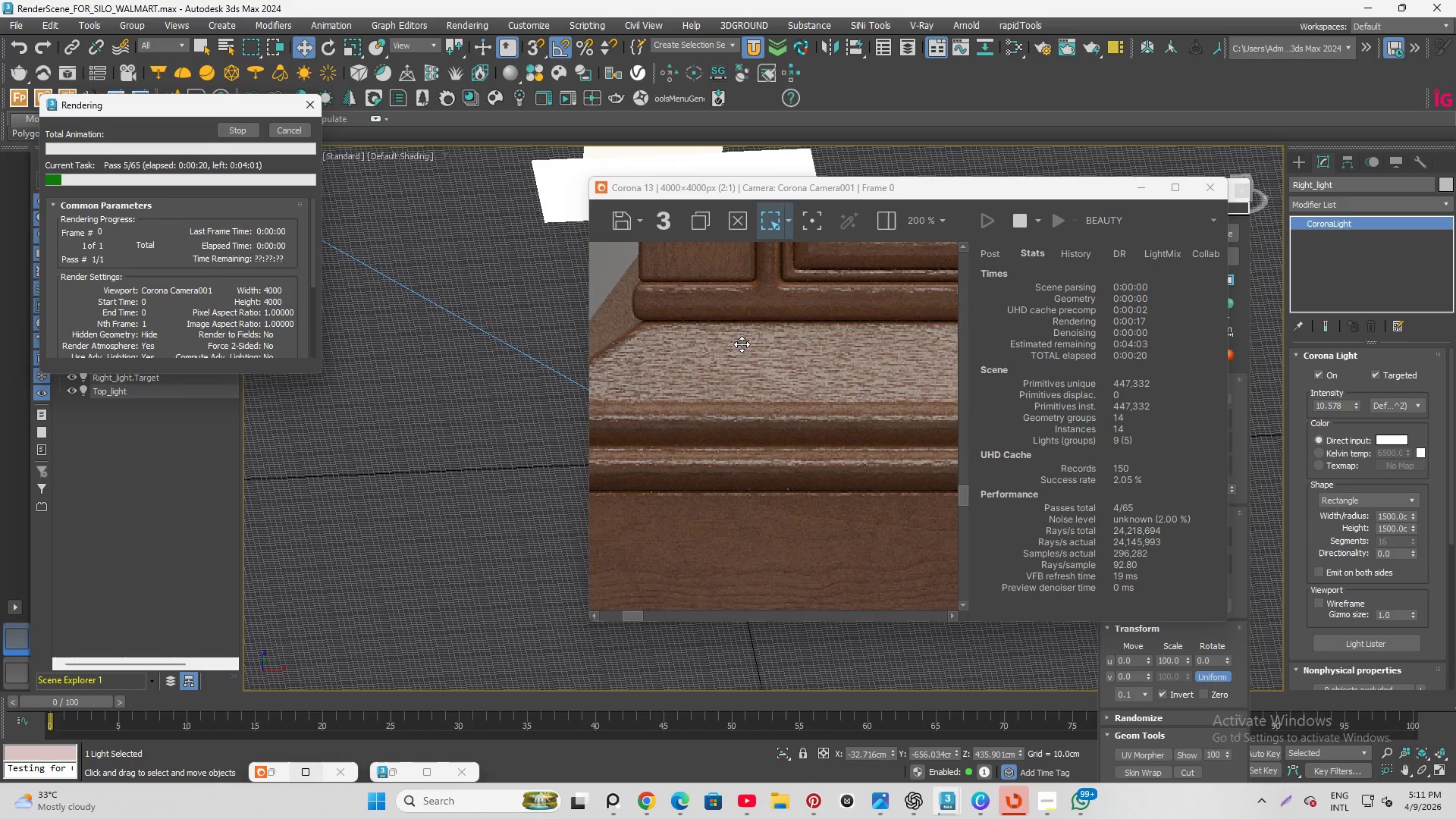 
scroll: coordinate [742, 344], scroll_direction: down, amount: 1.0
 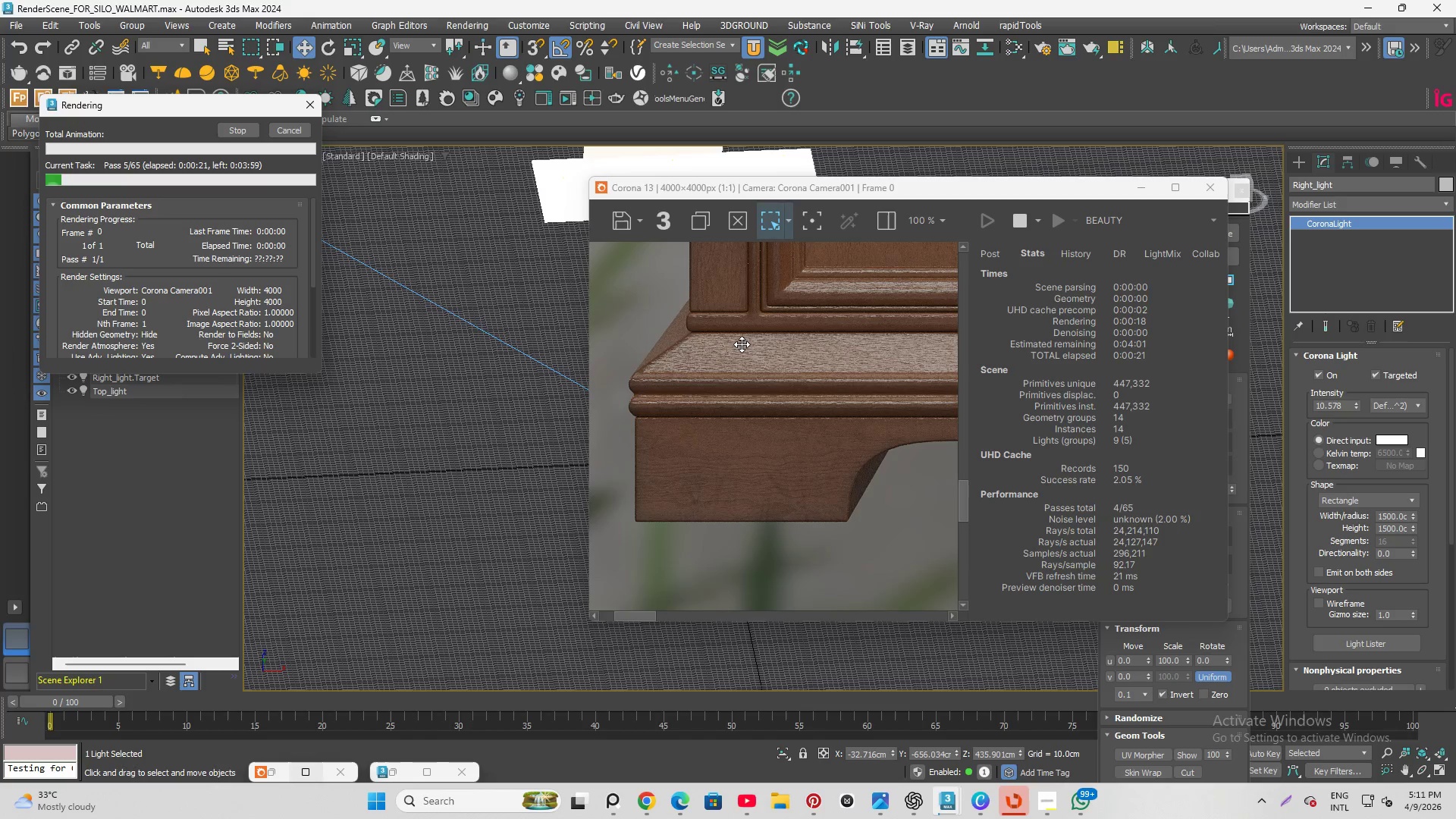 
scroll: coordinate [742, 344], scroll_direction: up, amount: 1.0
 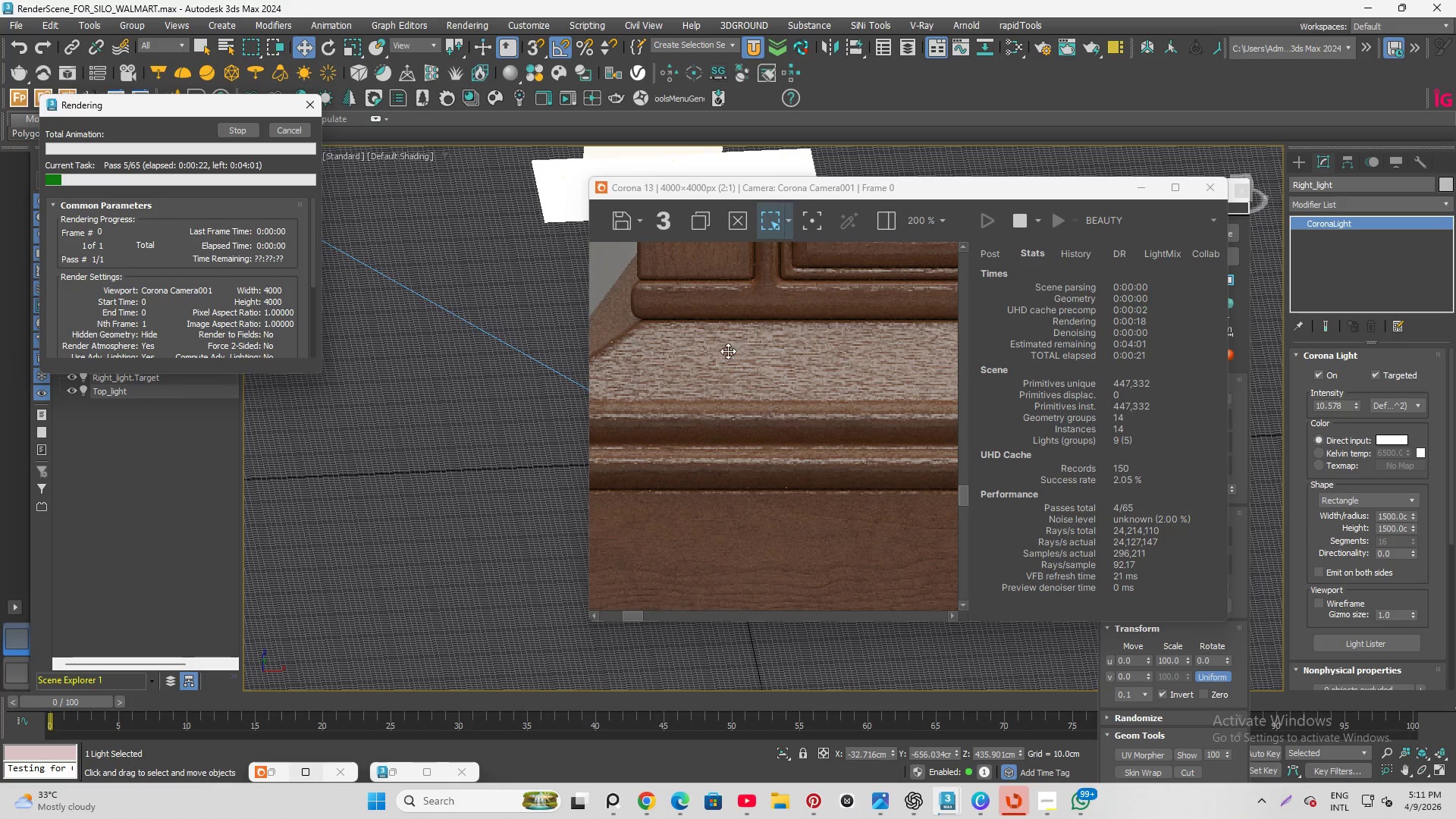 
scroll: coordinate [725, 375], scroll_direction: down, amount: 1.0
 